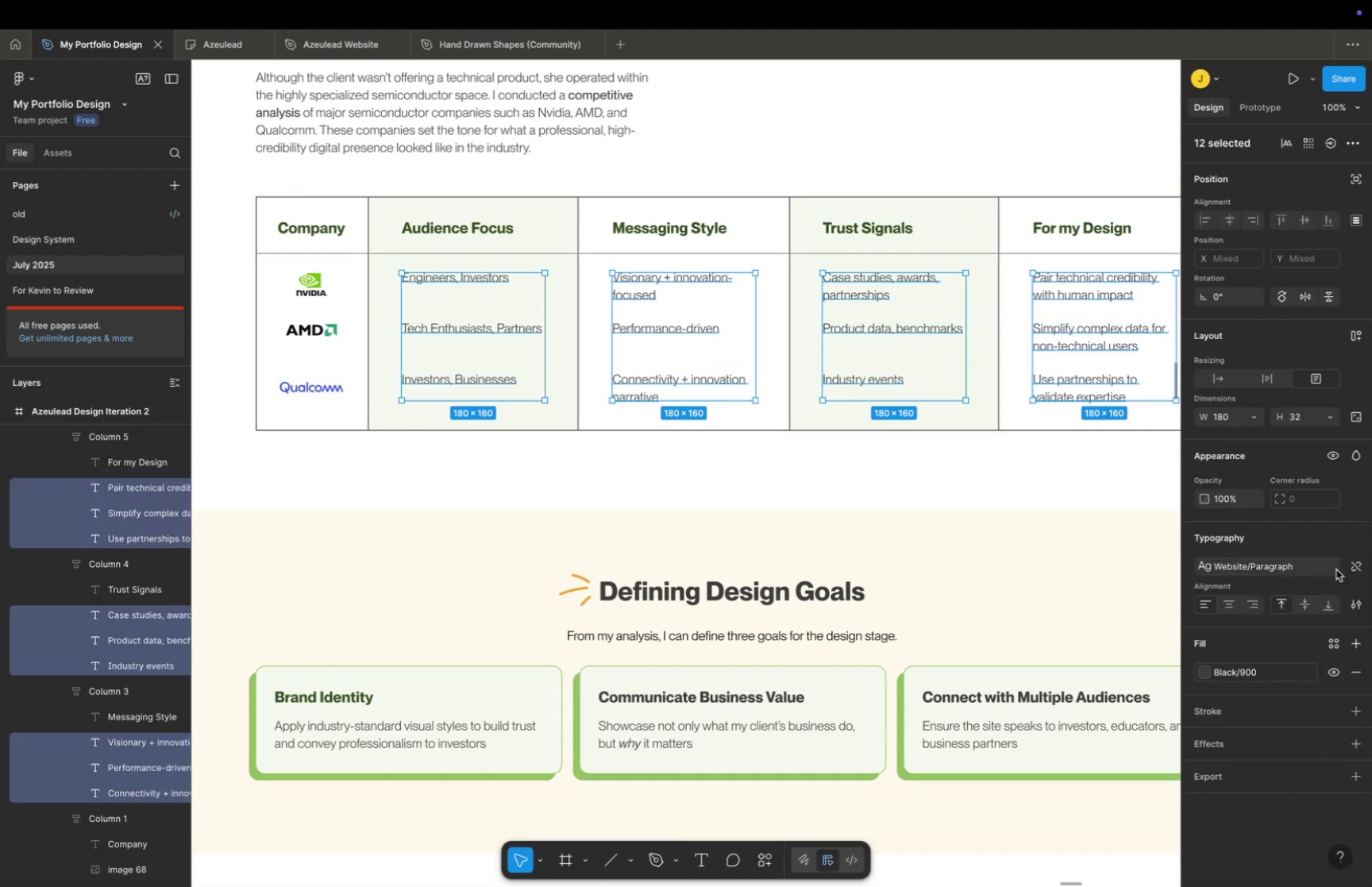 
left_click([1355, 568])
 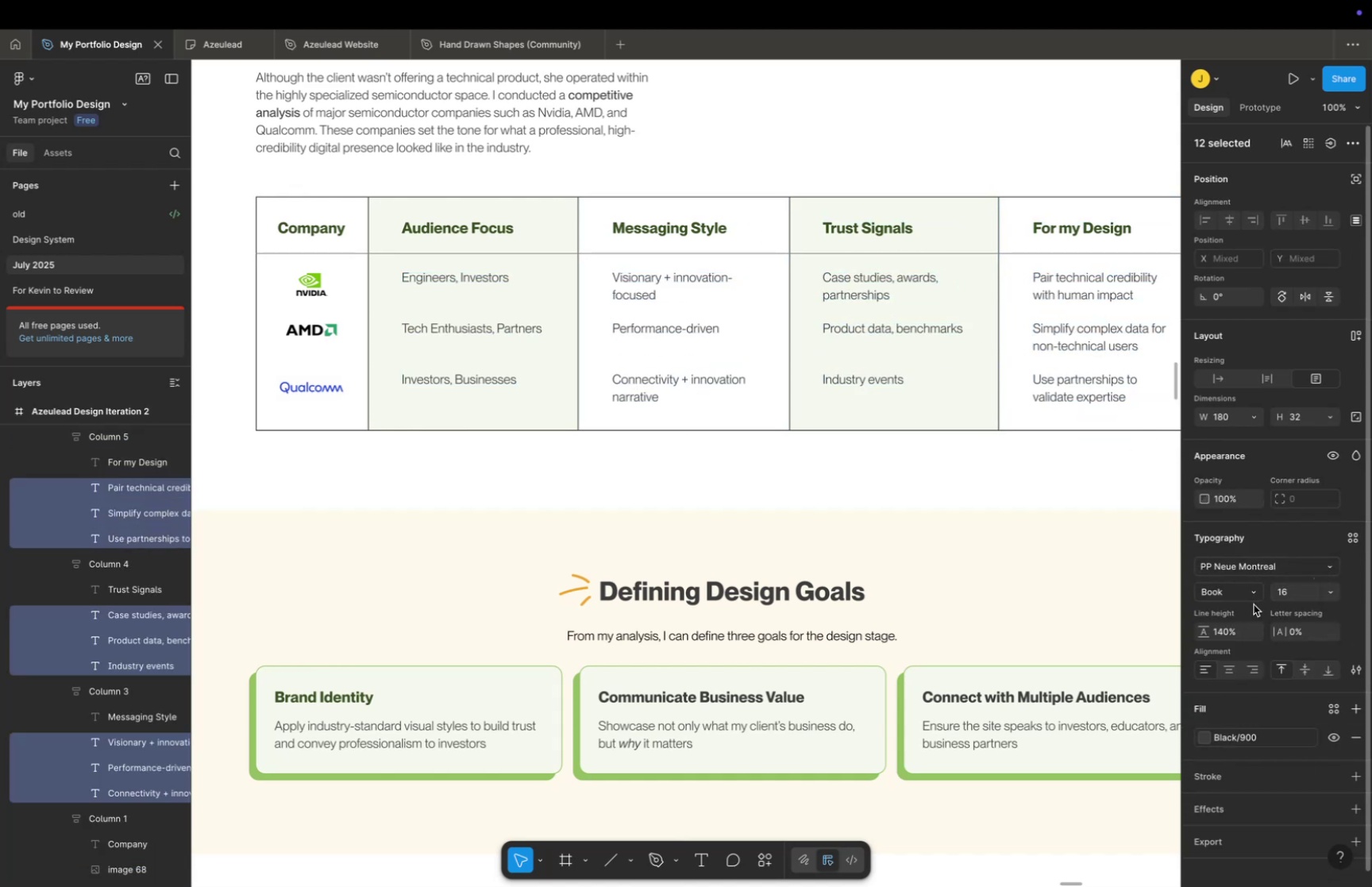 
left_click([1252, 599])
 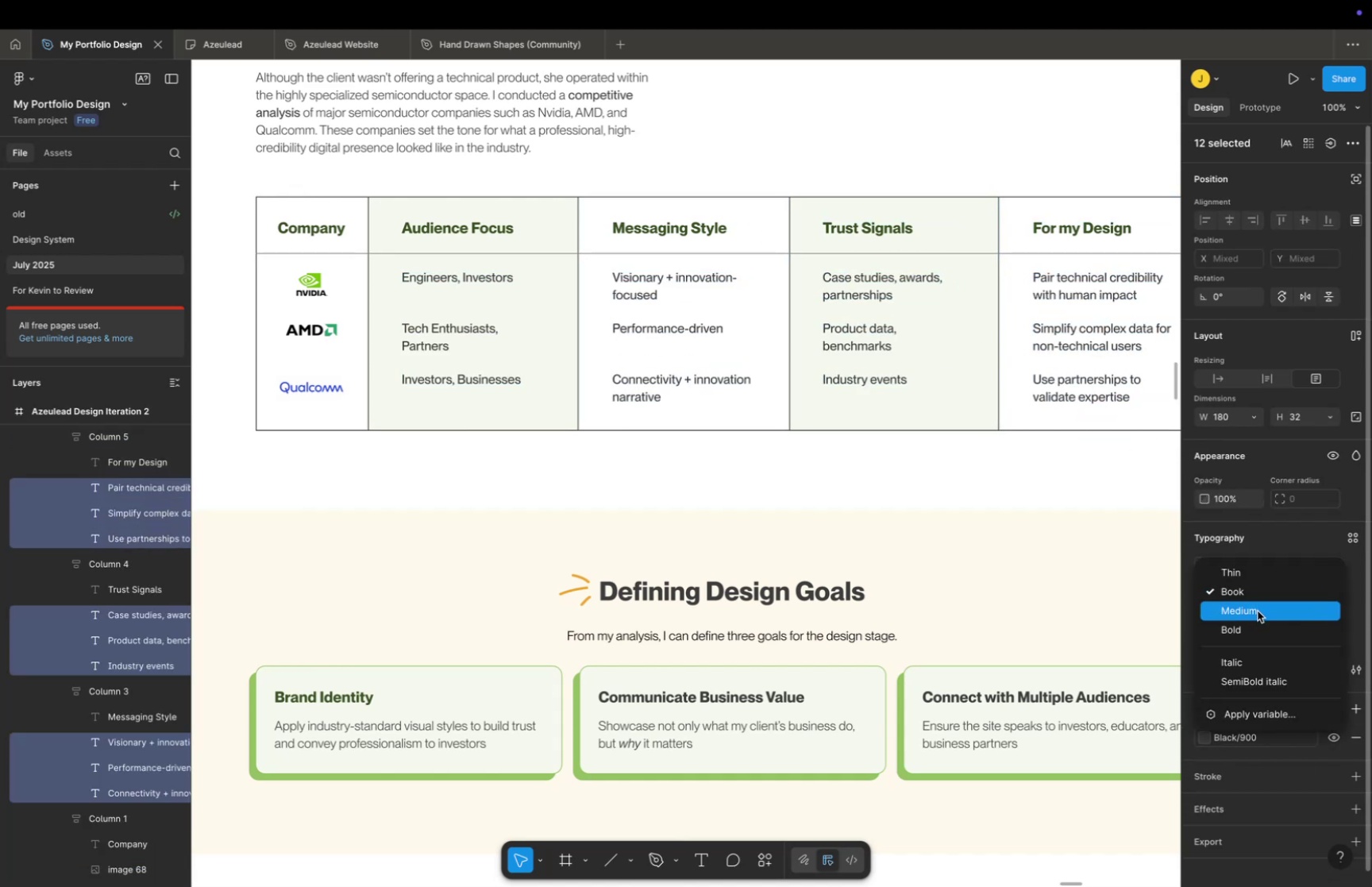 
left_click([1258, 610])
 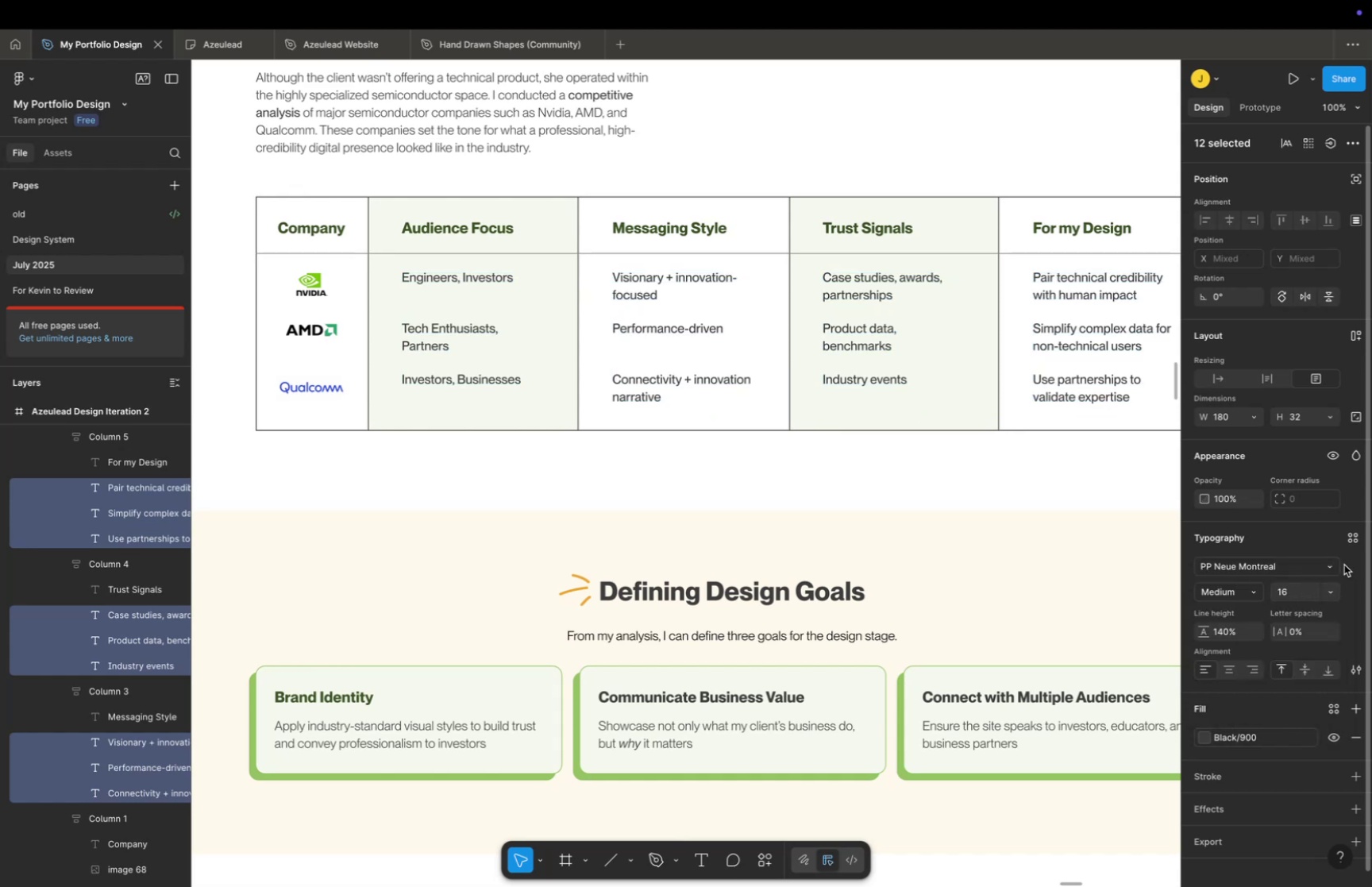 
left_click([1347, 546])
 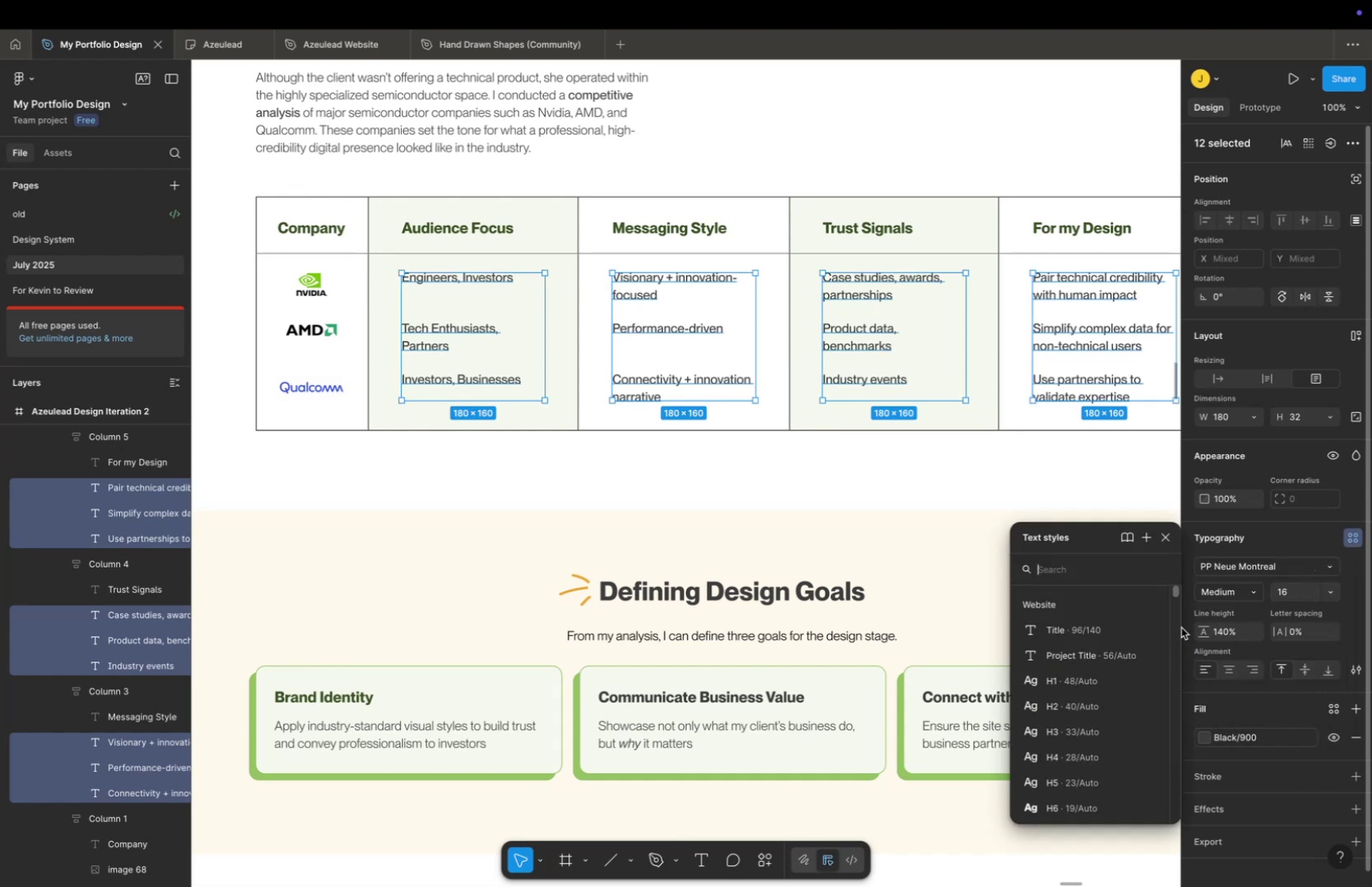 
scroll: coordinate [1104, 766], scroll_direction: down, amount: 6.0
 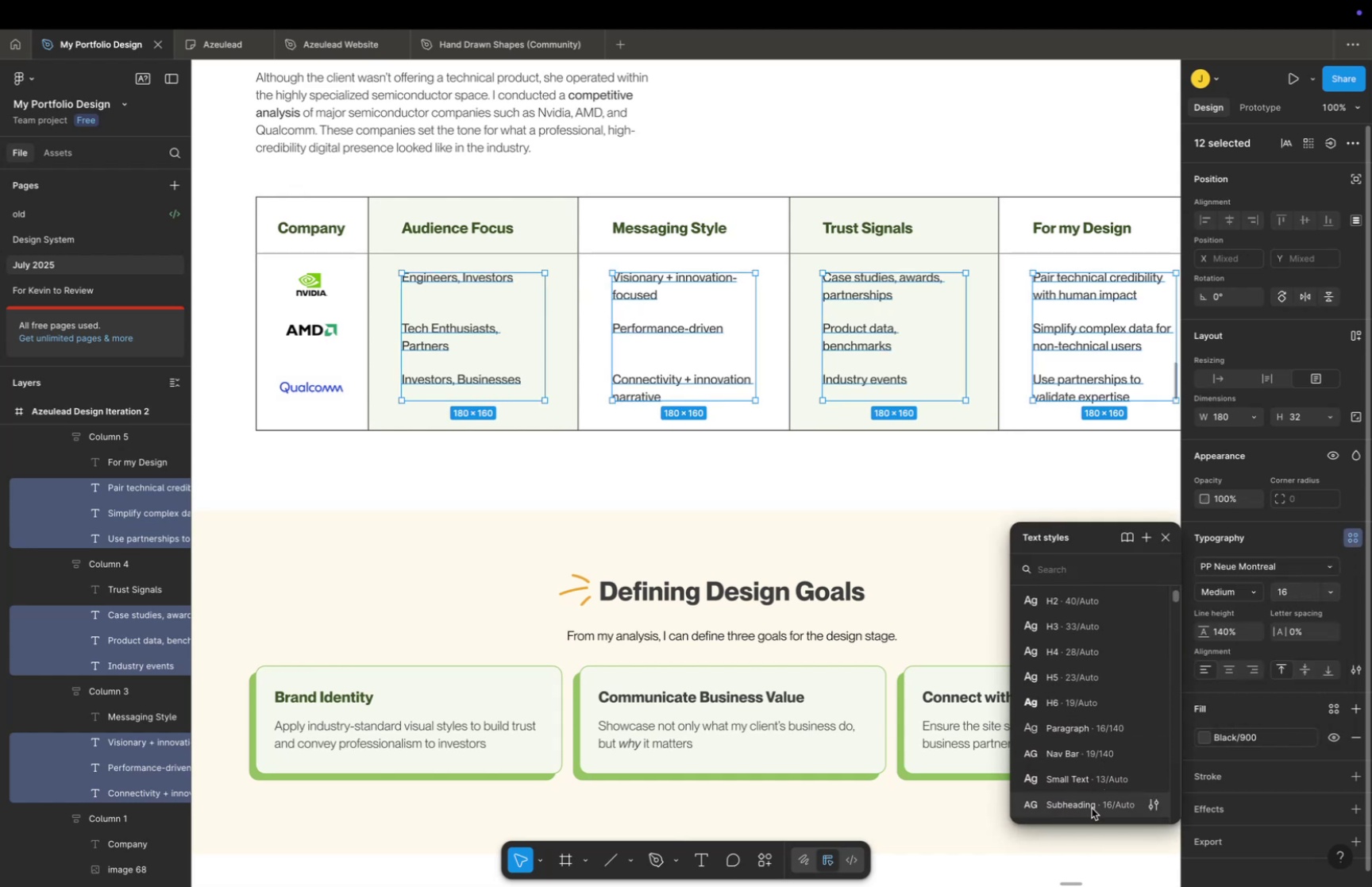 
left_click([1093, 806])
 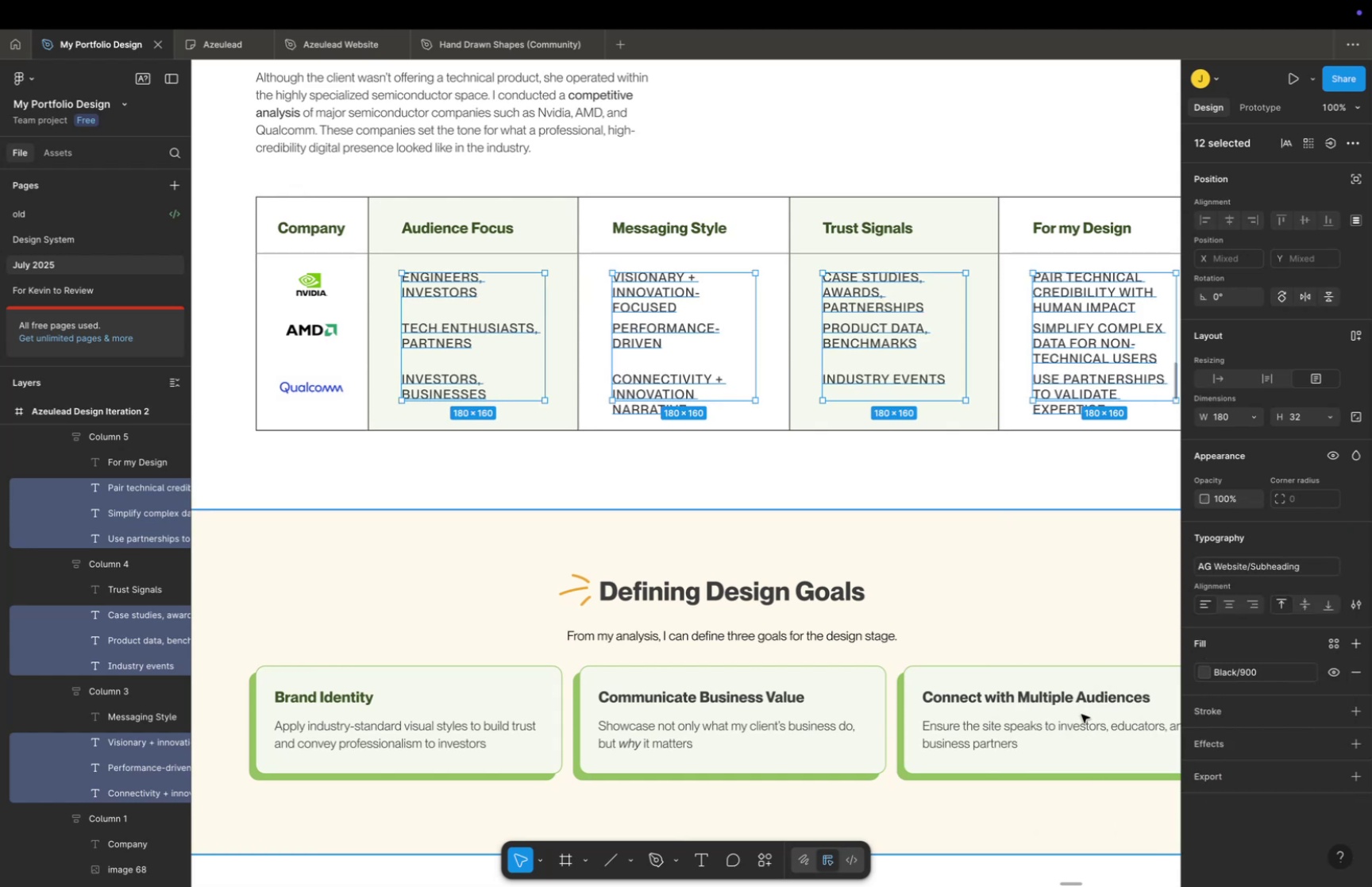 
key(Meta+Z)
 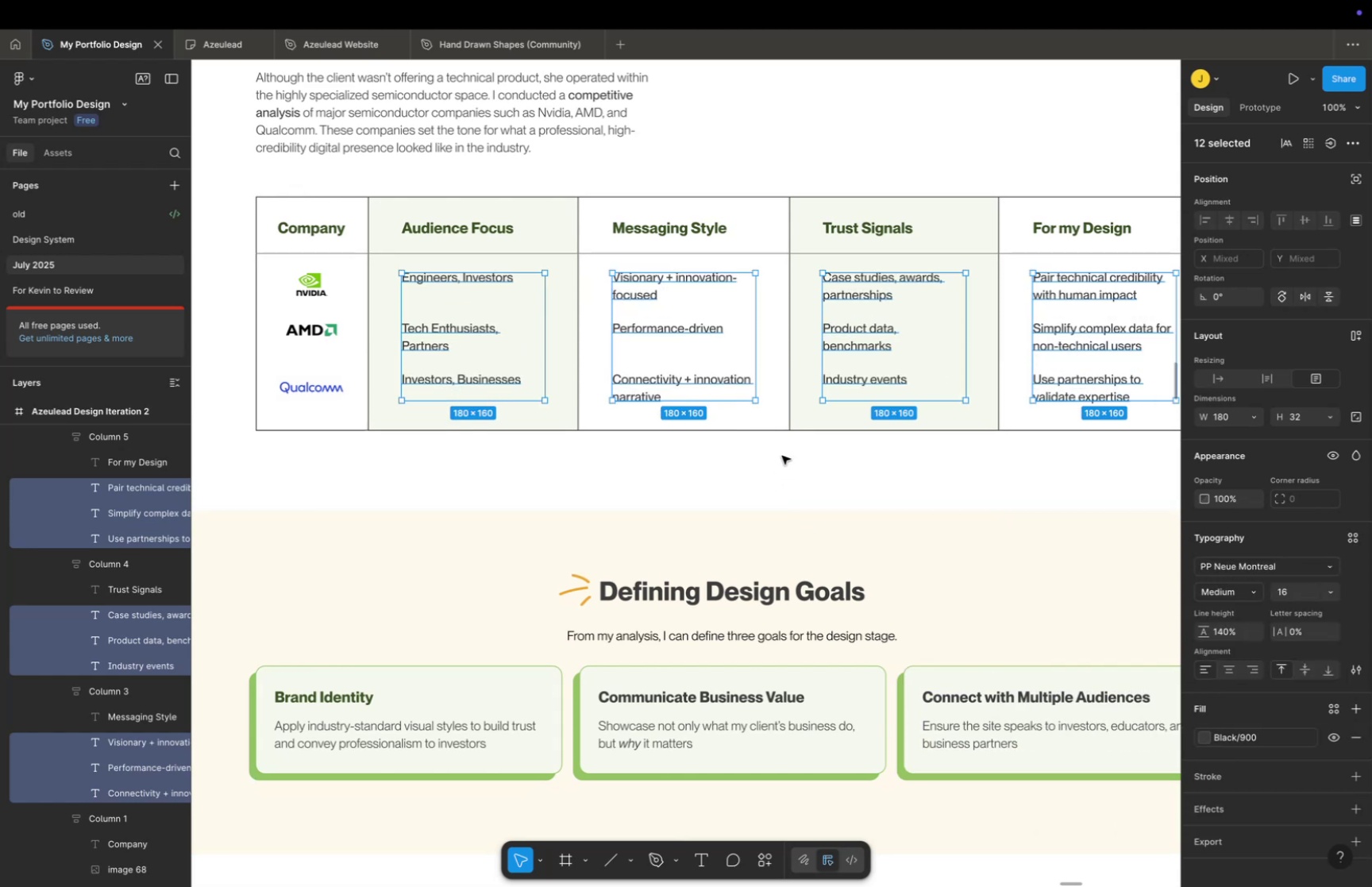 
double_click([782, 455])
 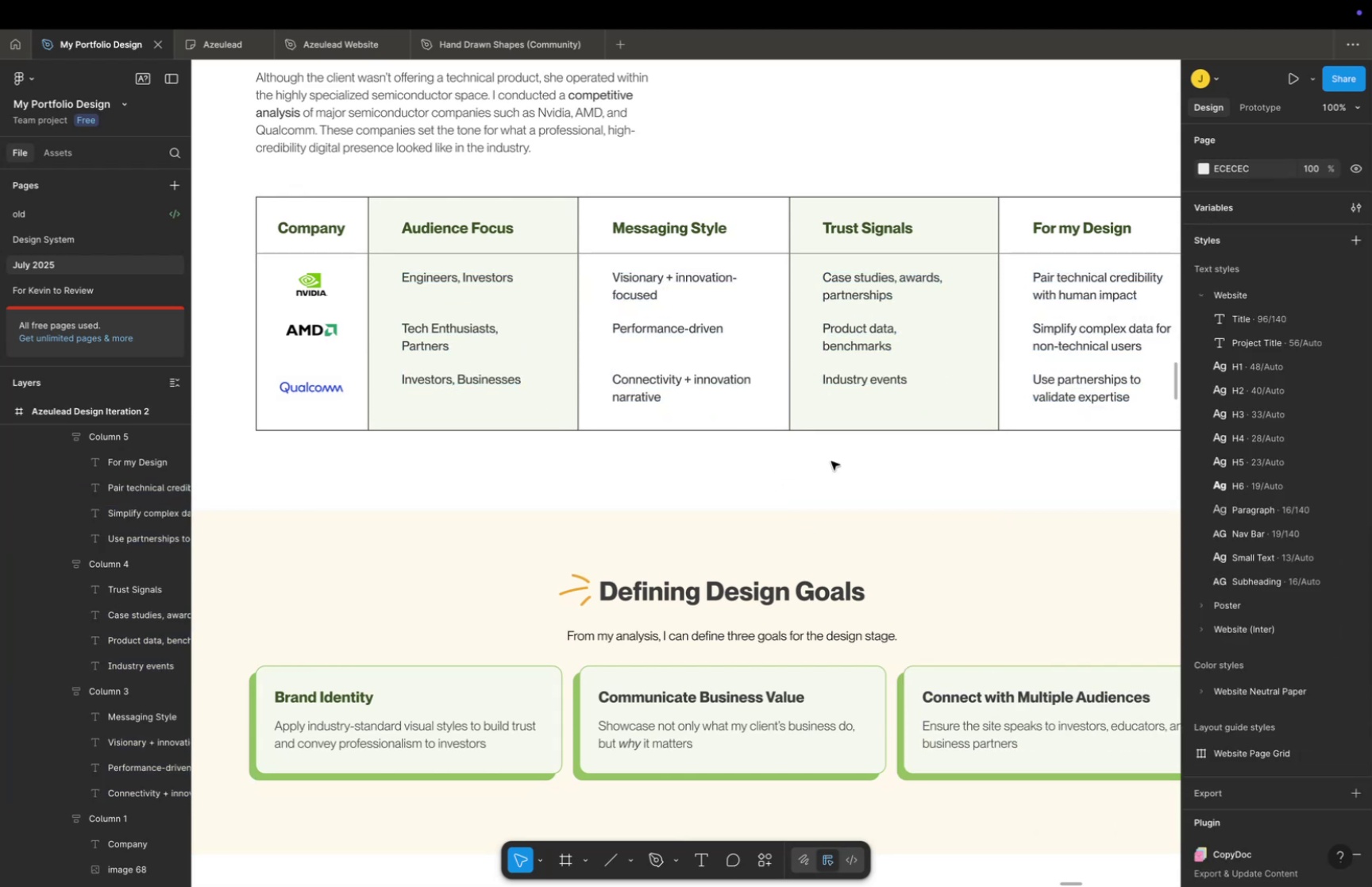 
key(Space)
 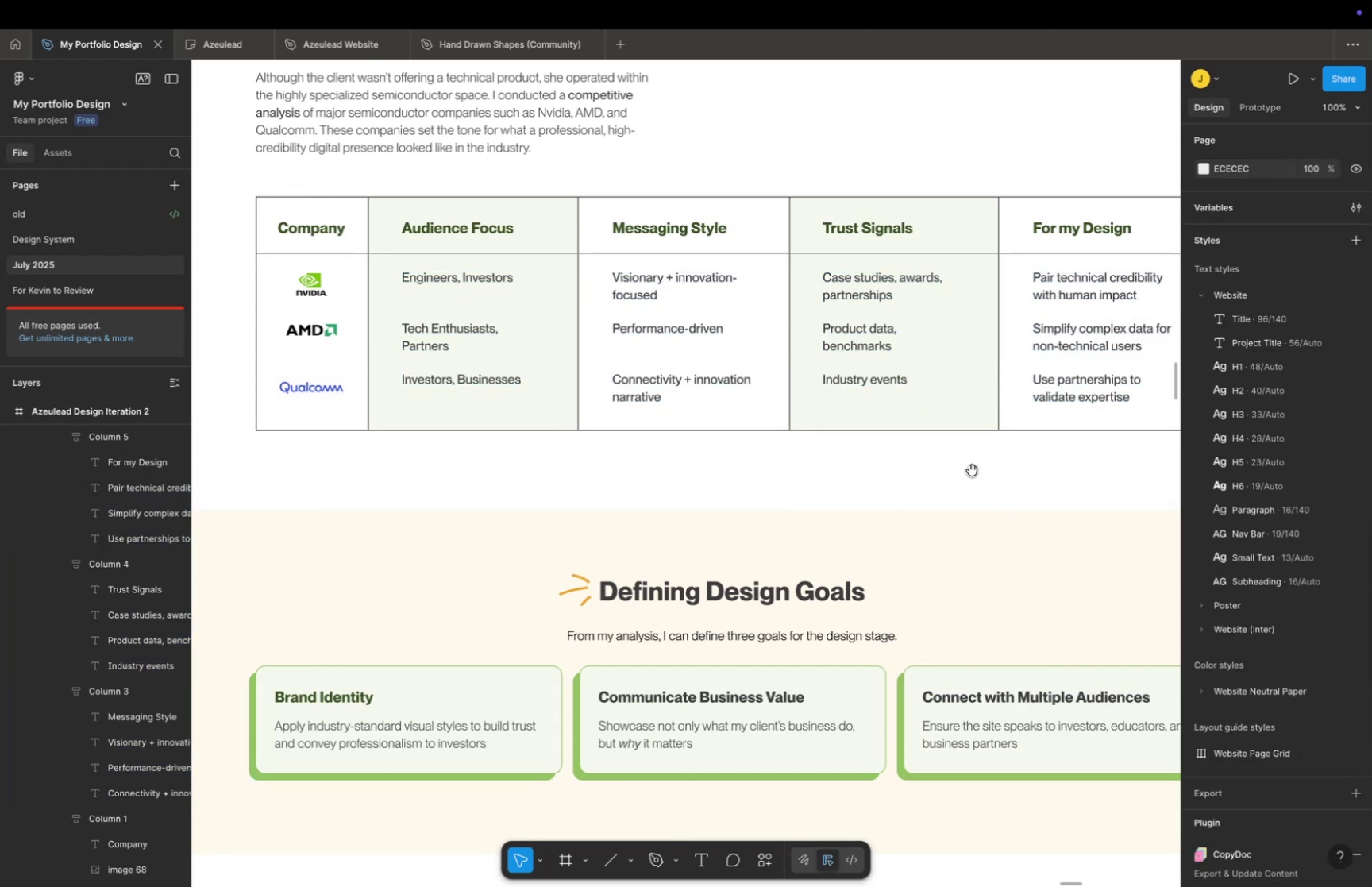 
left_click_drag(start_coordinate=[972, 469], to_coordinate=[867, 451])
 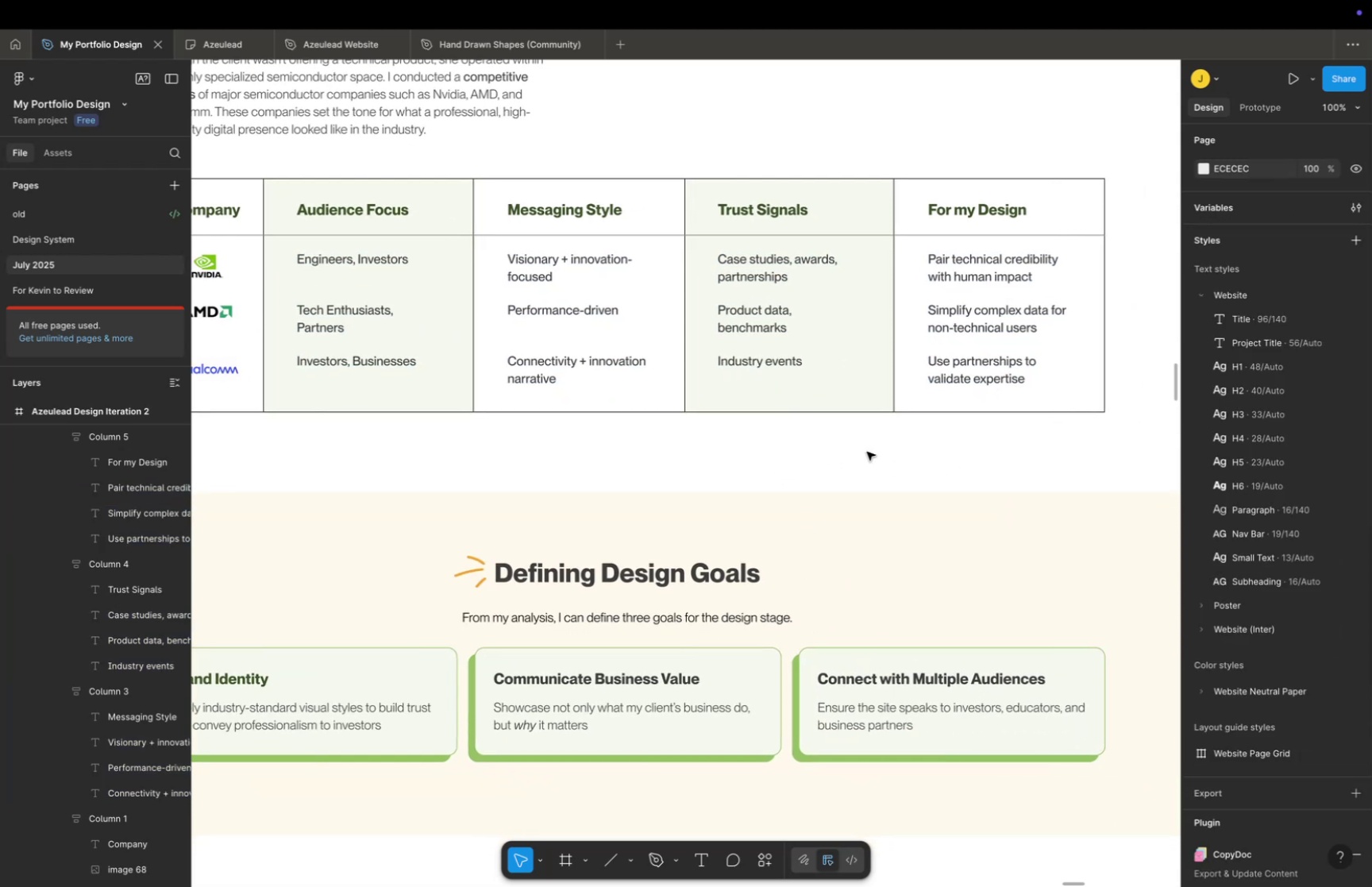 
key(Meta+CommandLeft)
 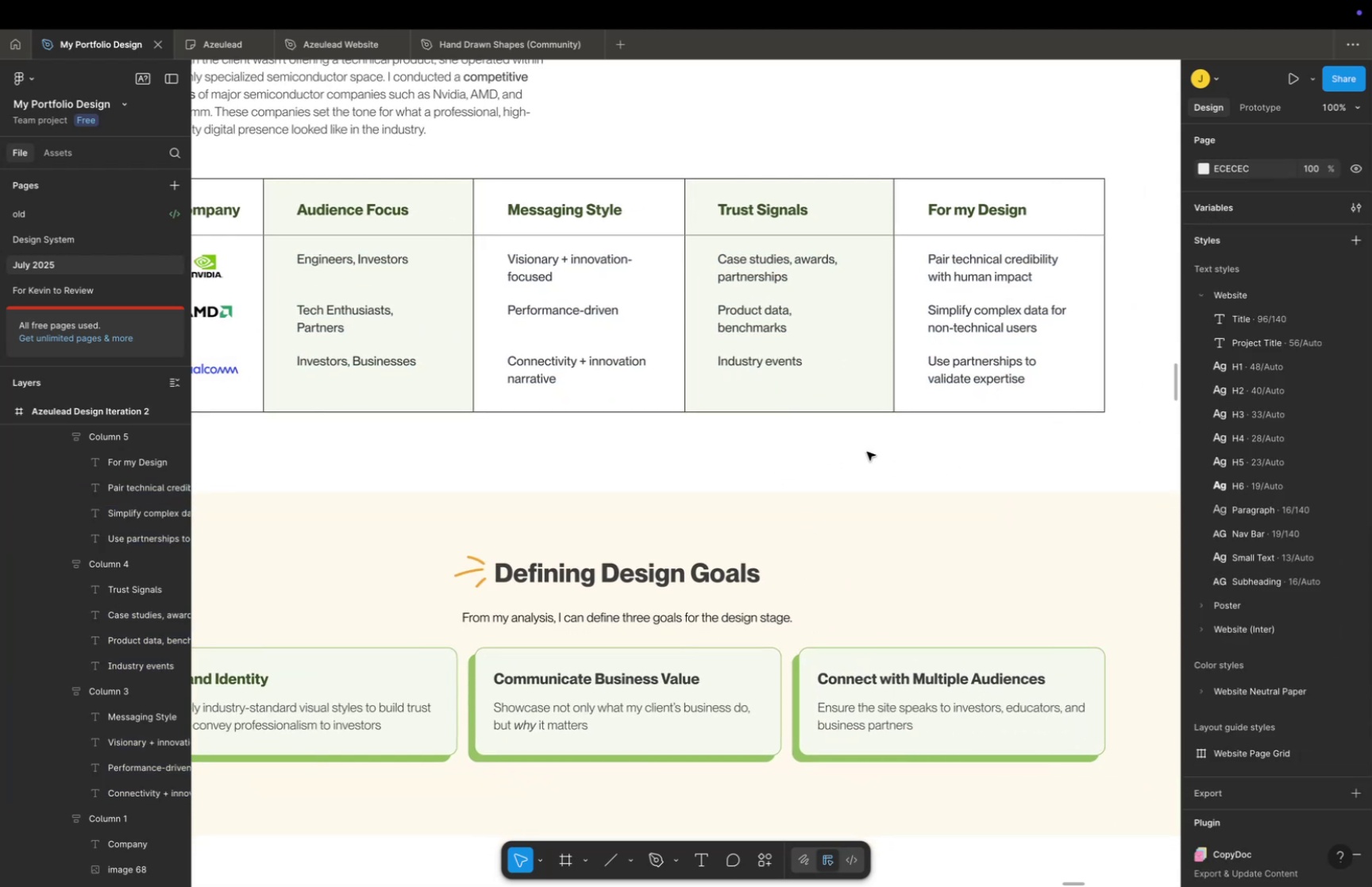 
scroll: coordinate [867, 451], scroll_direction: down, amount: 5.0
 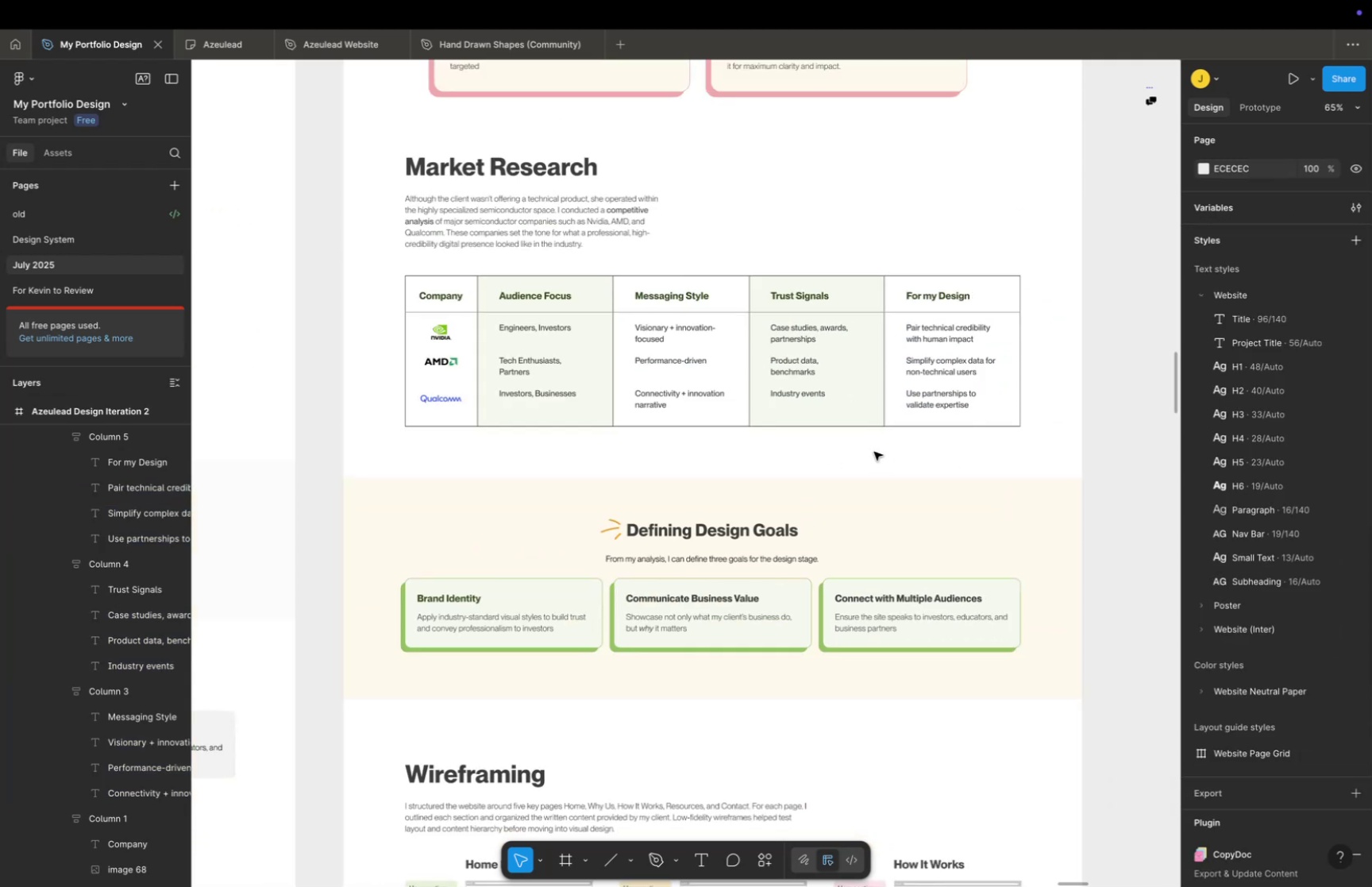 
hold_key(key=Space, duration=0.54)
 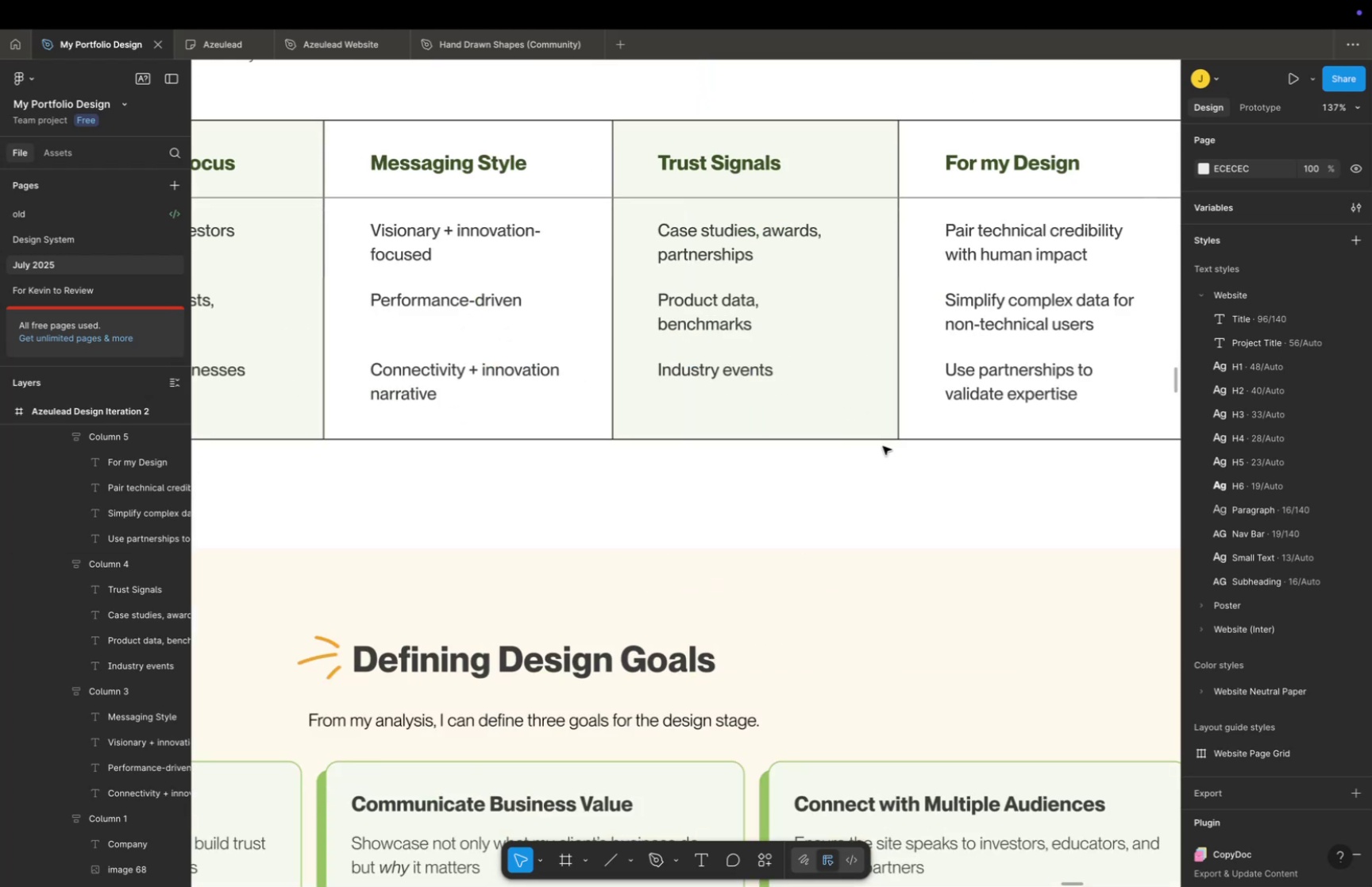 
left_click_drag(start_coordinate=[875, 451], to_coordinate=[881, 468])
 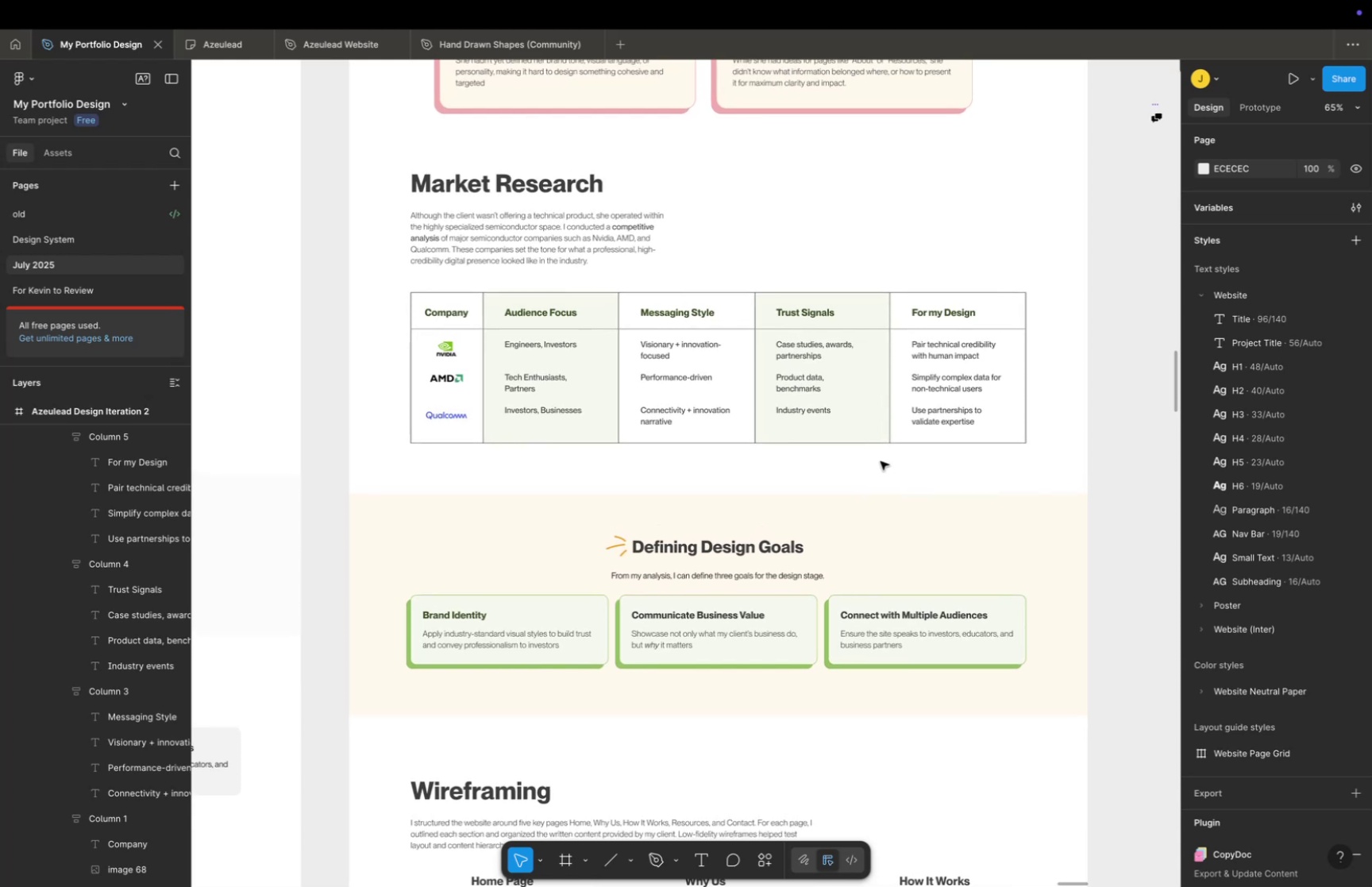 
key(Meta+CommandLeft)
 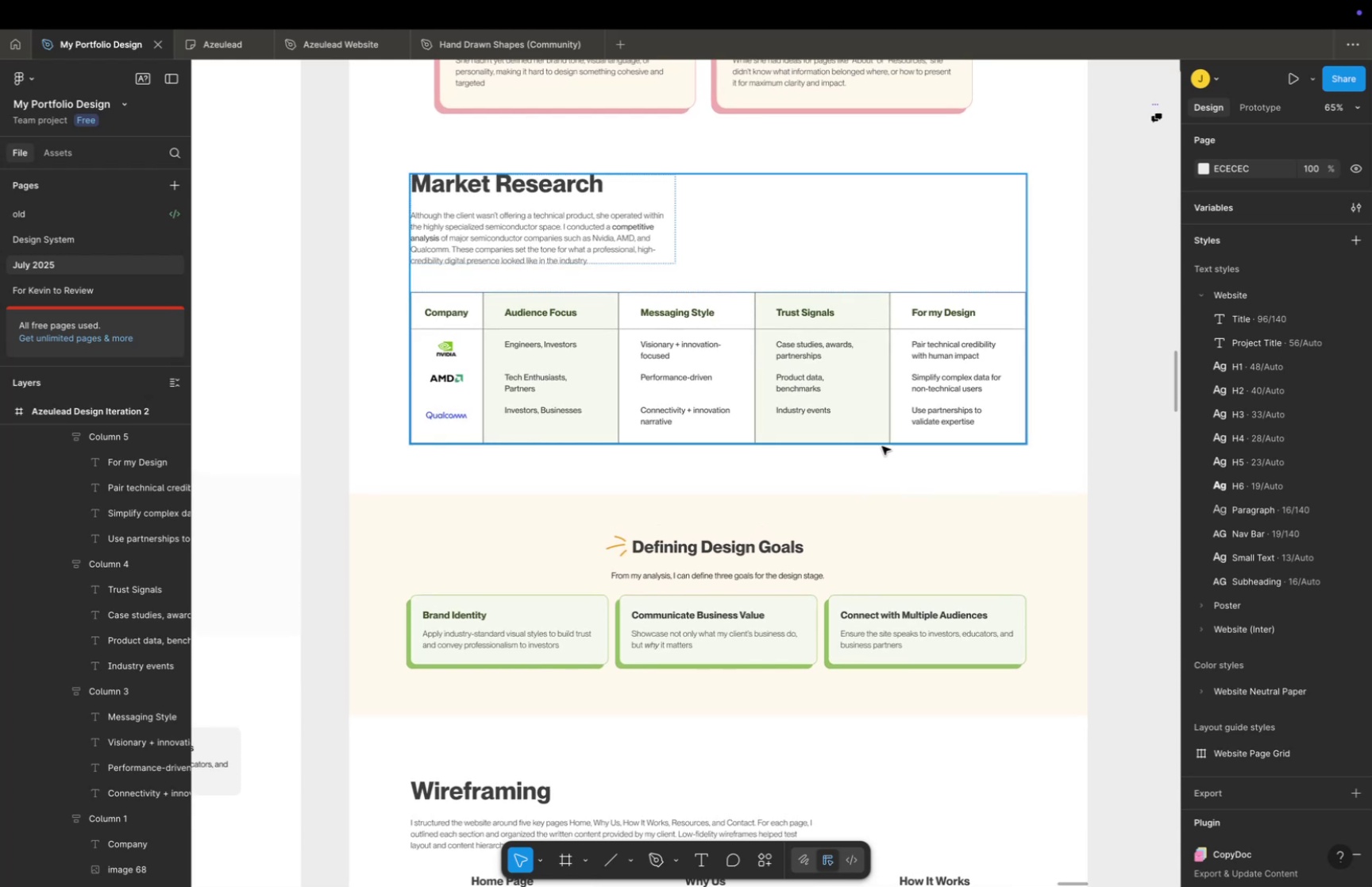 
scroll: coordinate [882, 445], scroll_direction: up, amount: 11.0
 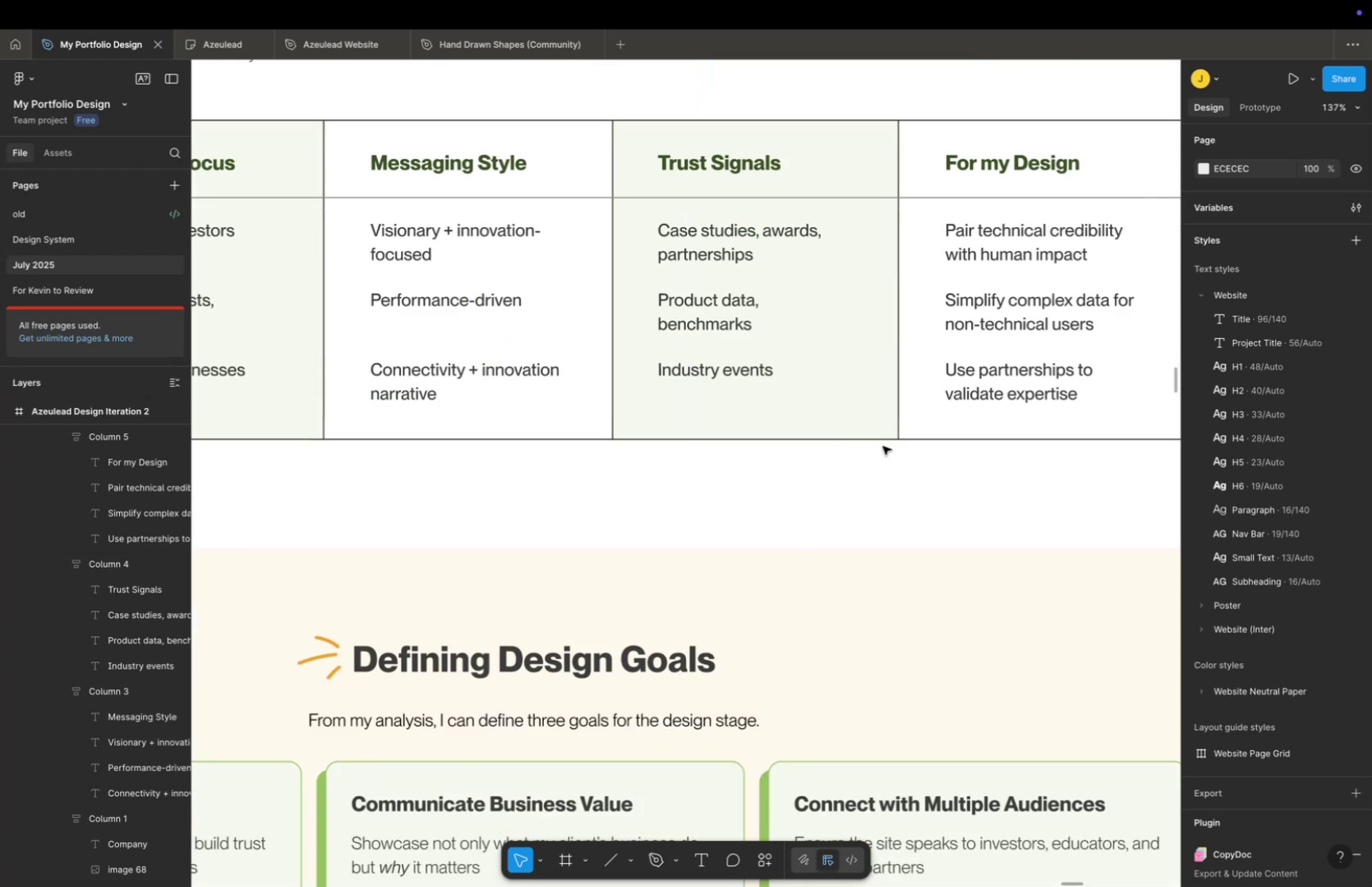 
key(Space)
 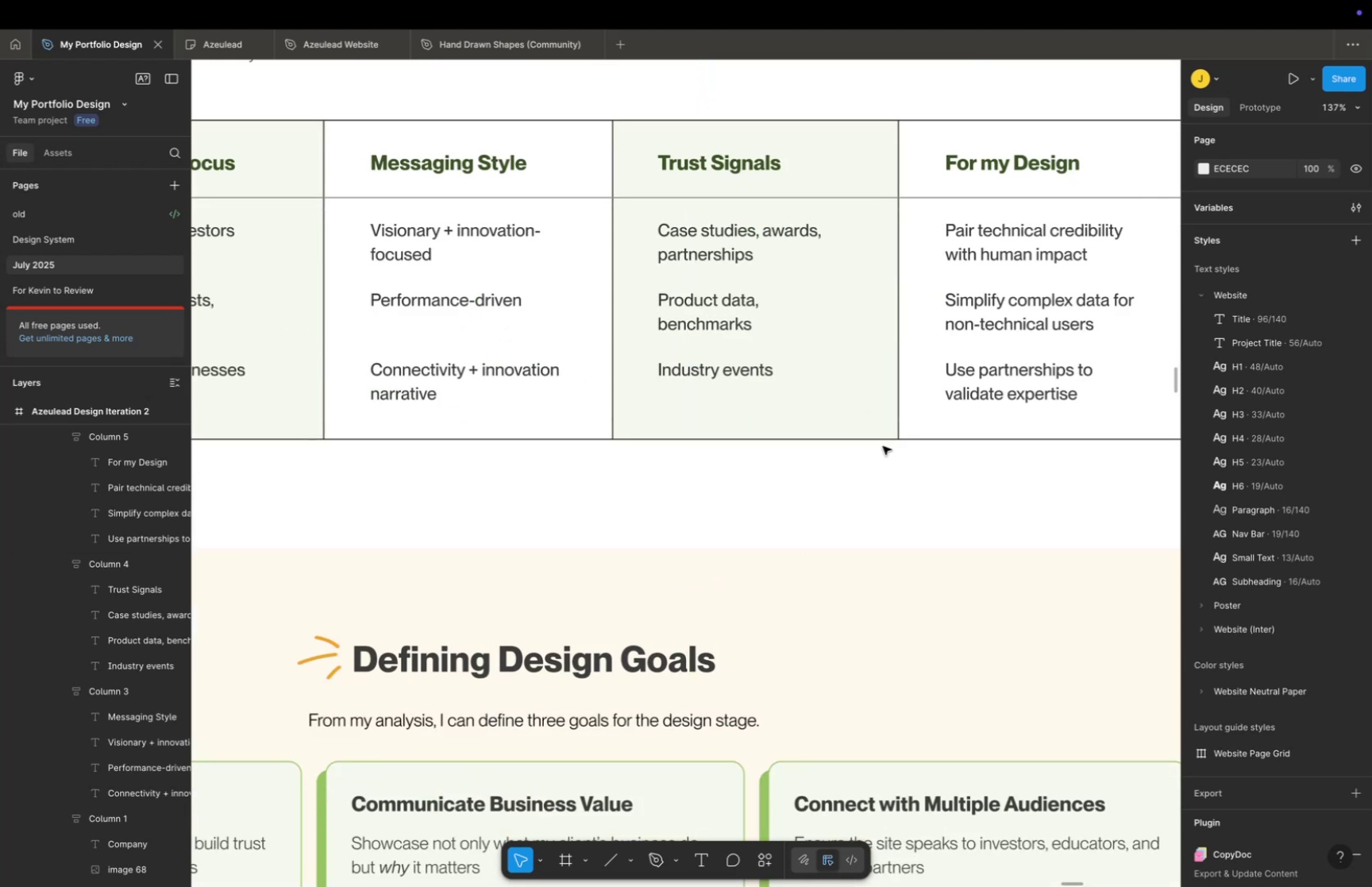 
left_click_drag(start_coordinate=[883, 445], to_coordinate=[985, 525])
 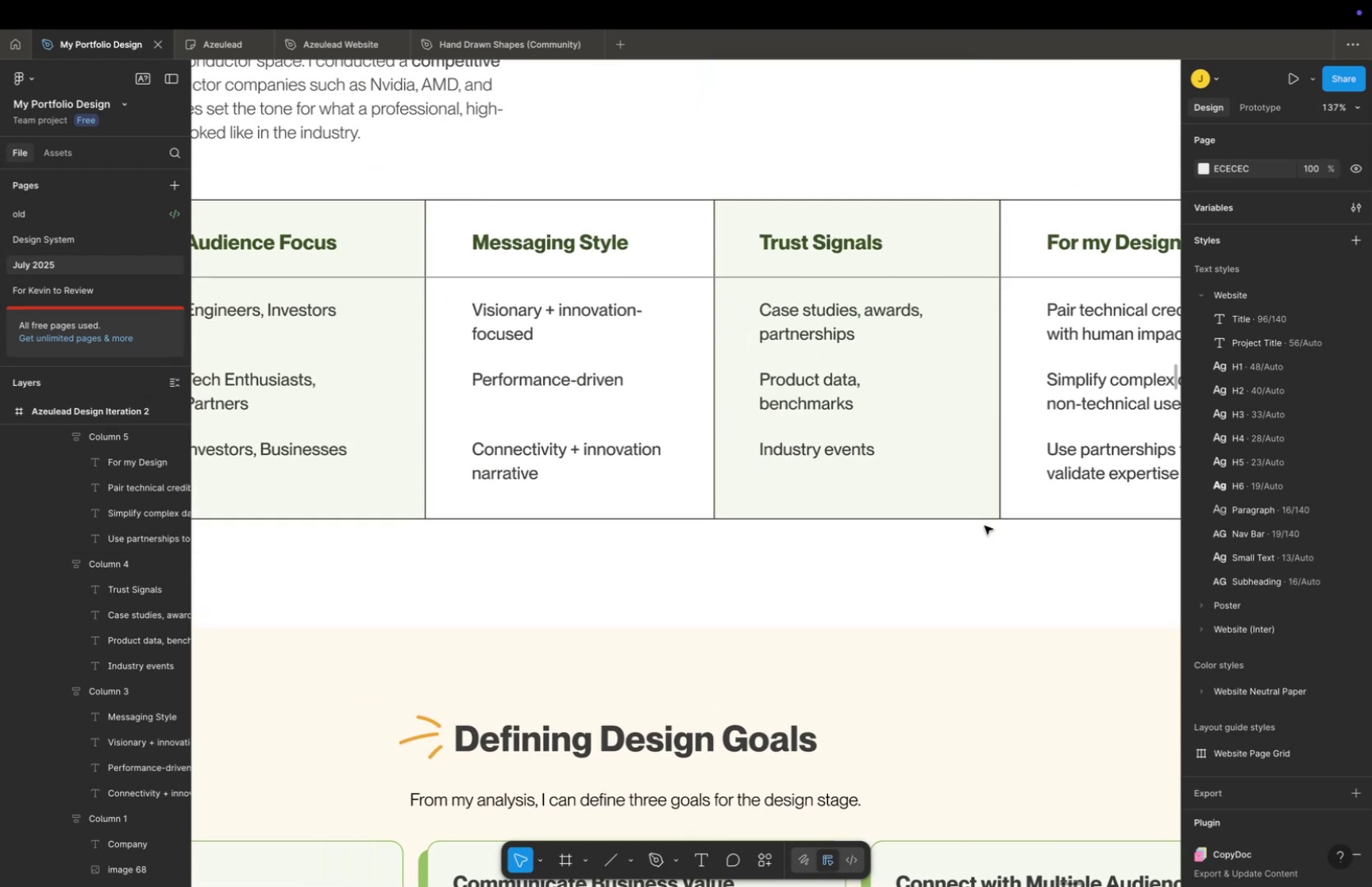 
hold_key(key=CommandLeft, duration=0.33)
scroll: coordinate [985, 526], scroll_direction: down, amount: 4.0
 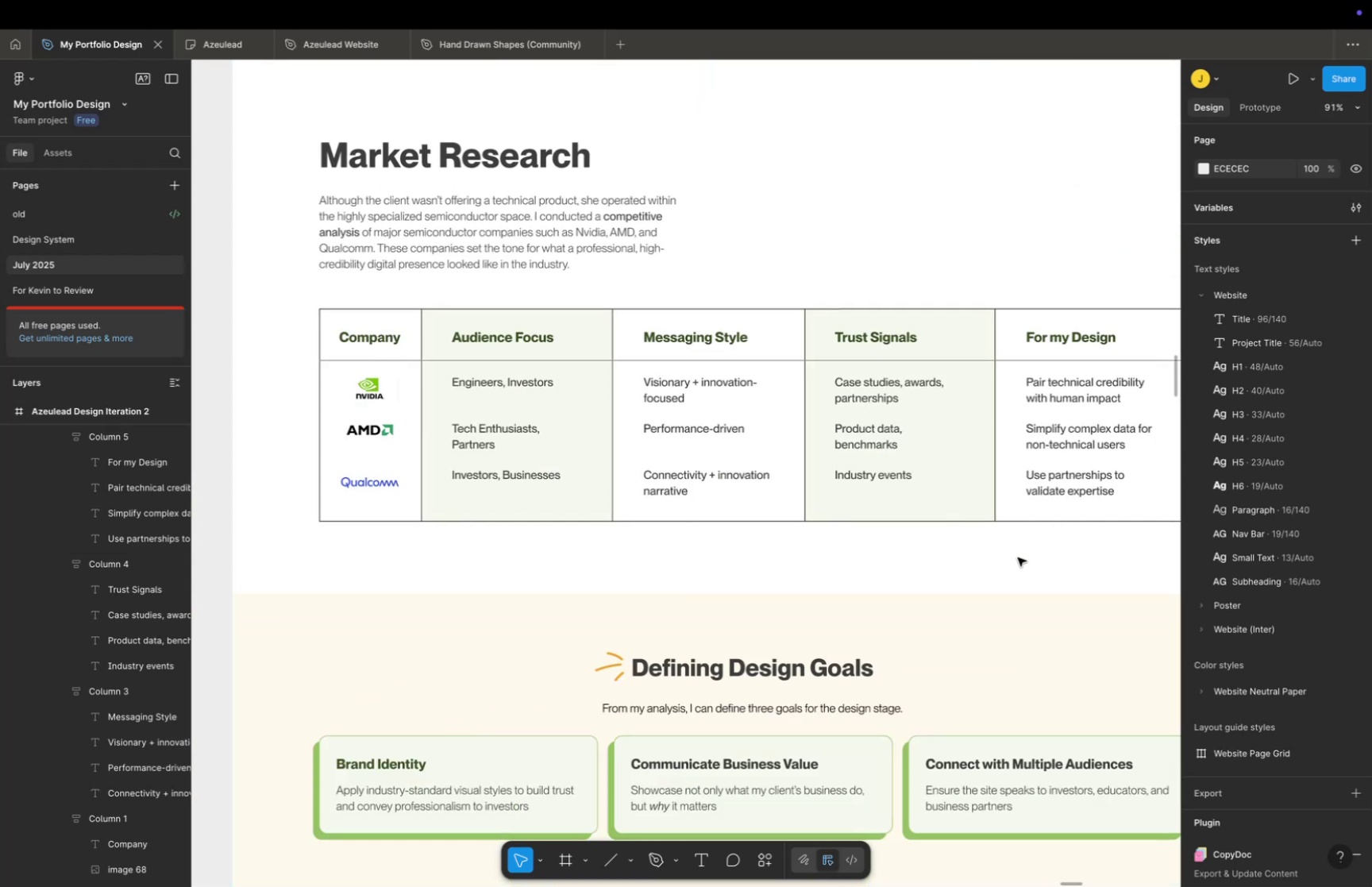 
hold_key(key=Space, duration=0.91)
 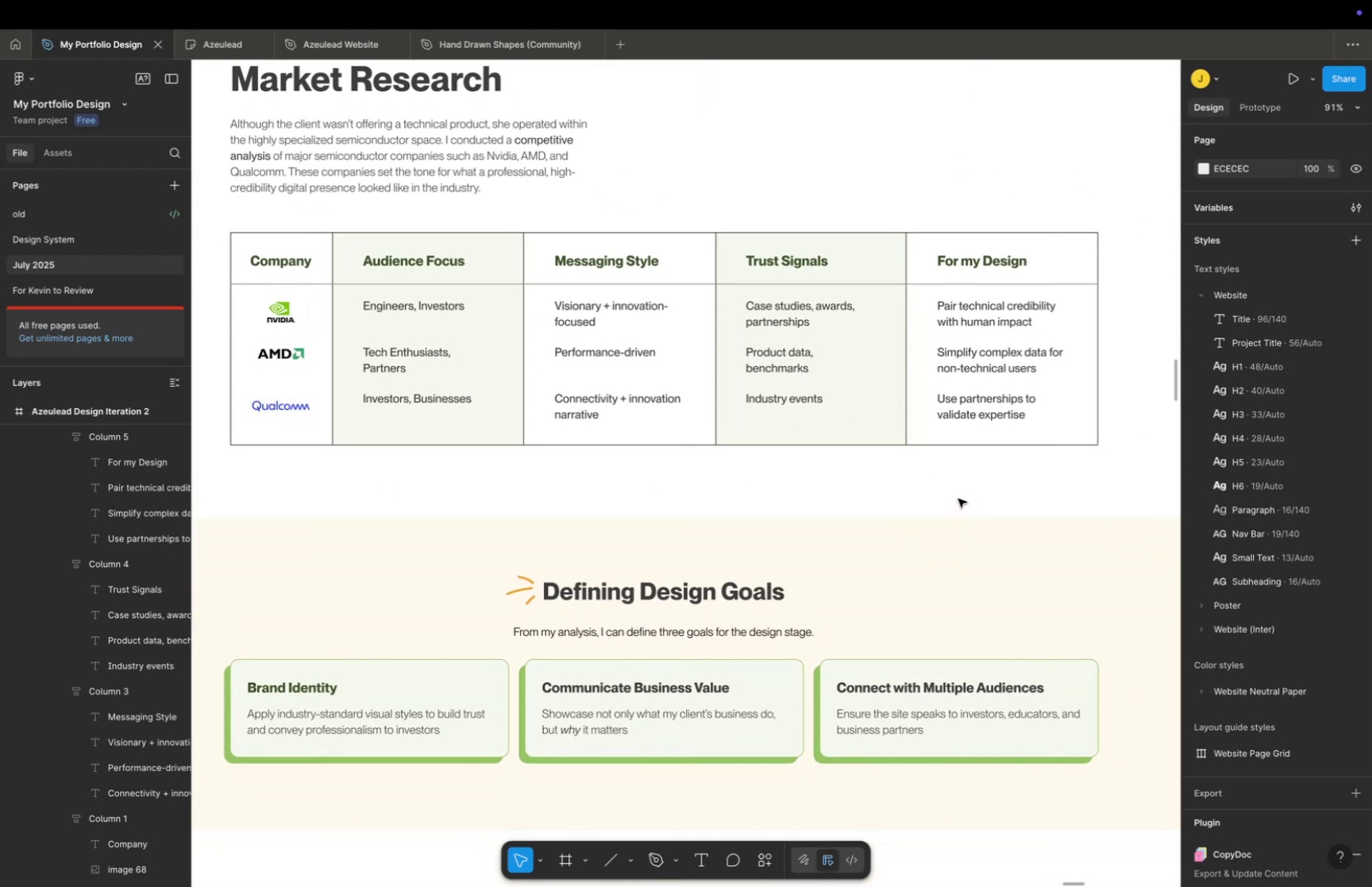 
left_click_drag(start_coordinate=[1016, 556], to_coordinate=[927, 480])
 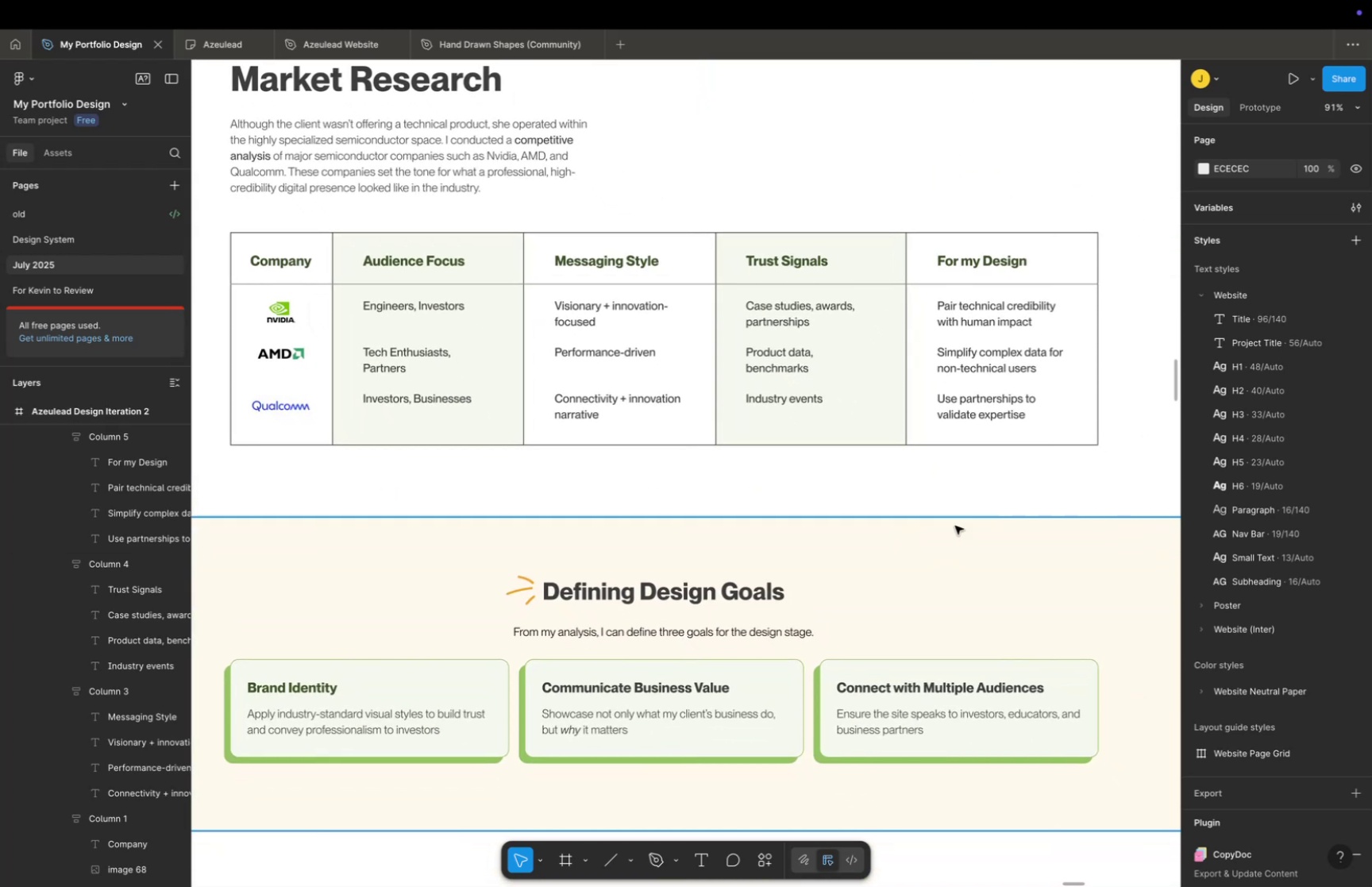 
key(Meta+CommandLeft)
 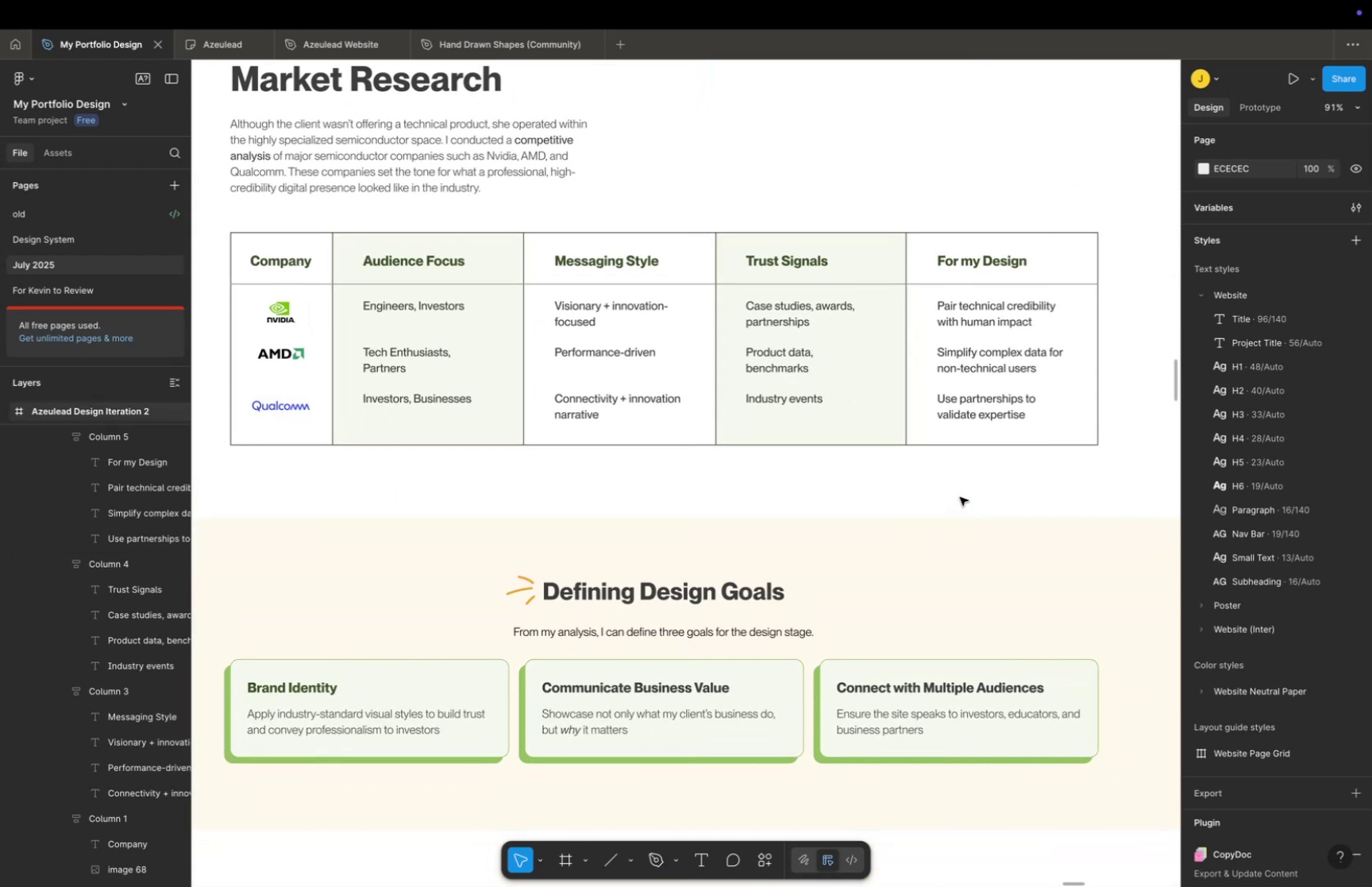 
scroll: coordinate [959, 496], scroll_direction: down, amount: 2.0
 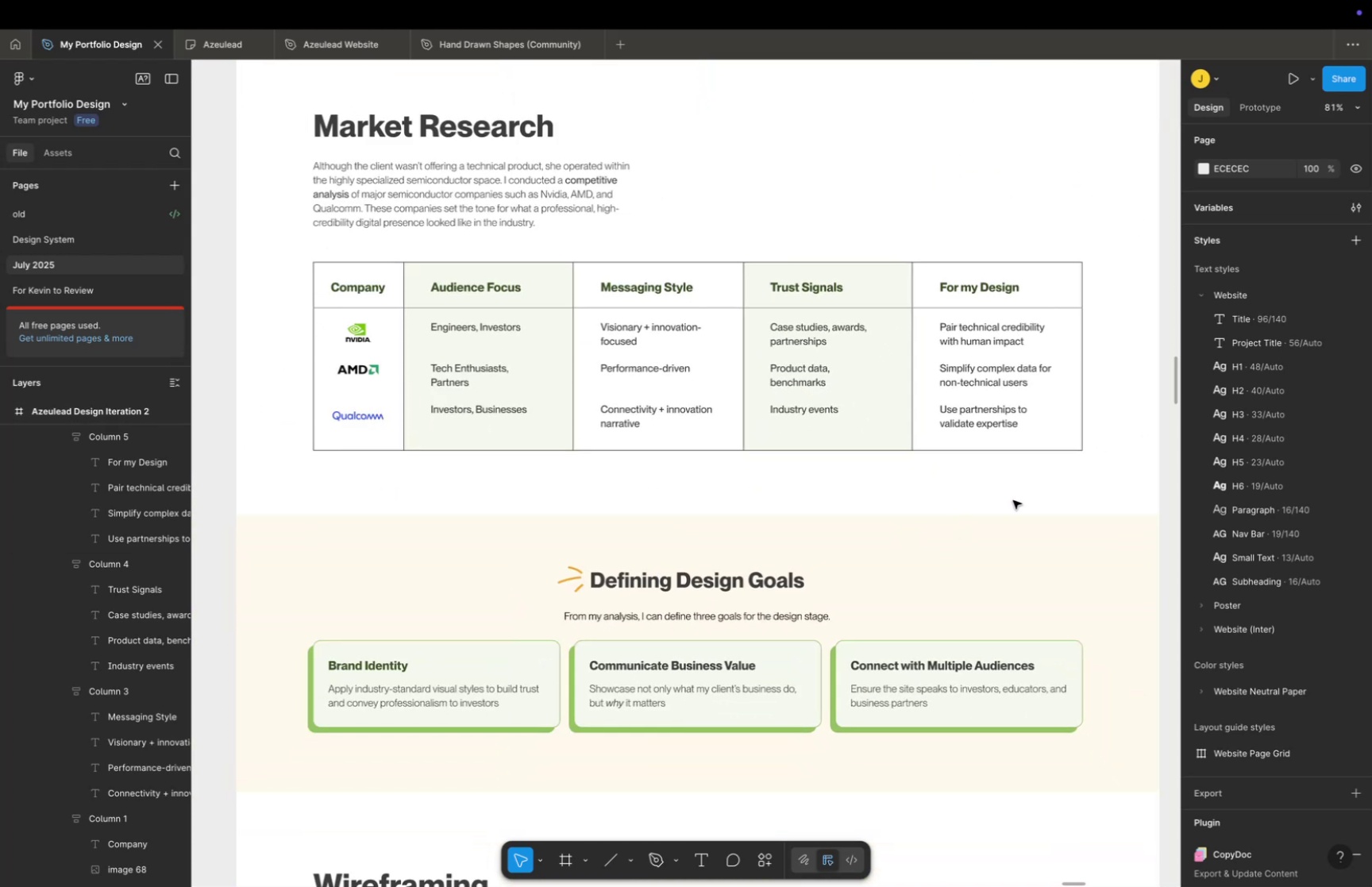 
hold_key(key=Space, duration=1.5)
 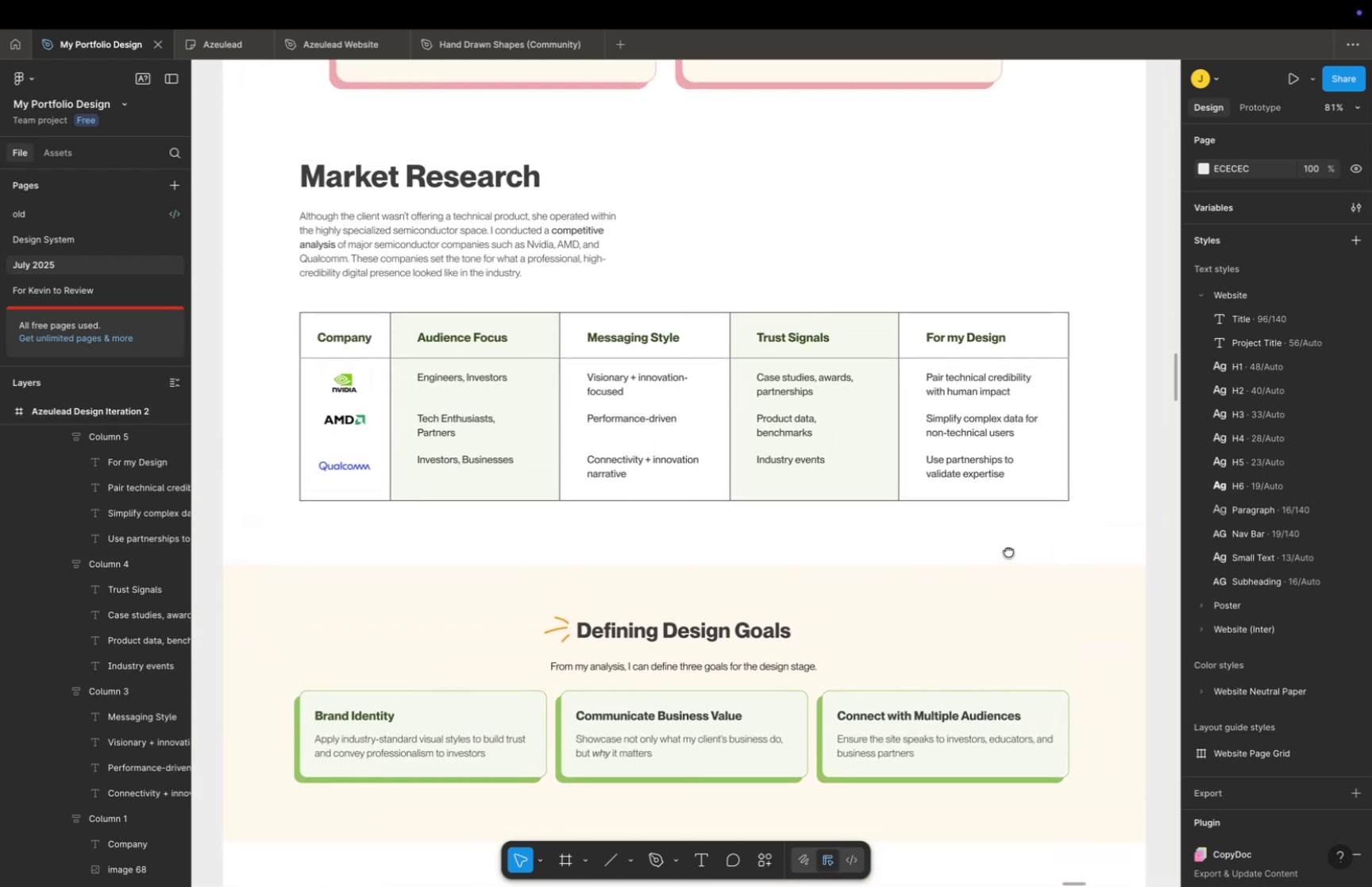 
left_click_drag(start_coordinate=[1022, 500], to_coordinate=[1008, 550])
 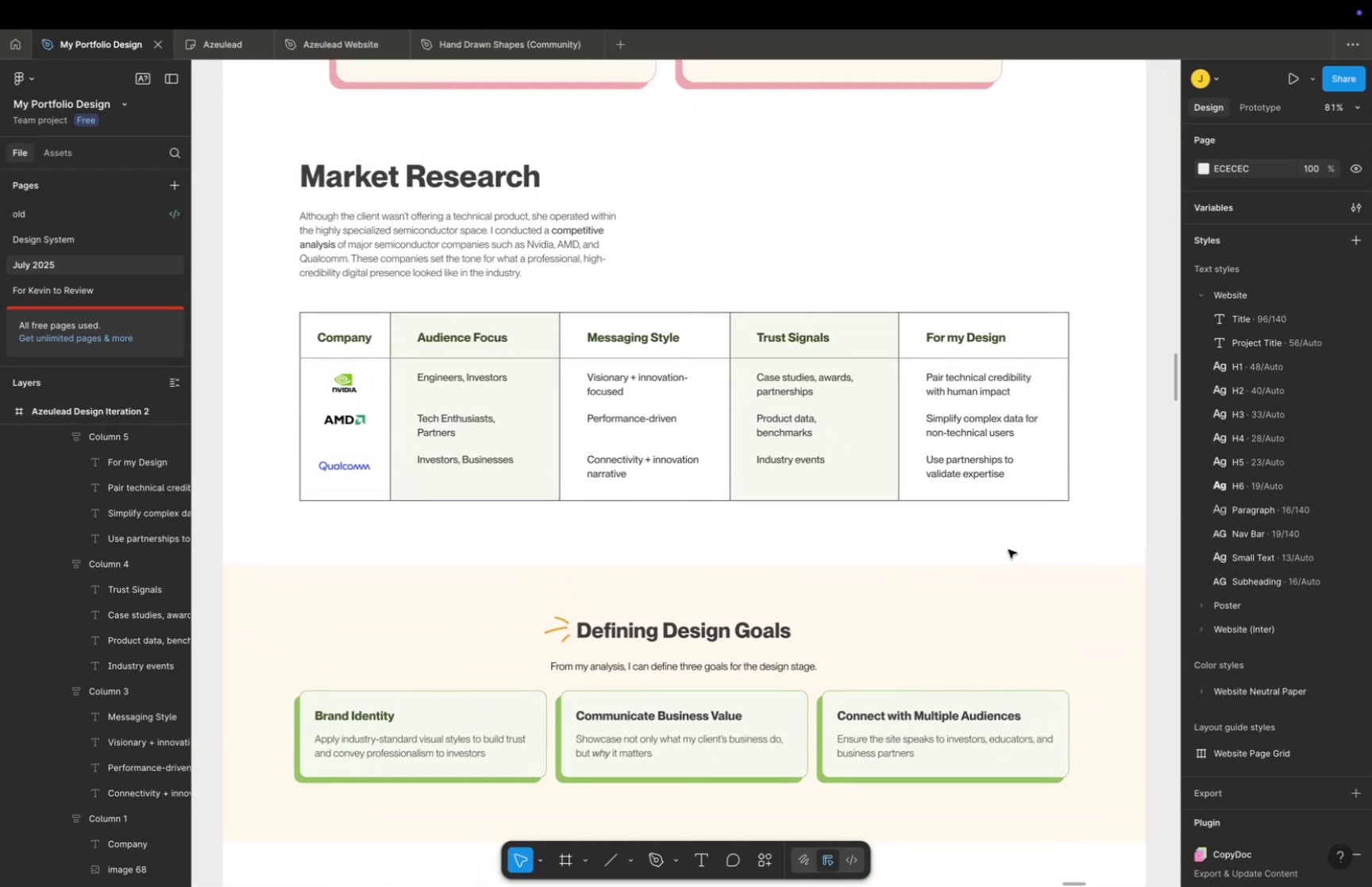 
hold_key(key=Space, duration=0.69)
 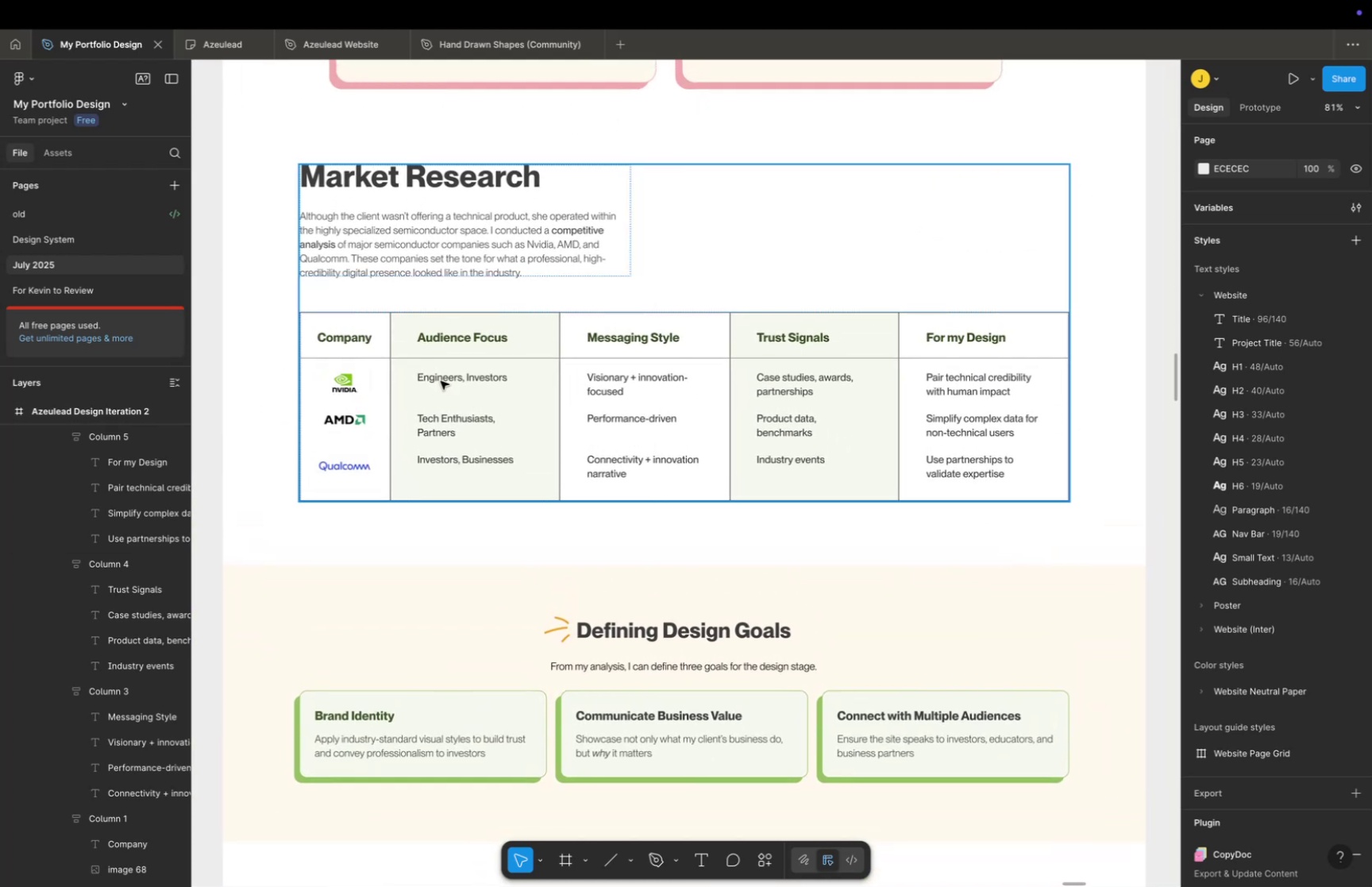 
double_click([447, 379])
 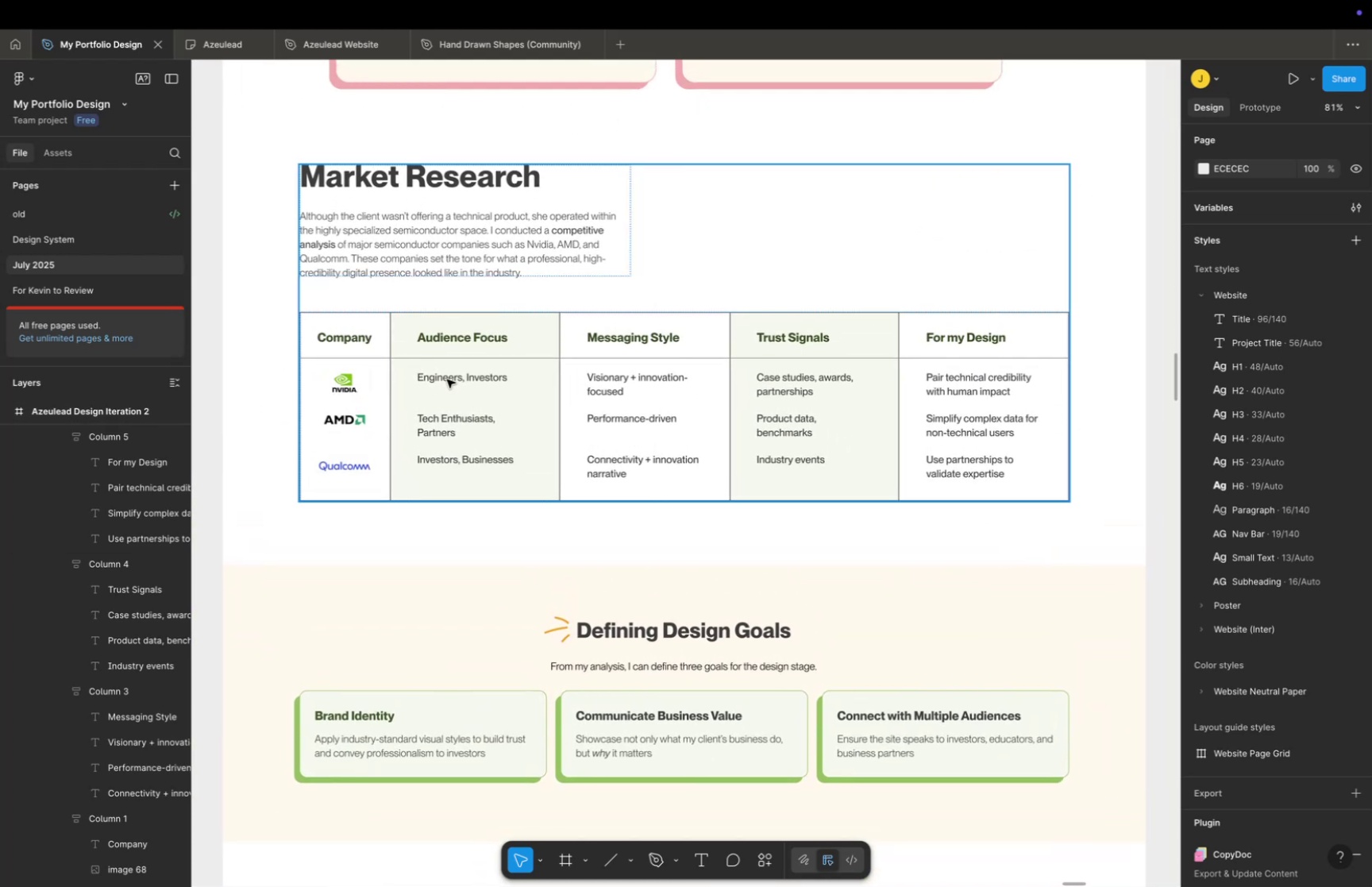 
triple_click([447, 379])
 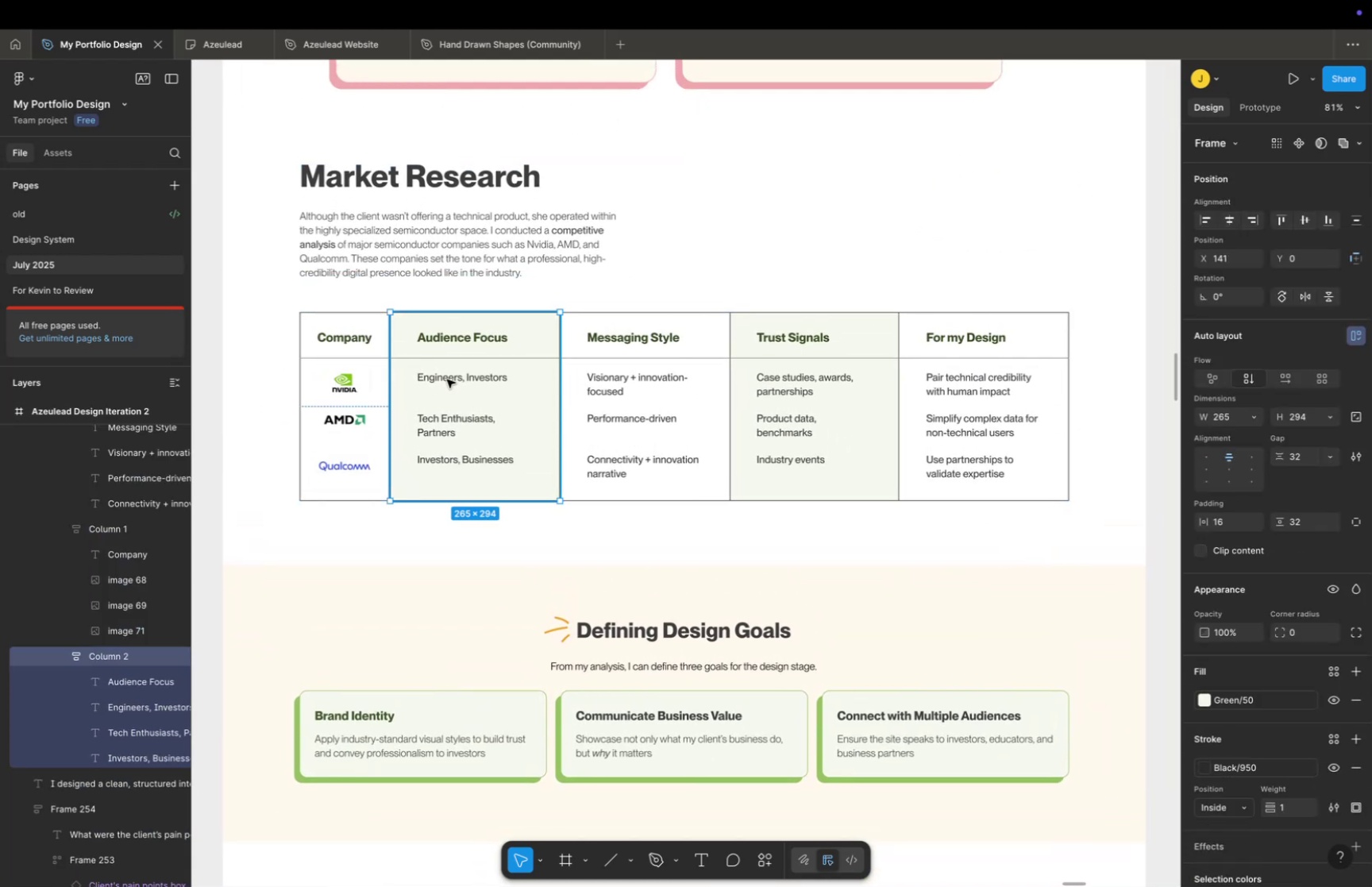 
triple_click([447, 379])
 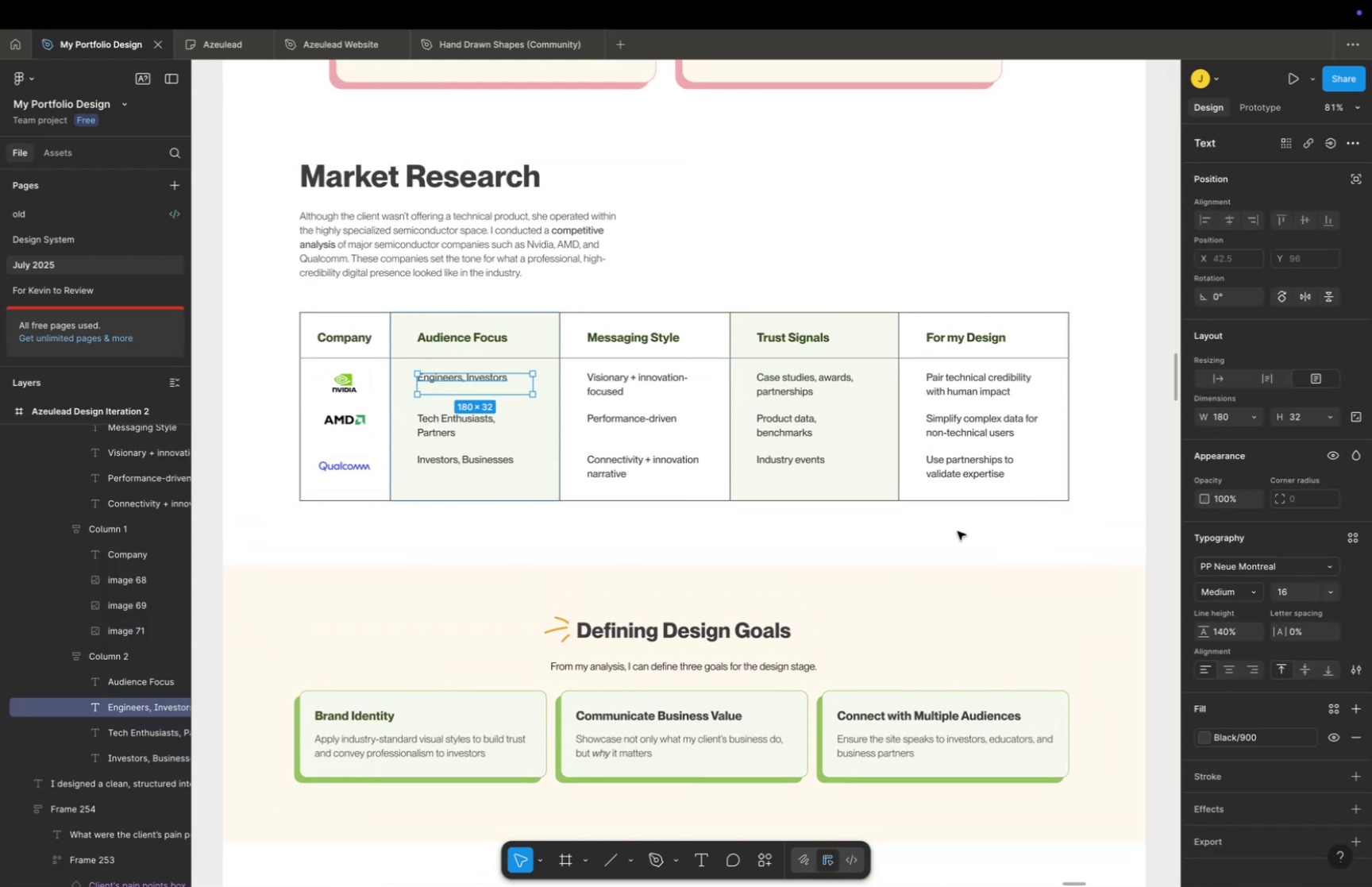 
hold_key(key=ShiftLeft, duration=2.97)
left_click([451, 460])
 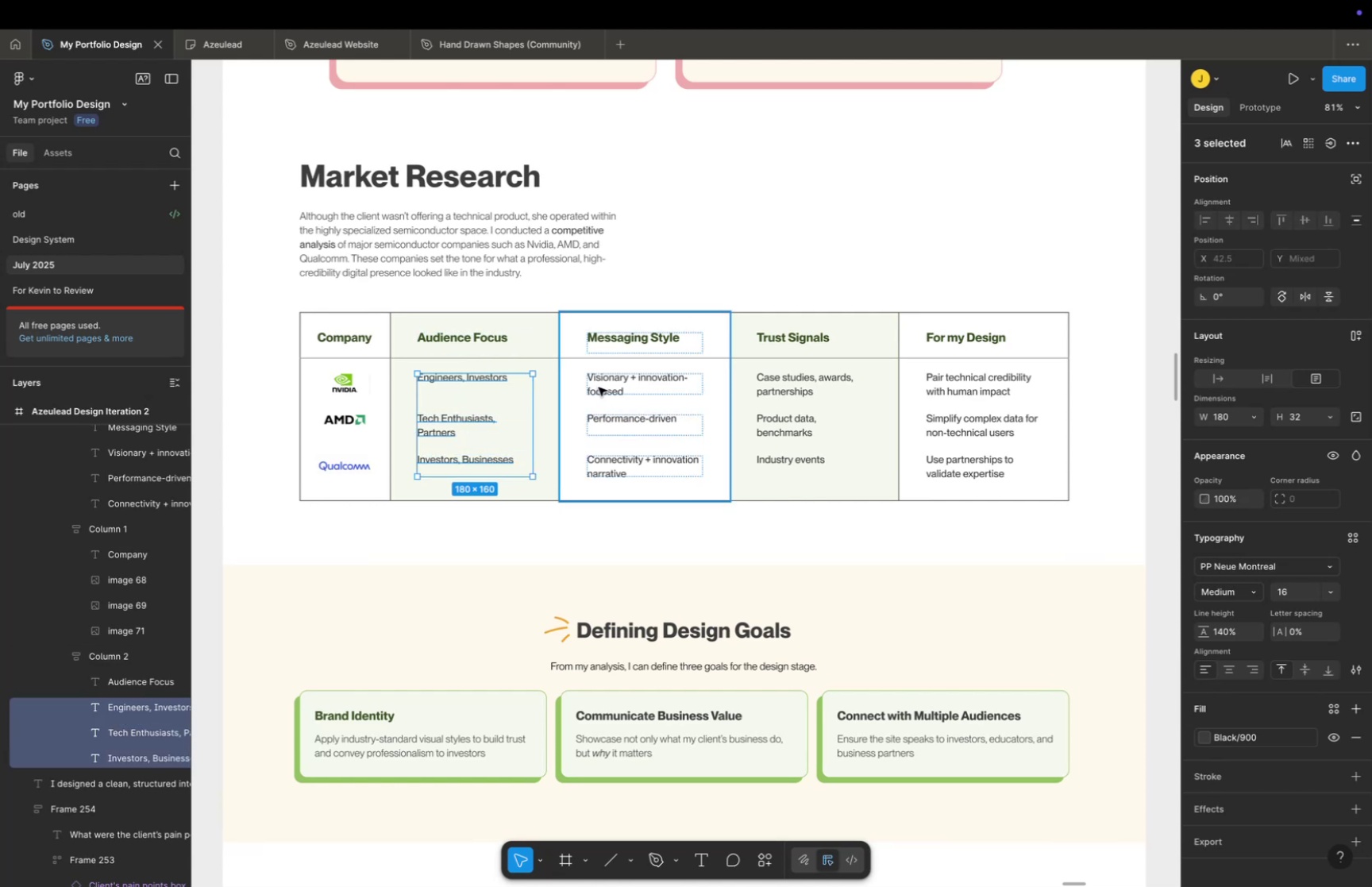 
double_click([599, 387])
 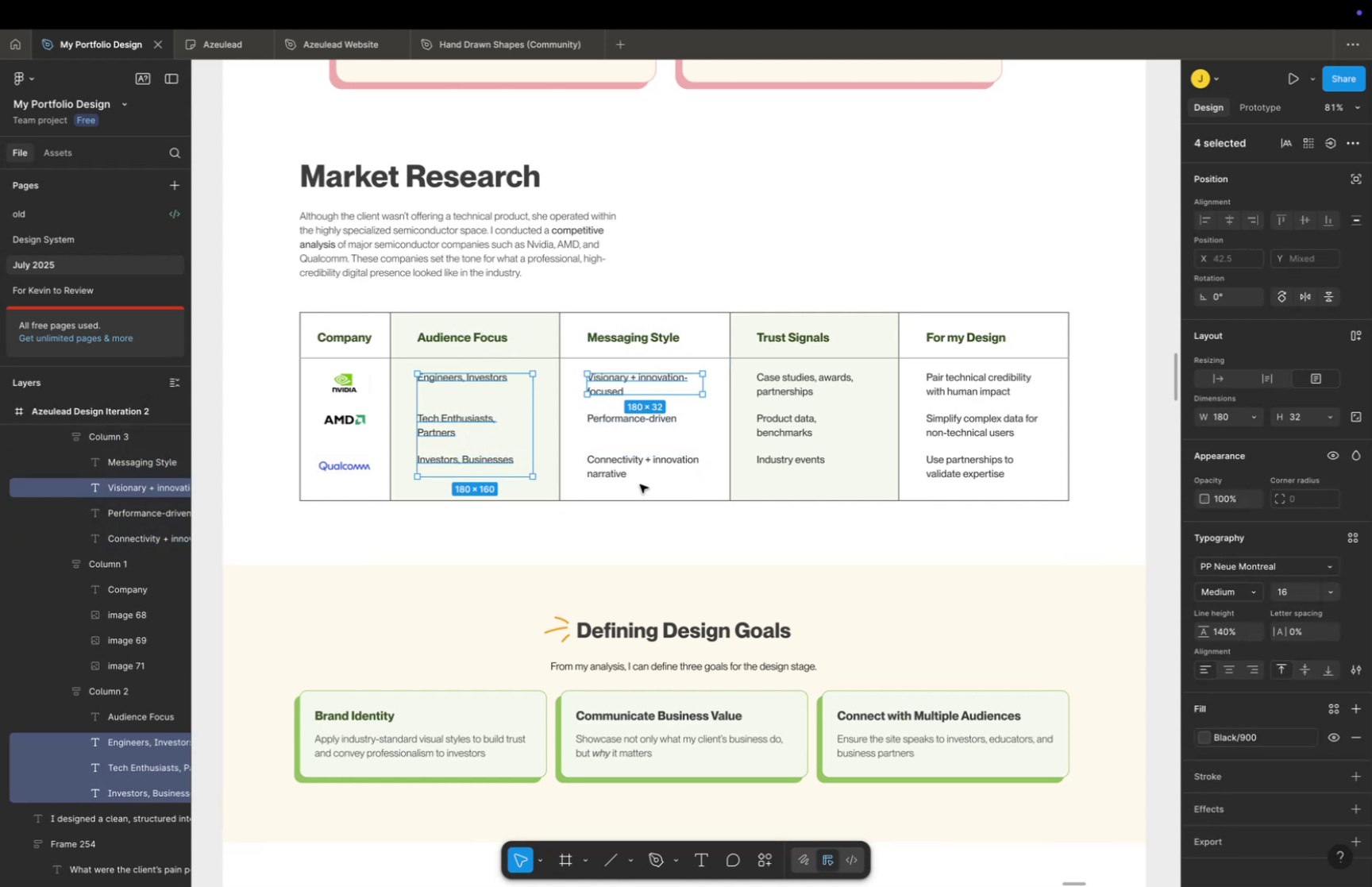 
double_click([653, 519])
 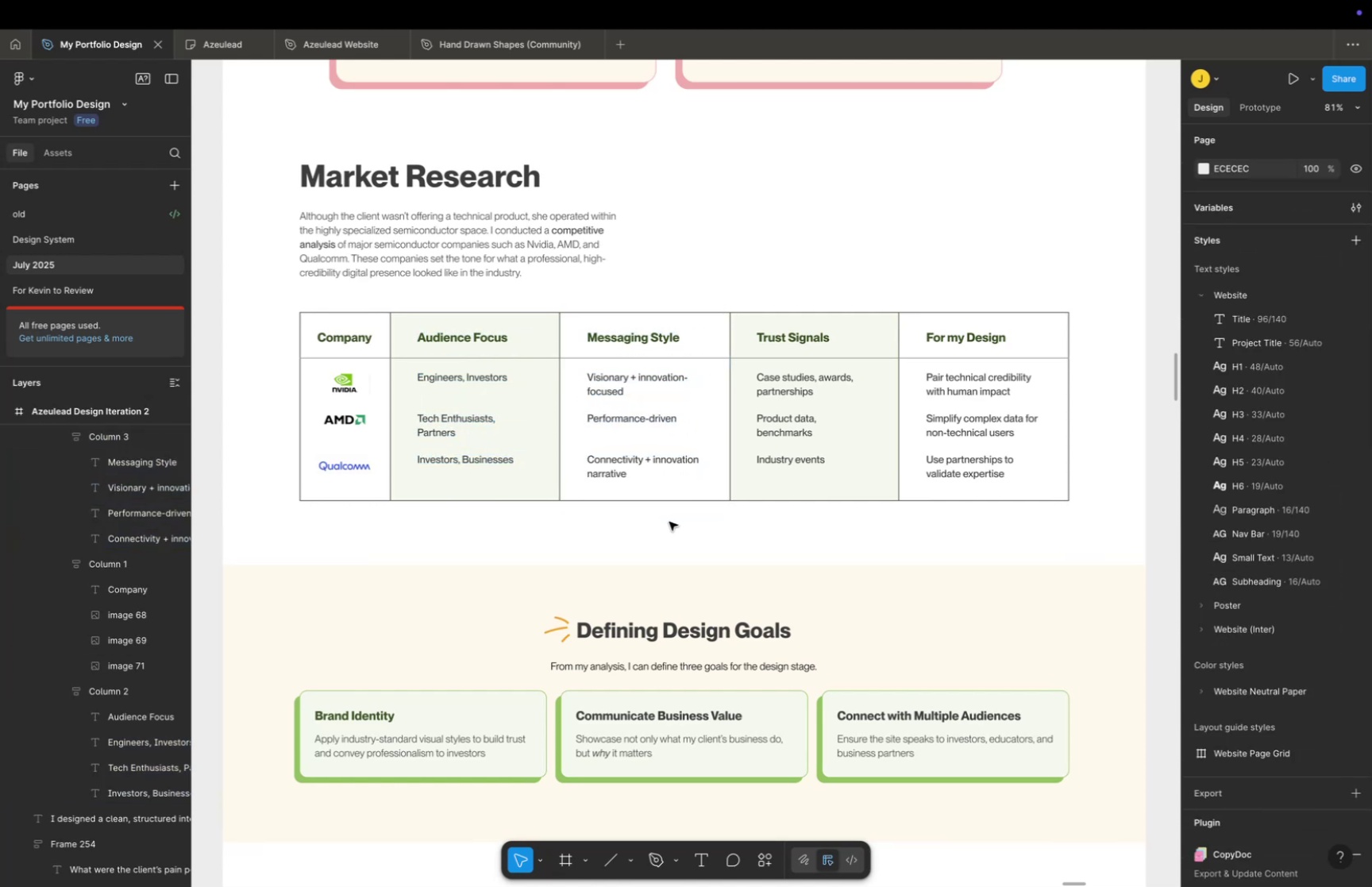 
hold_key(key=Space, duration=0.43)
 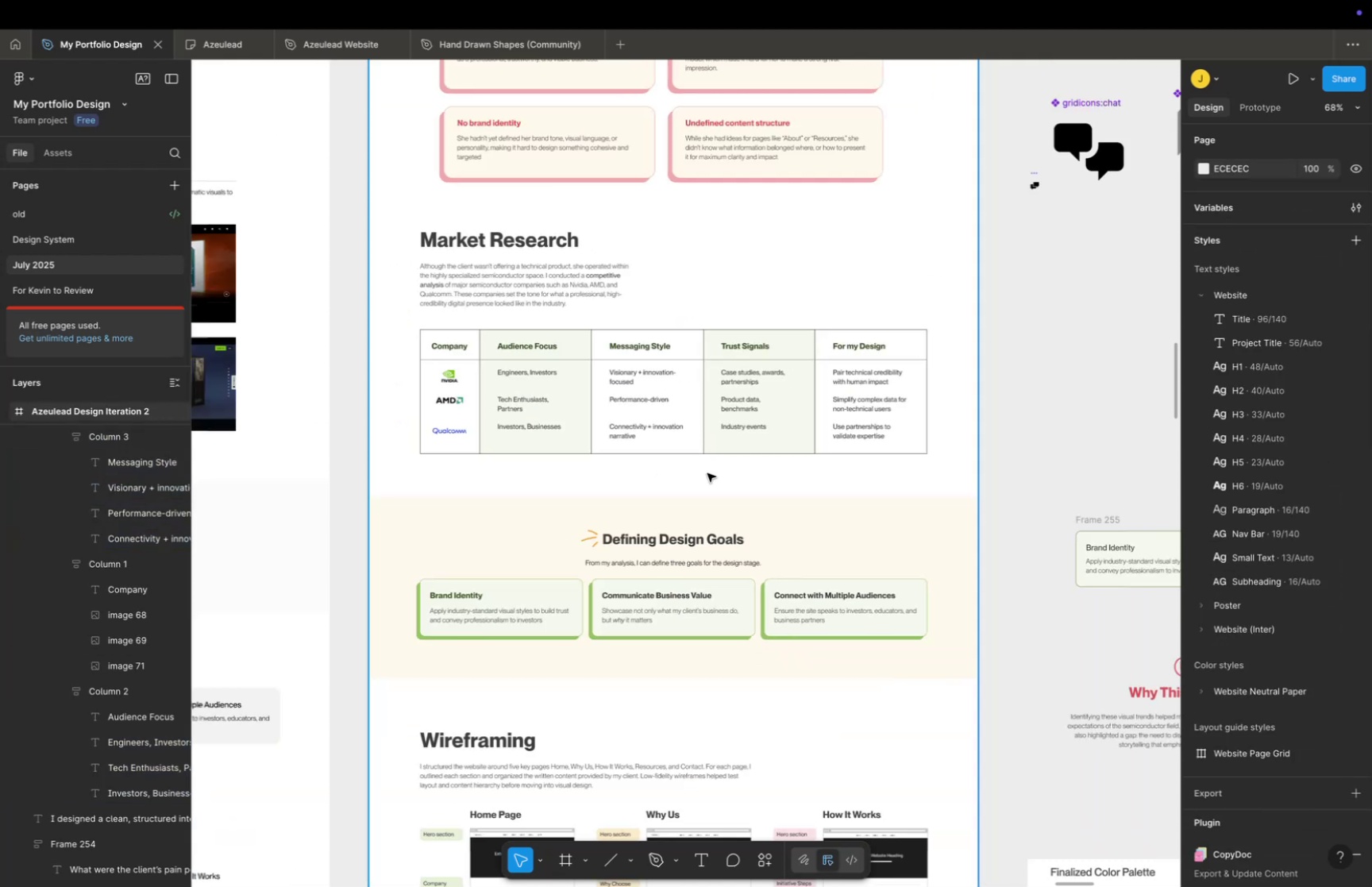 
left_click_drag(start_coordinate=[681, 523], to_coordinate=[657, 468])
 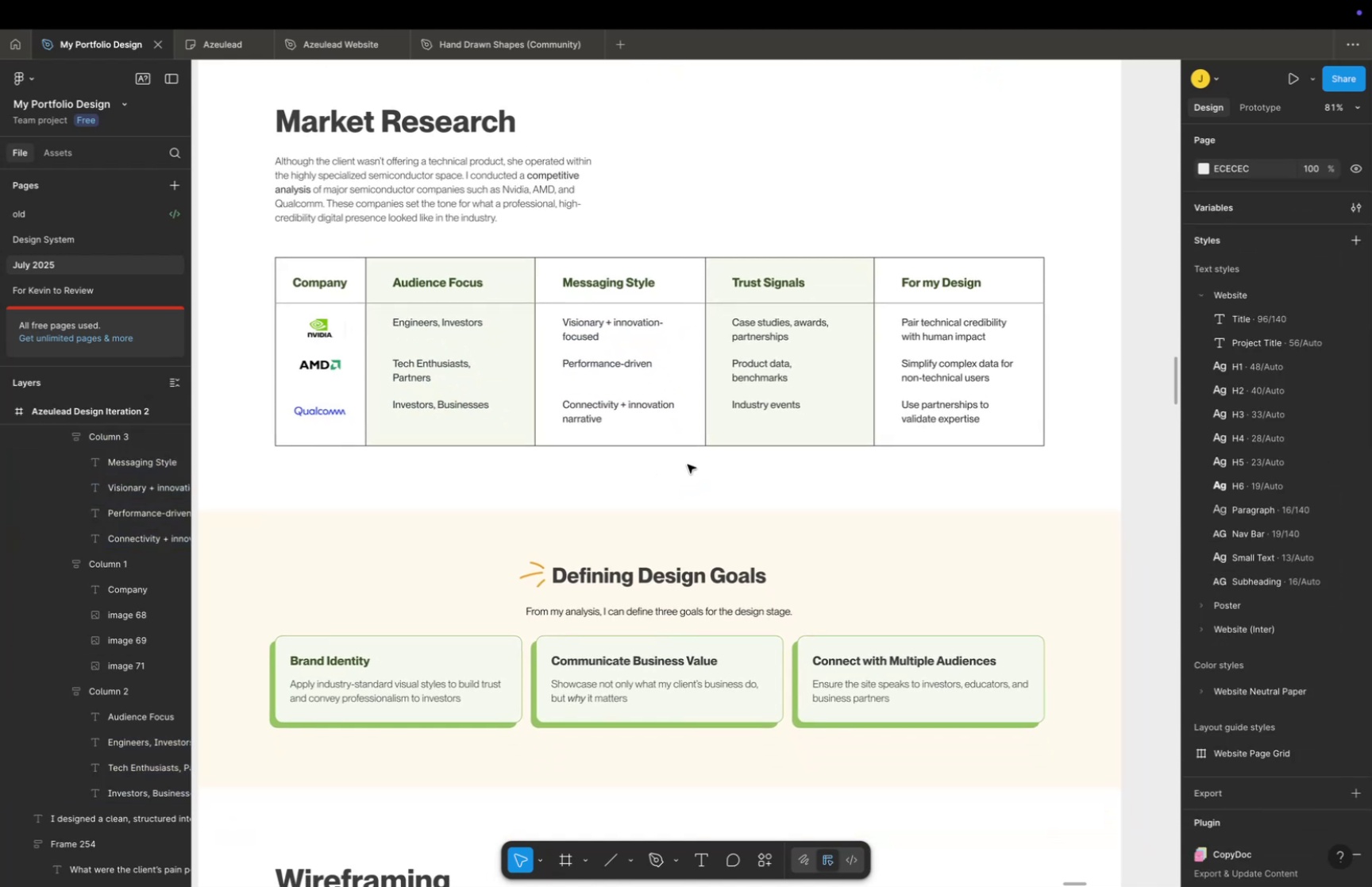 
key(Meta+CommandLeft)
 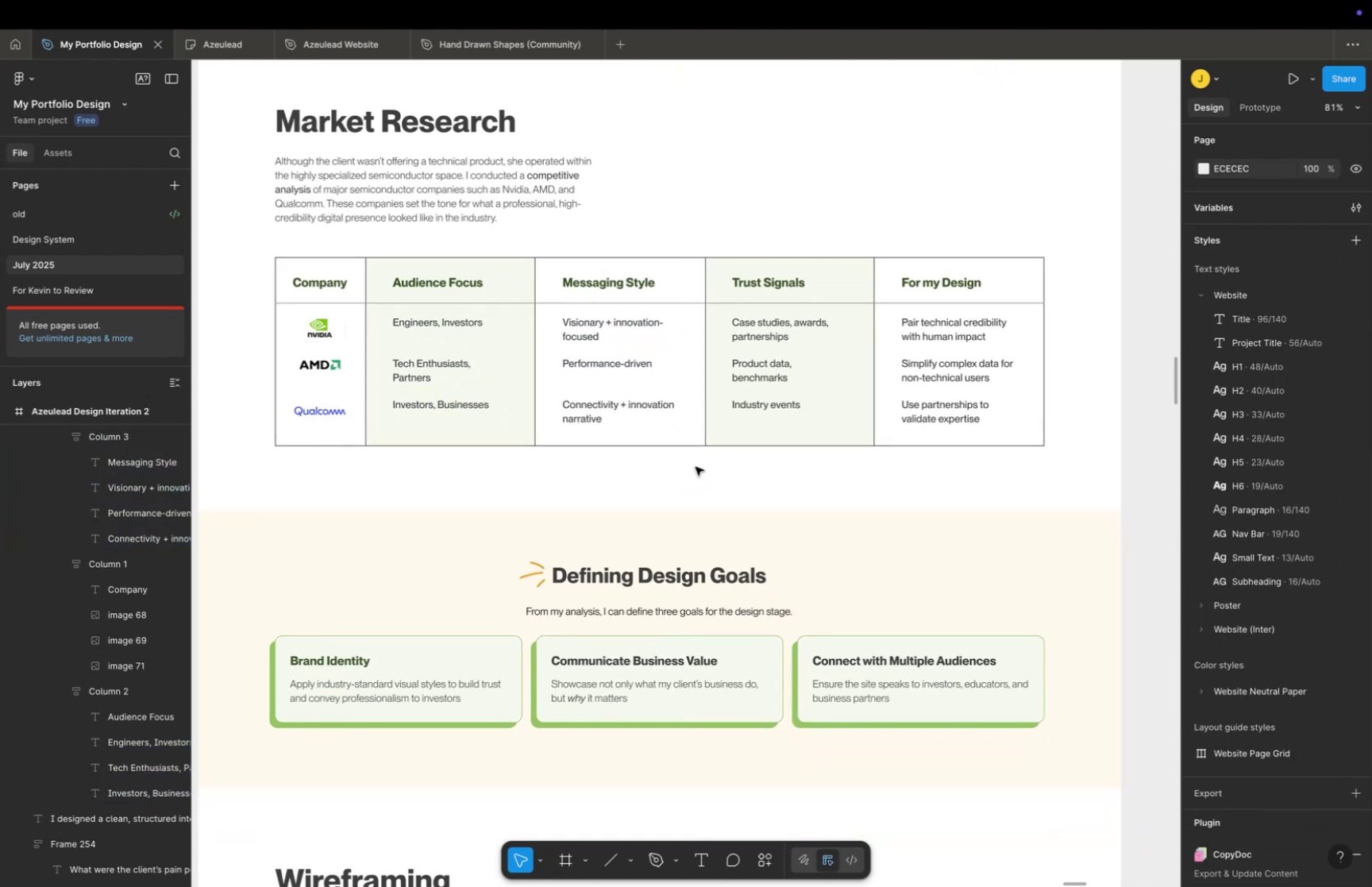 
scroll: coordinate [702, 469], scroll_direction: down, amount: 5.0
 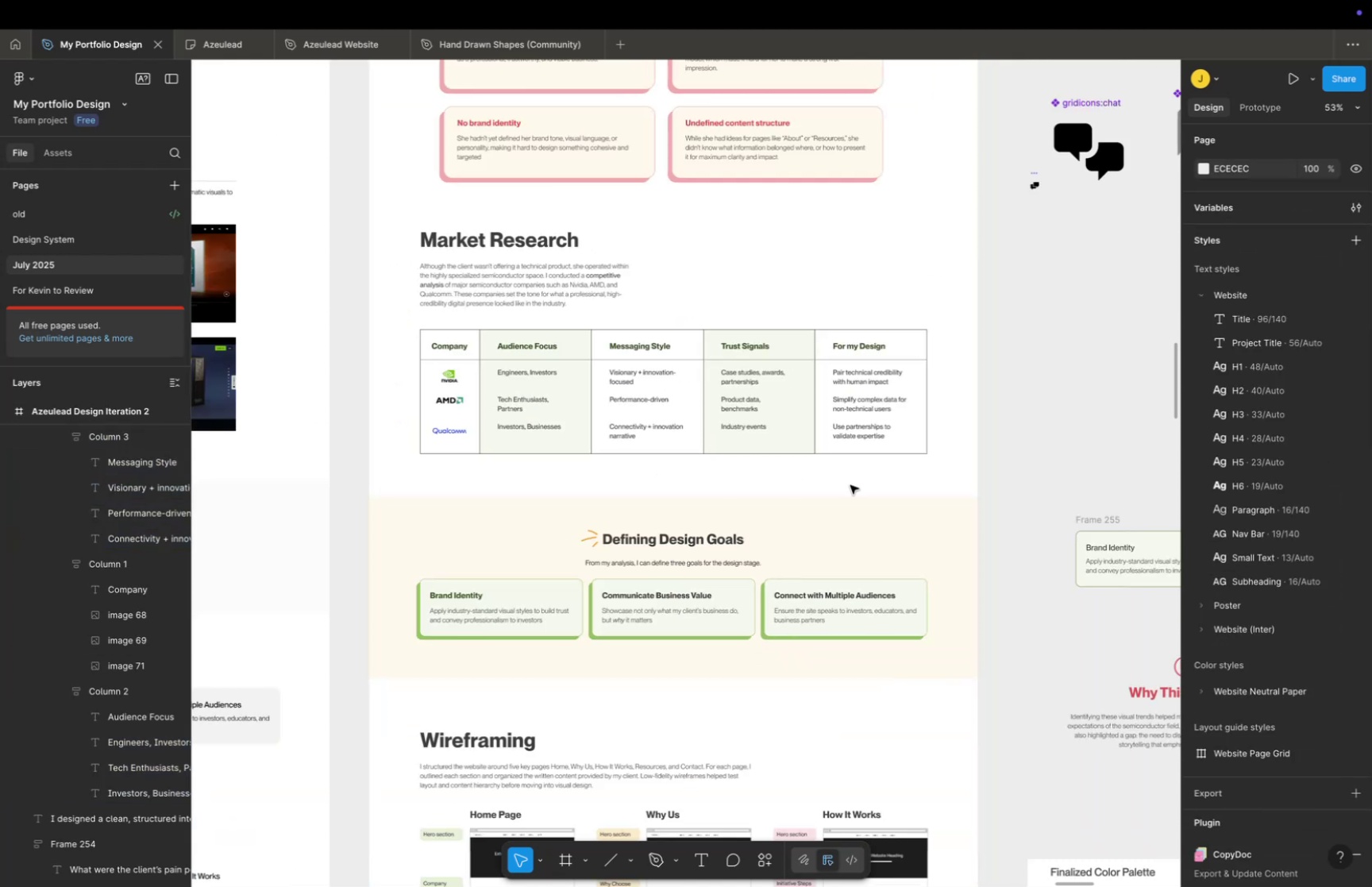 
hold_key(key=Space, duration=1.5)
 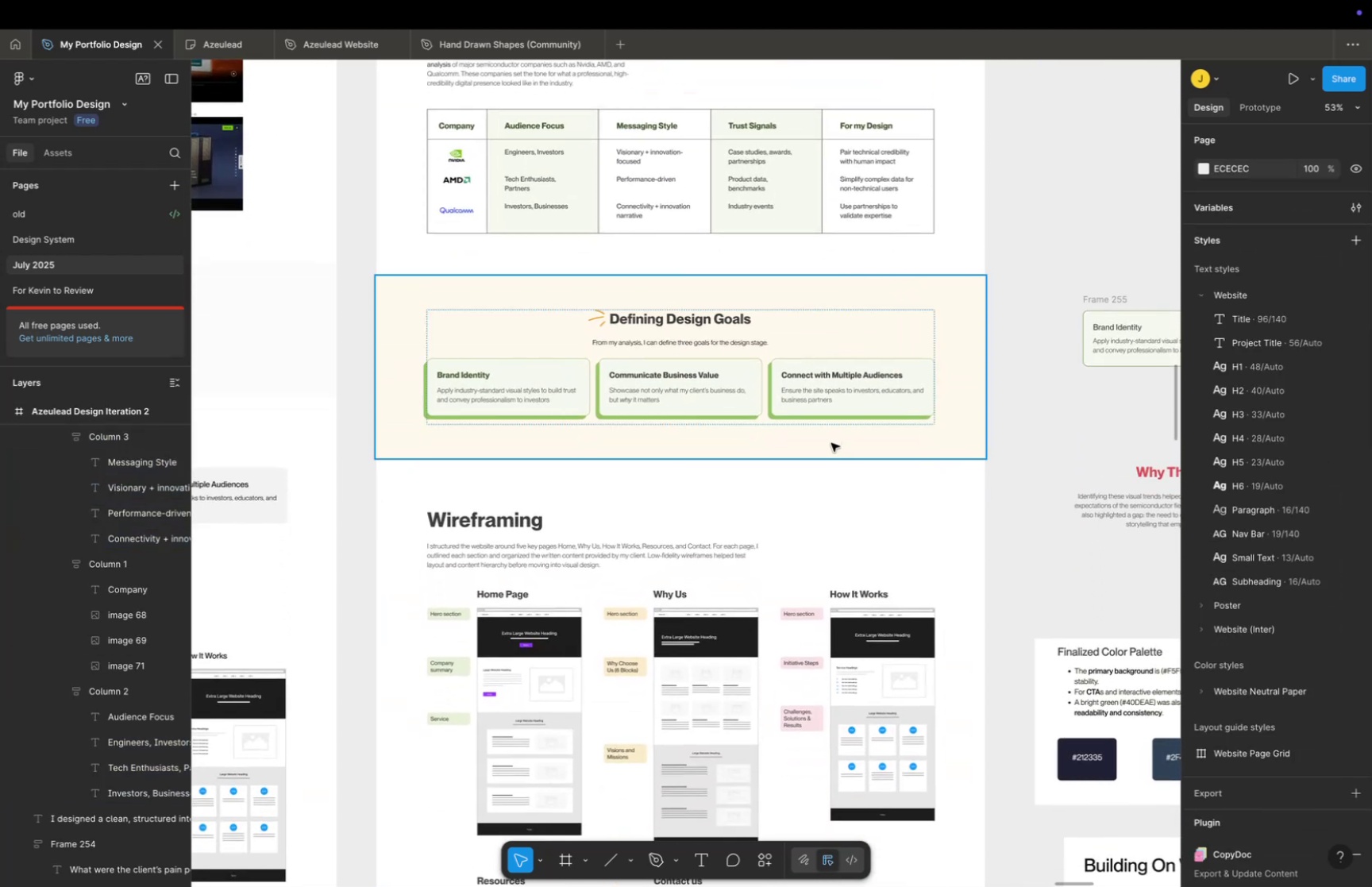 
left_click_drag(start_coordinate=[891, 496], to_coordinate=[898, 276])
 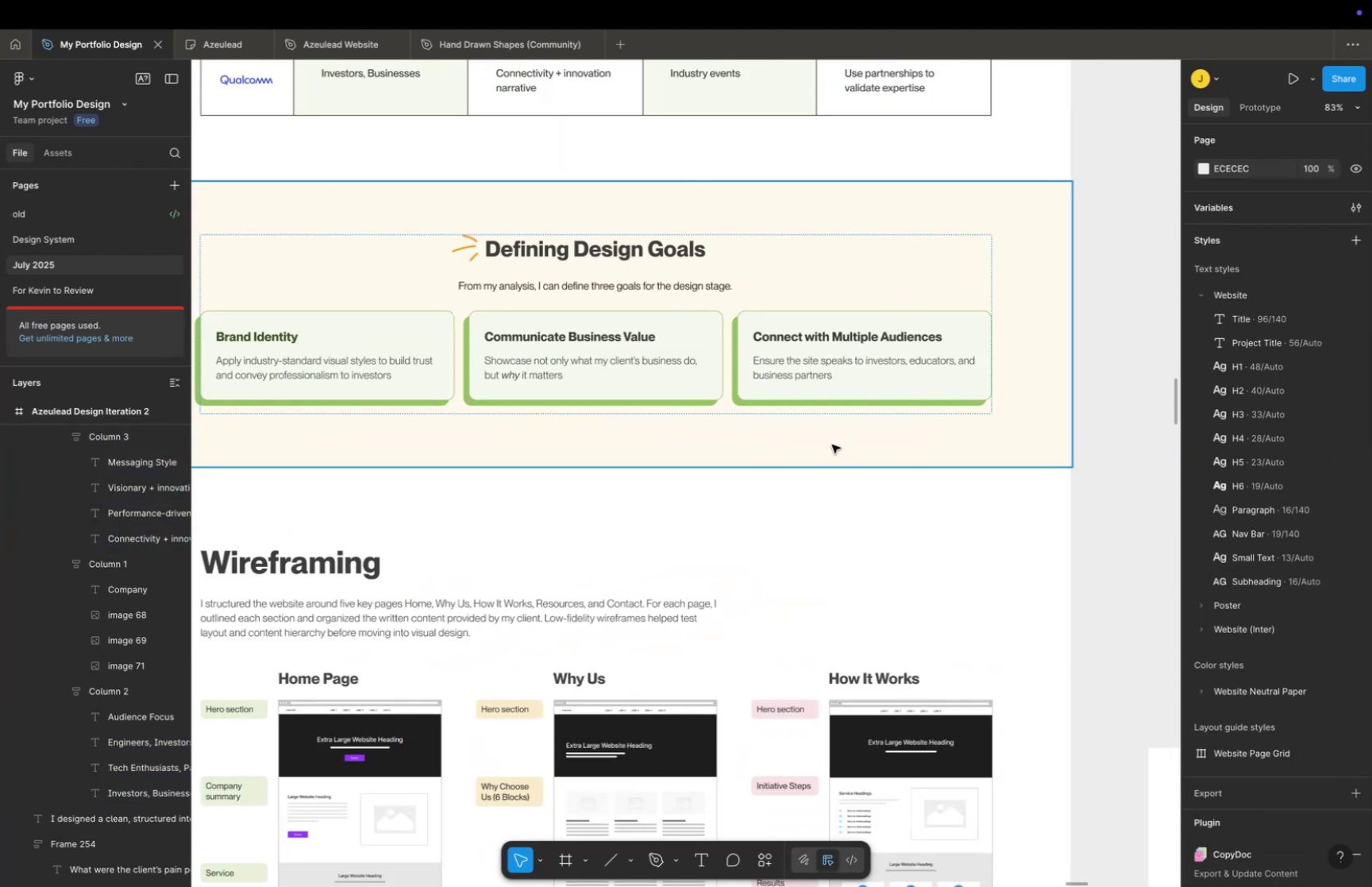 
key(Space)
 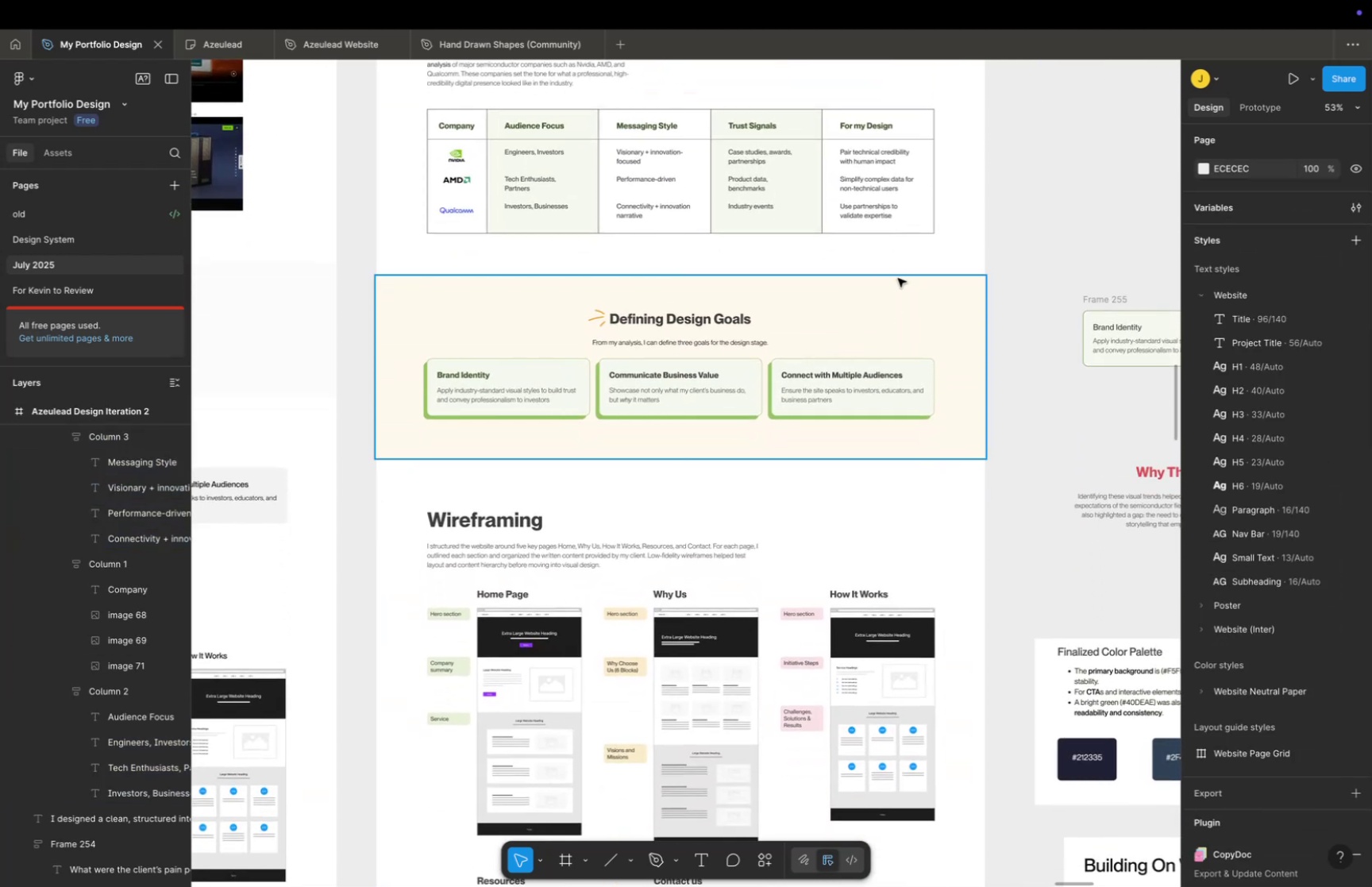 
key(Meta+CommandLeft)
 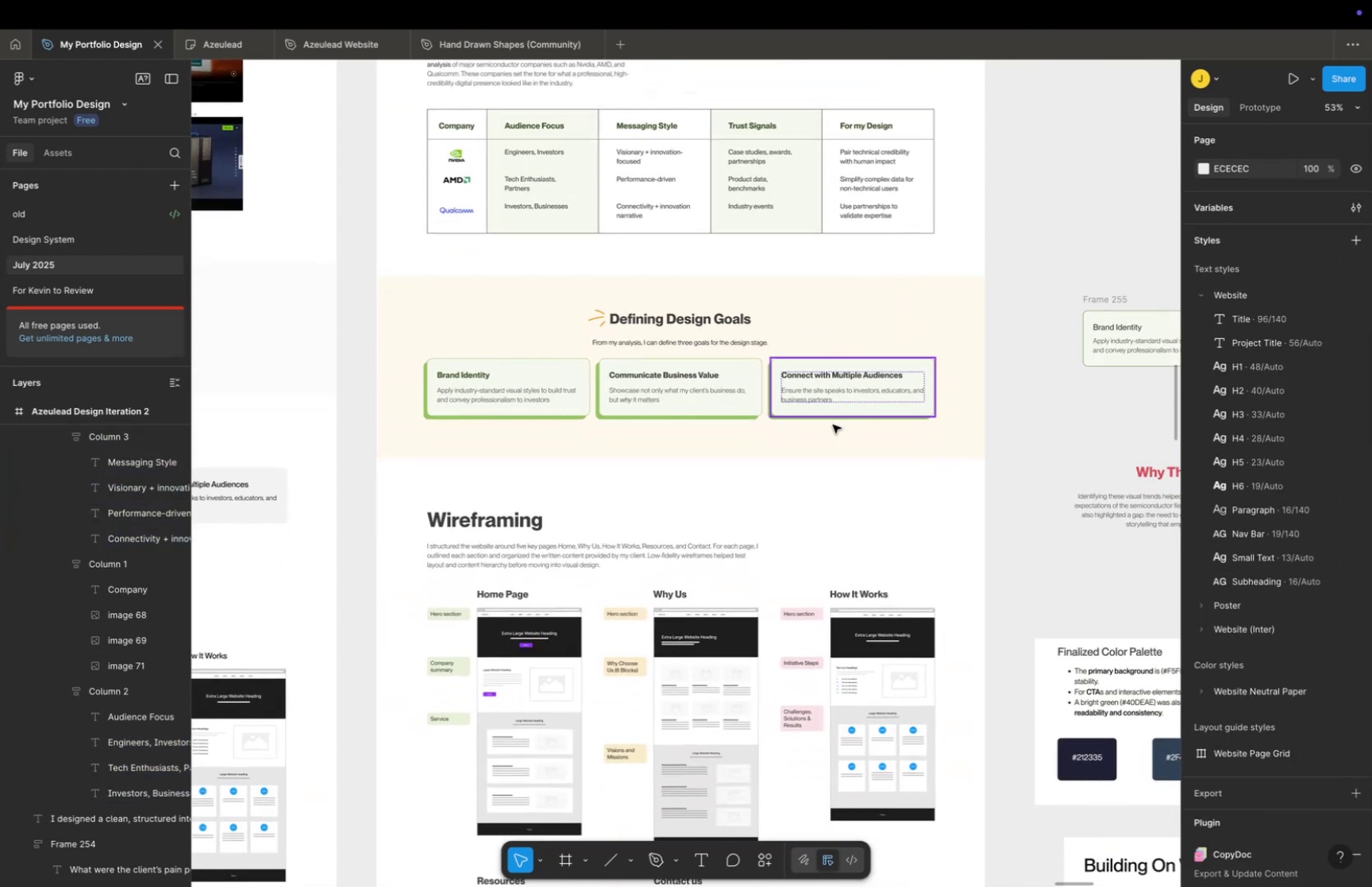 
scroll: coordinate [832, 444], scroll_direction: up, amount: 9.0
 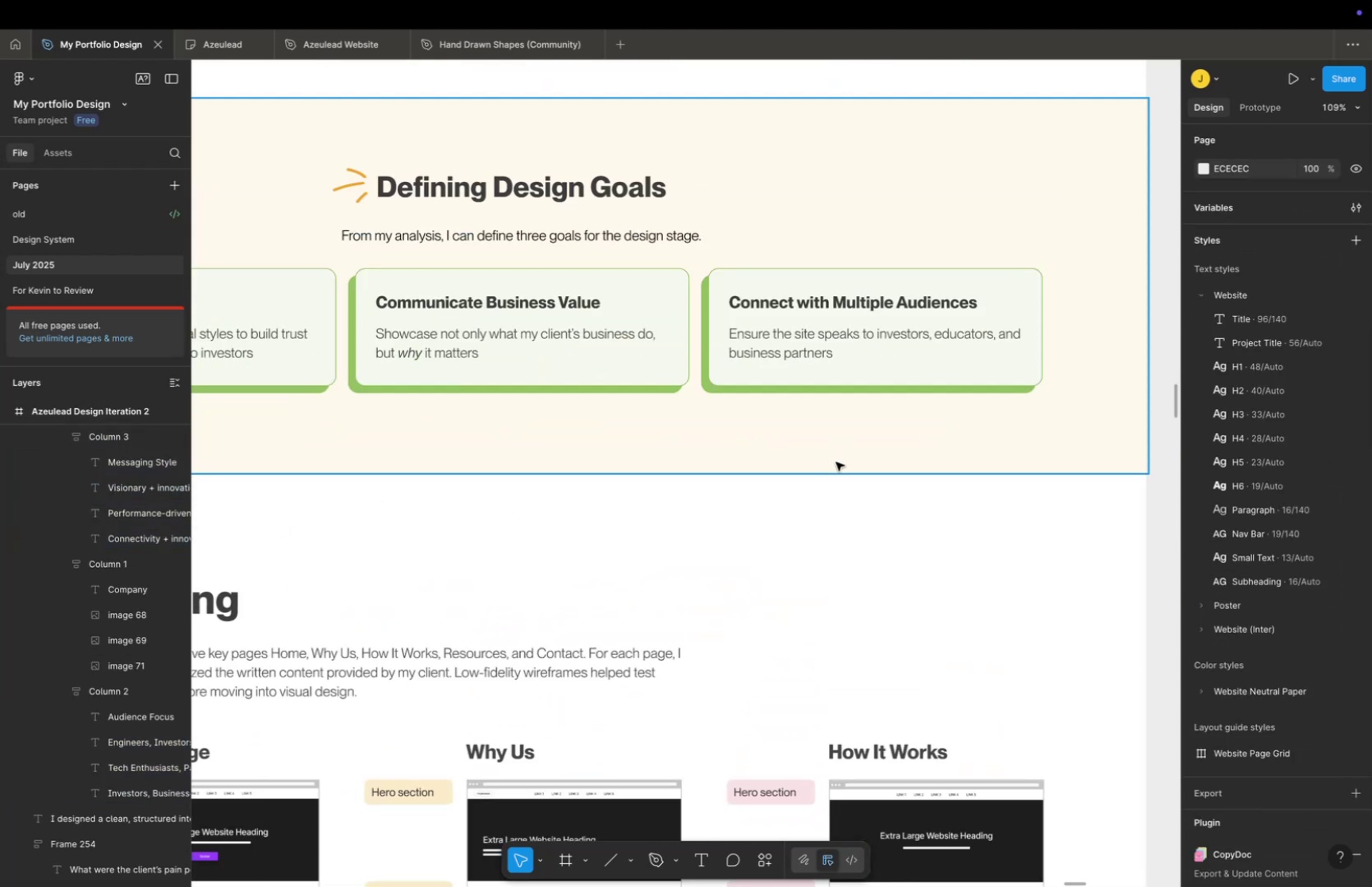 
key(Space)
 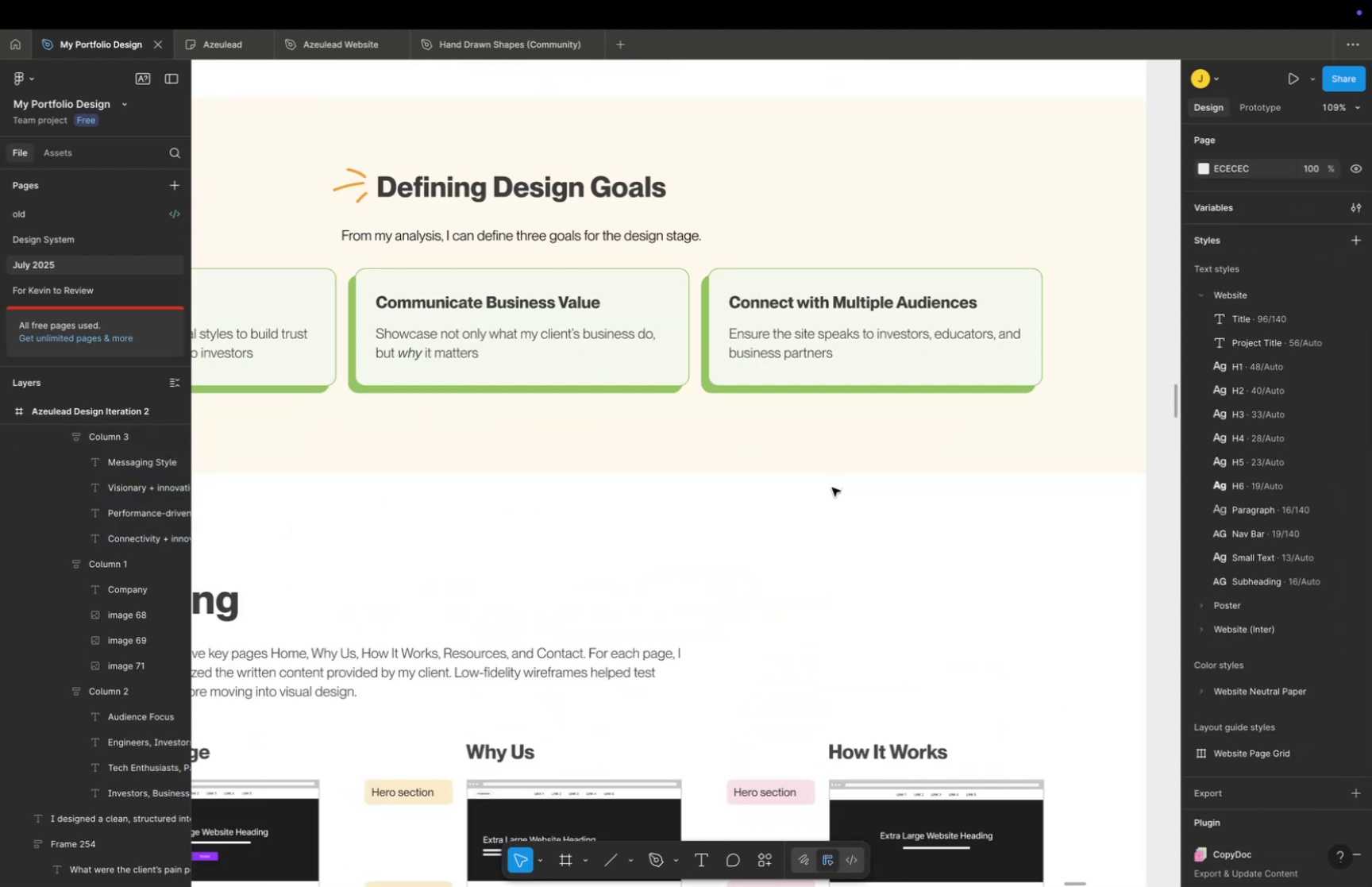 
left_click_drag(start_coordinate=[833, 488], to_coordinate=[886, 481])
 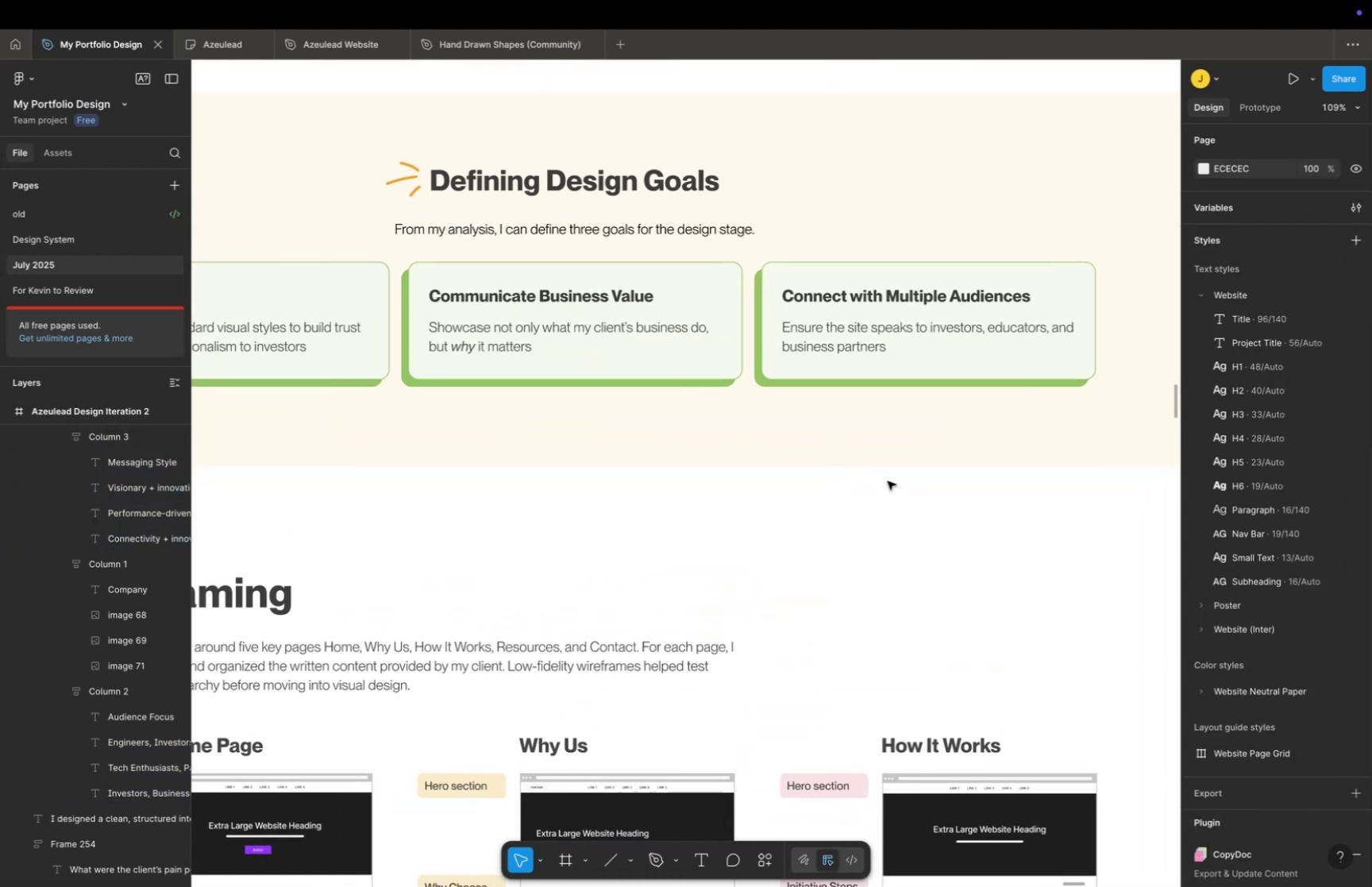 
key(Meta+CommandLeft)
 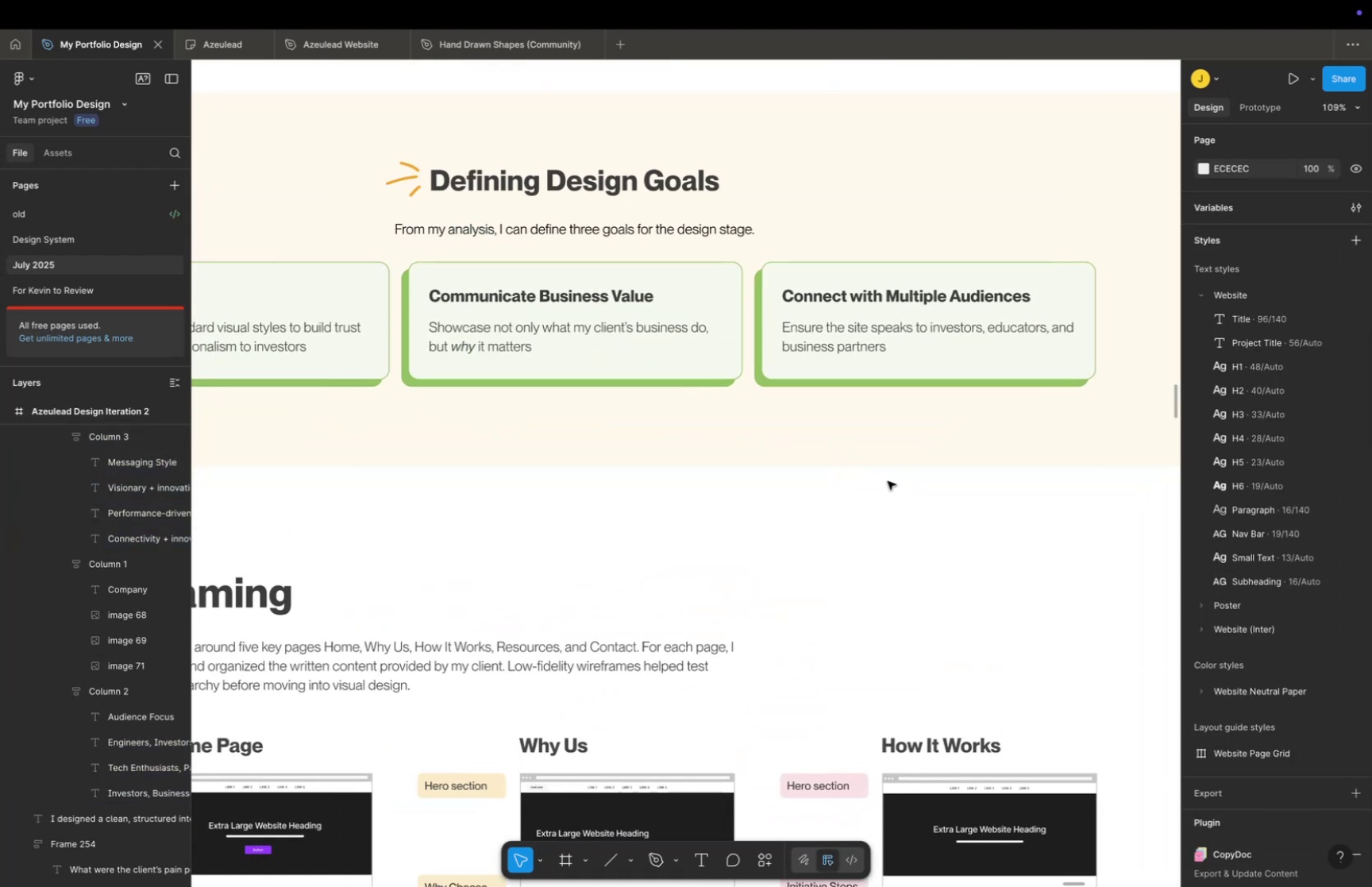 
scroll: coordinate [888, 480], scroll_direction: down, amount: 5.0
 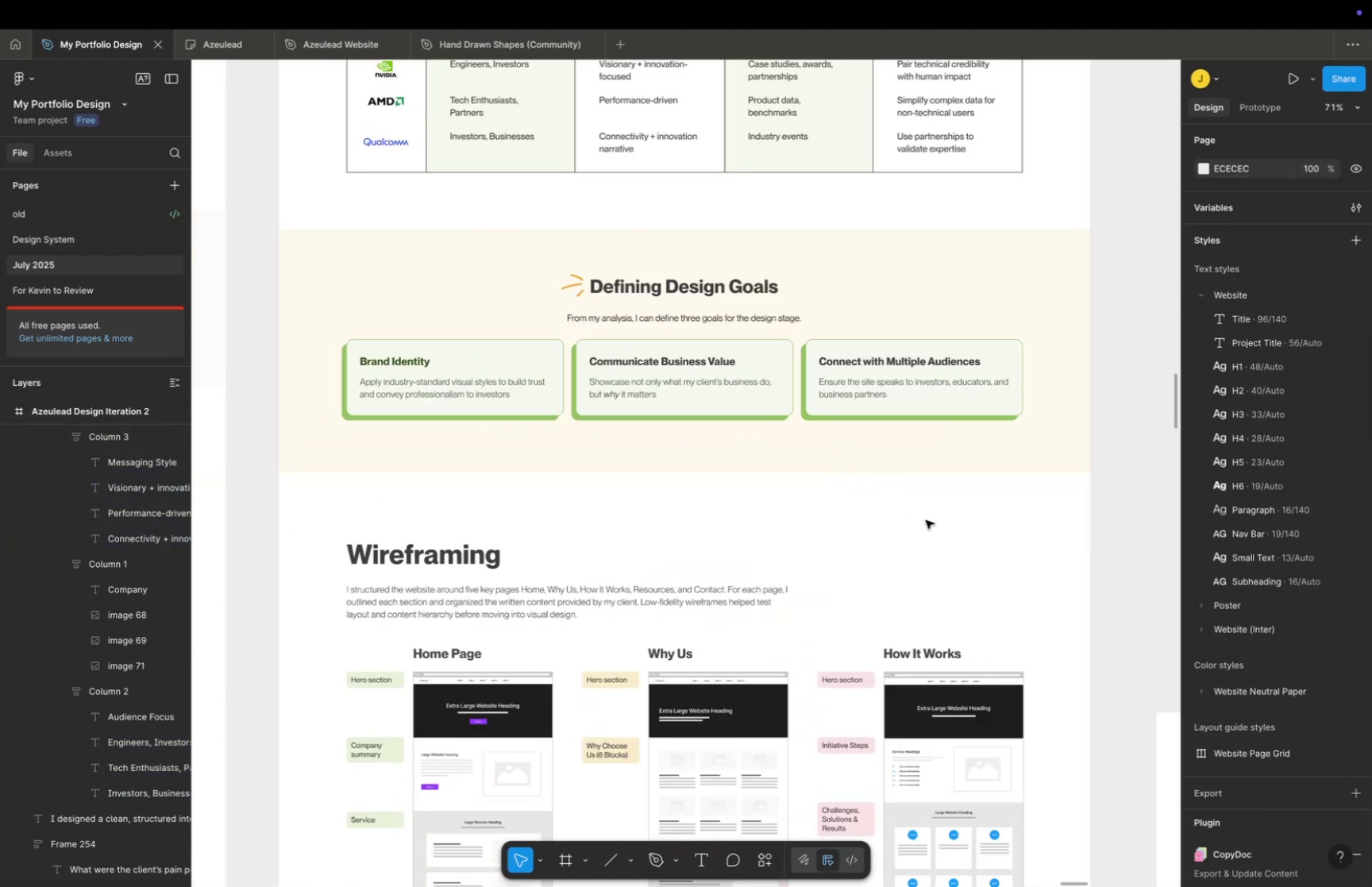 
hold_key(key=Space, duration=1.5)
 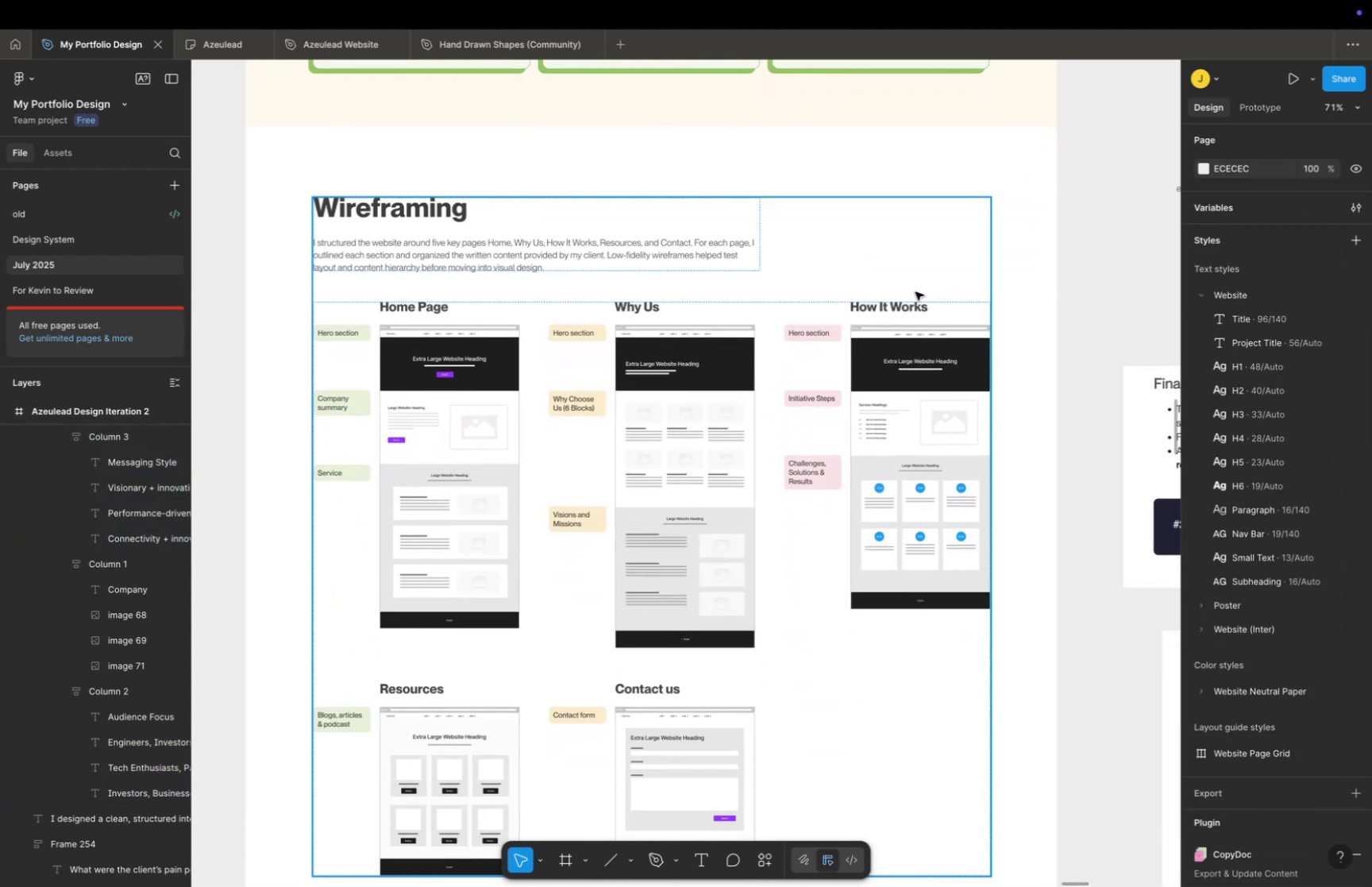 
left_click_drag(start_coordinate=[932, 525], to_coordinate=[932, 394])
 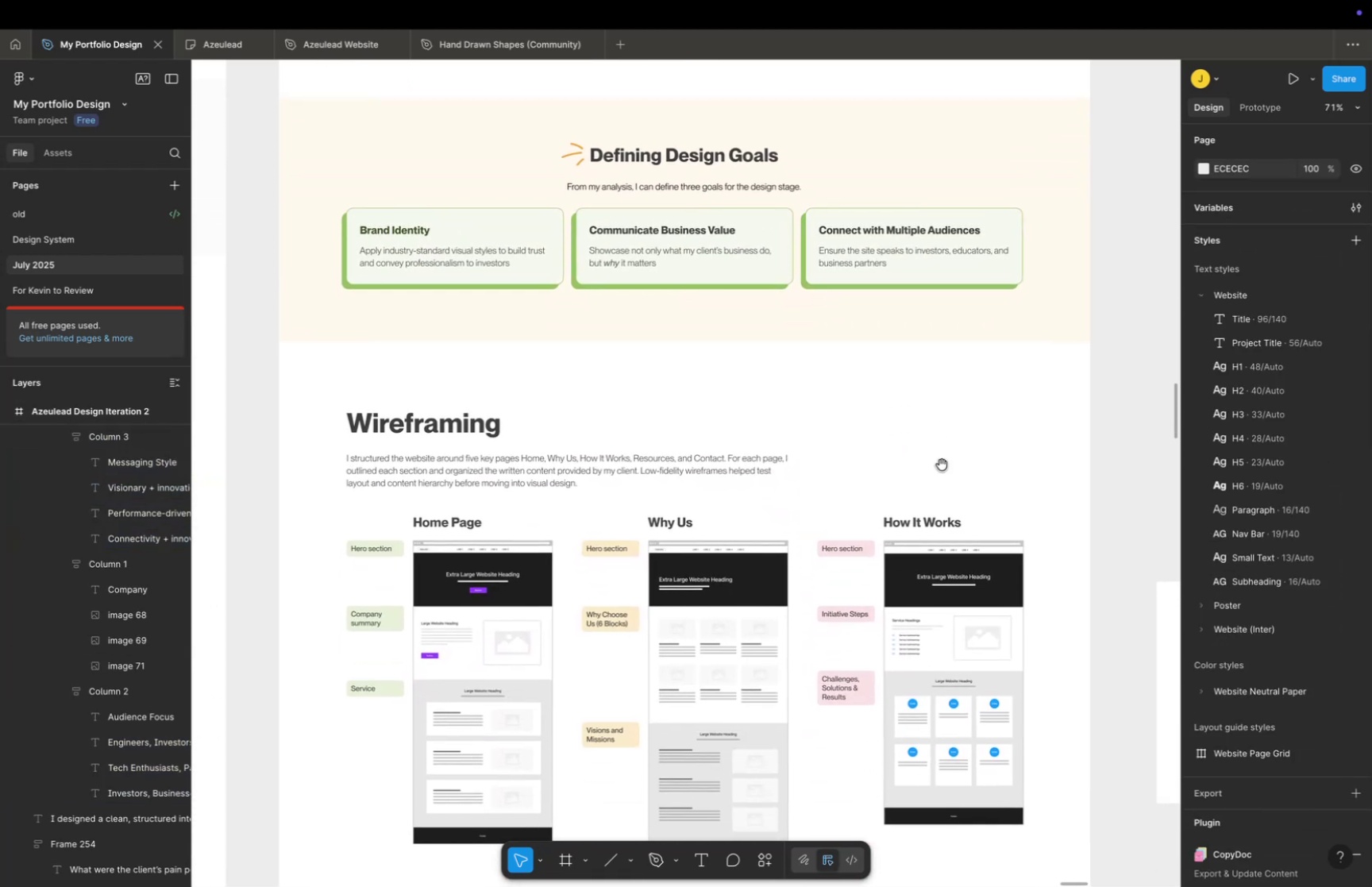 
left_click_drag(start_coordinate=[949, 504], to_coordinate=[915, 289])
 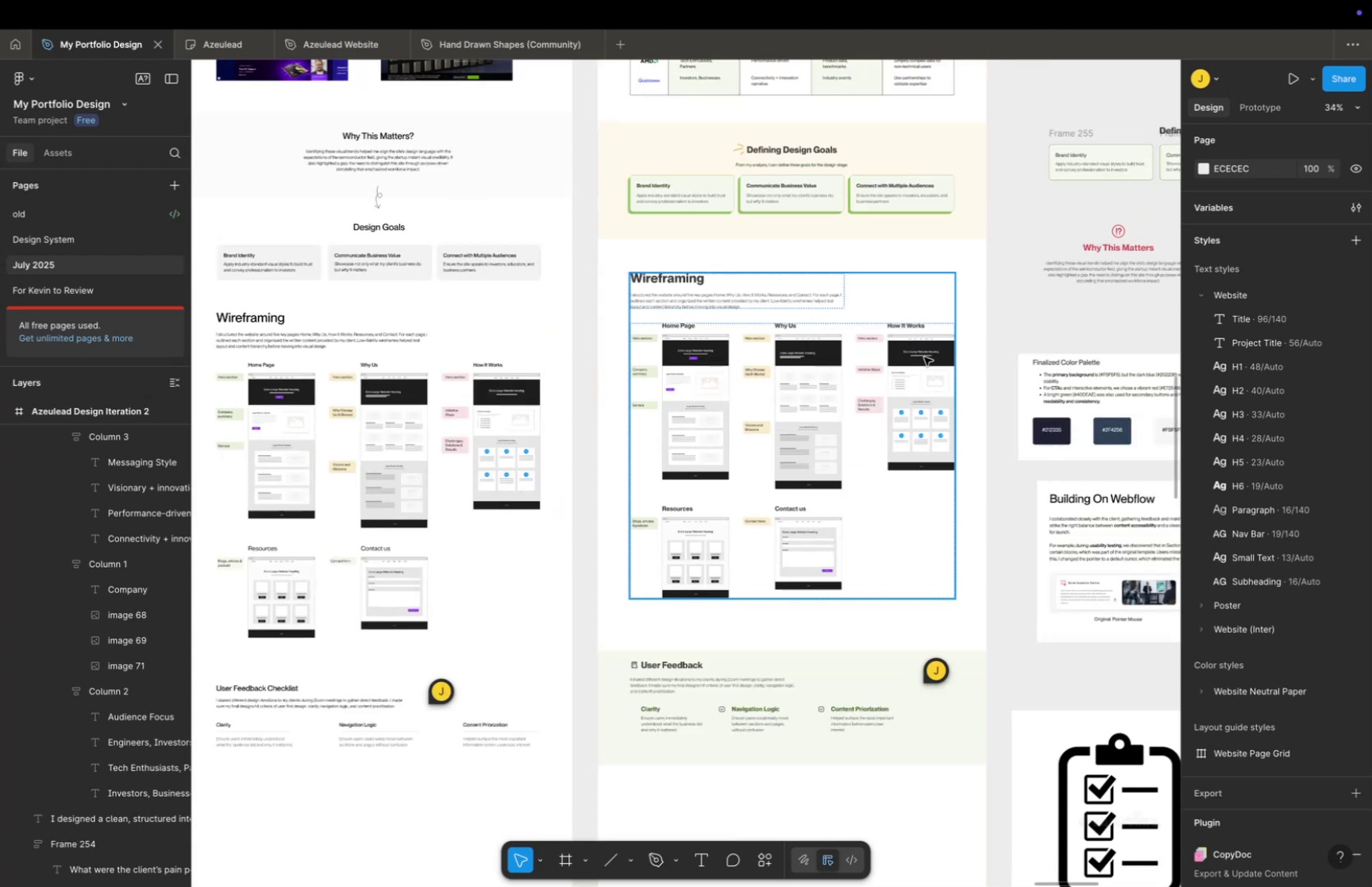 
hold_key(key=Space, duration=0.4)
 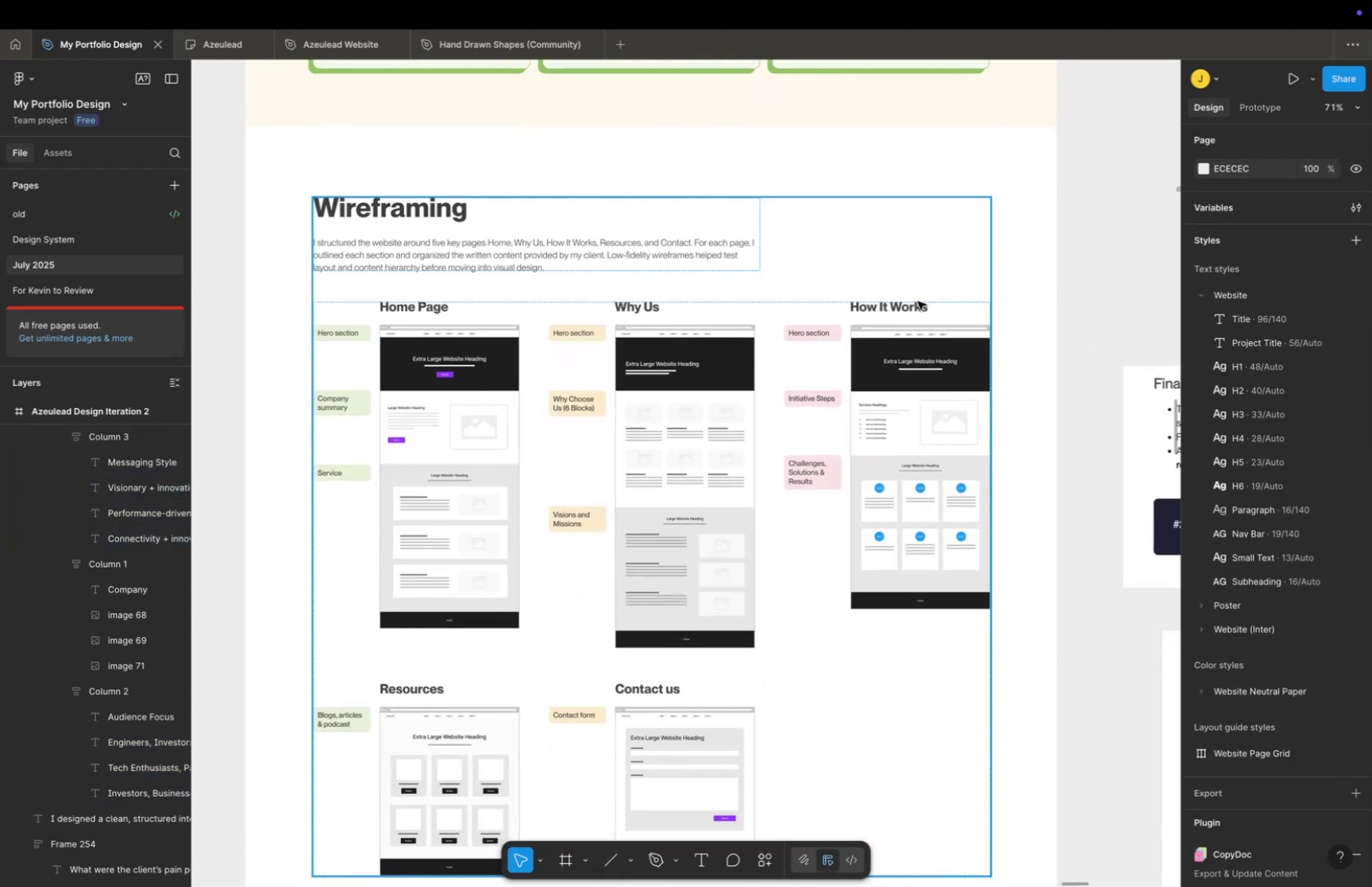 
key(Meta+CommandLeft)
 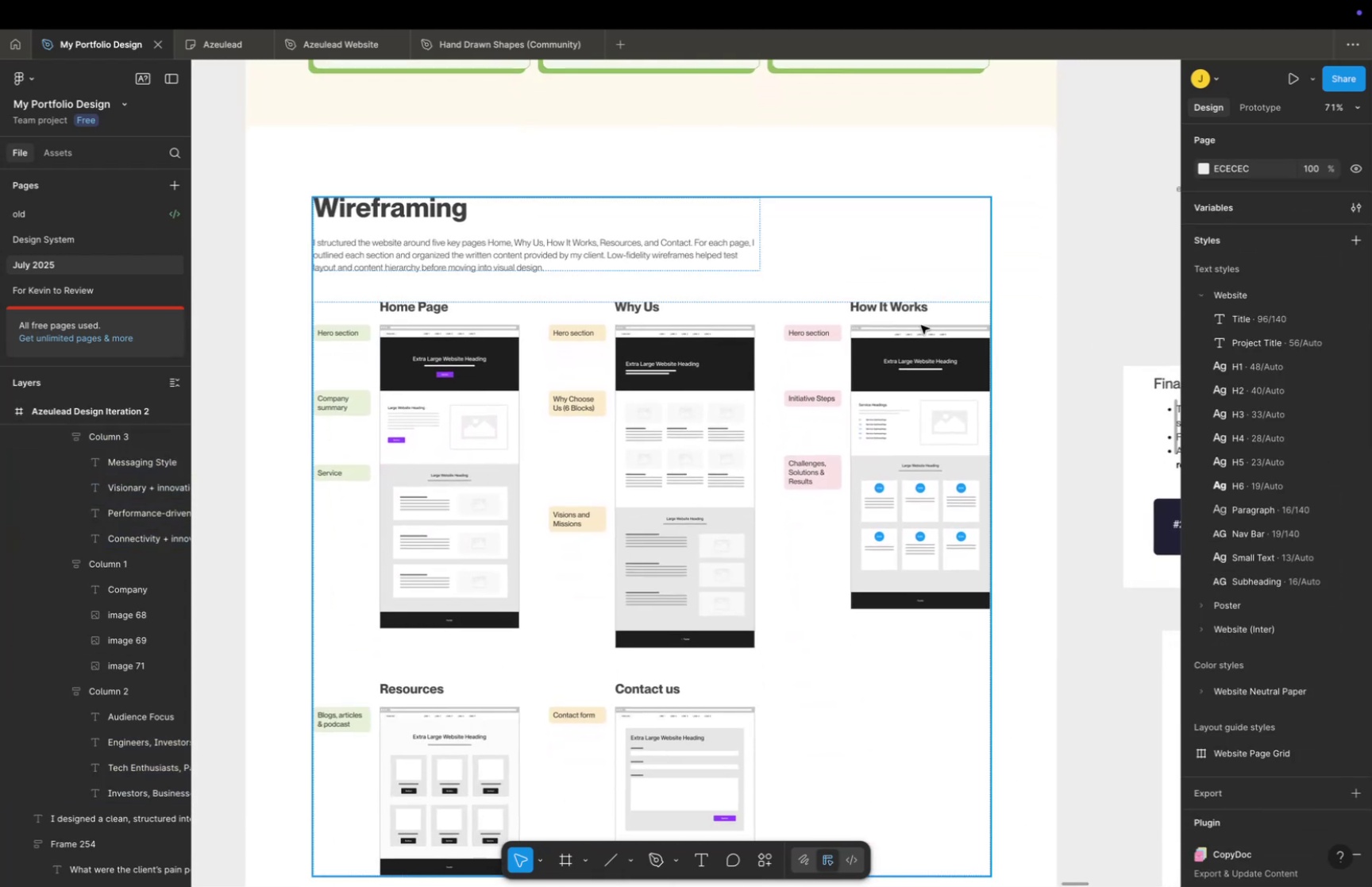 
scroll: coordinate [922, 343], scroll_direction: down, amount: 10.0
 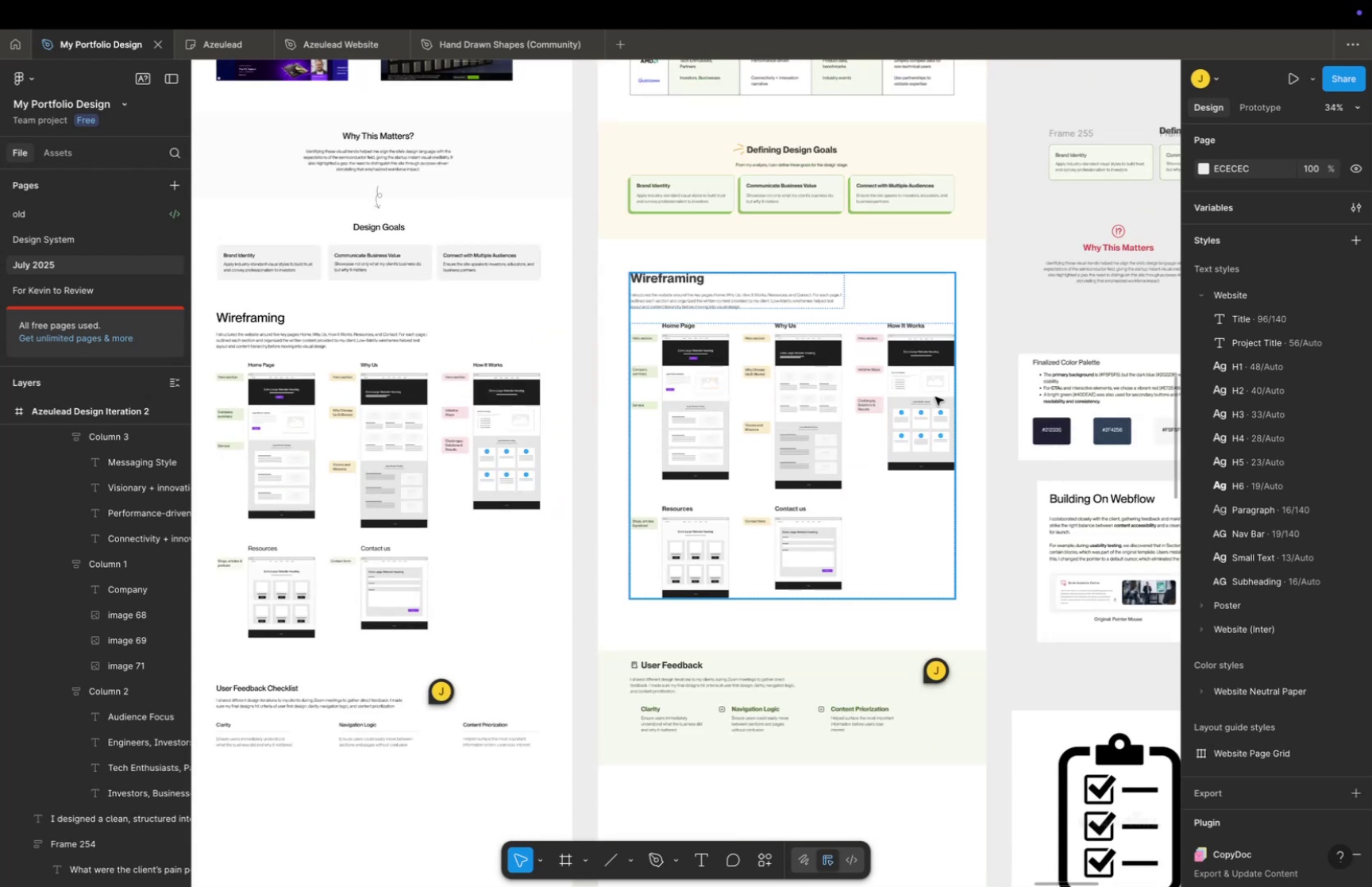 
hold_key(key=Space, duration=0.51)
 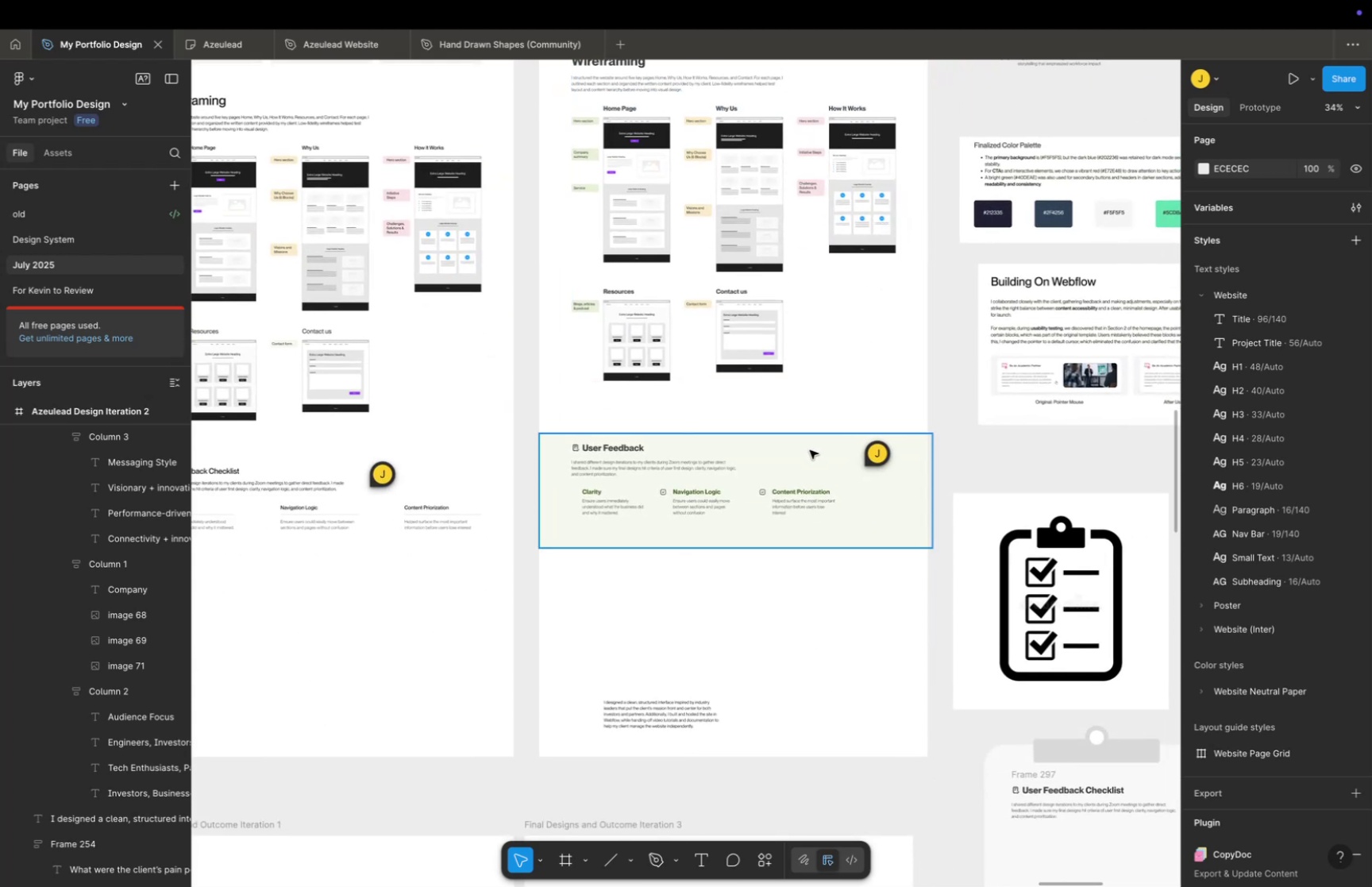 
left_click_drag(start_coordinate=[941, 443], to_coordinate=[882, 226])
 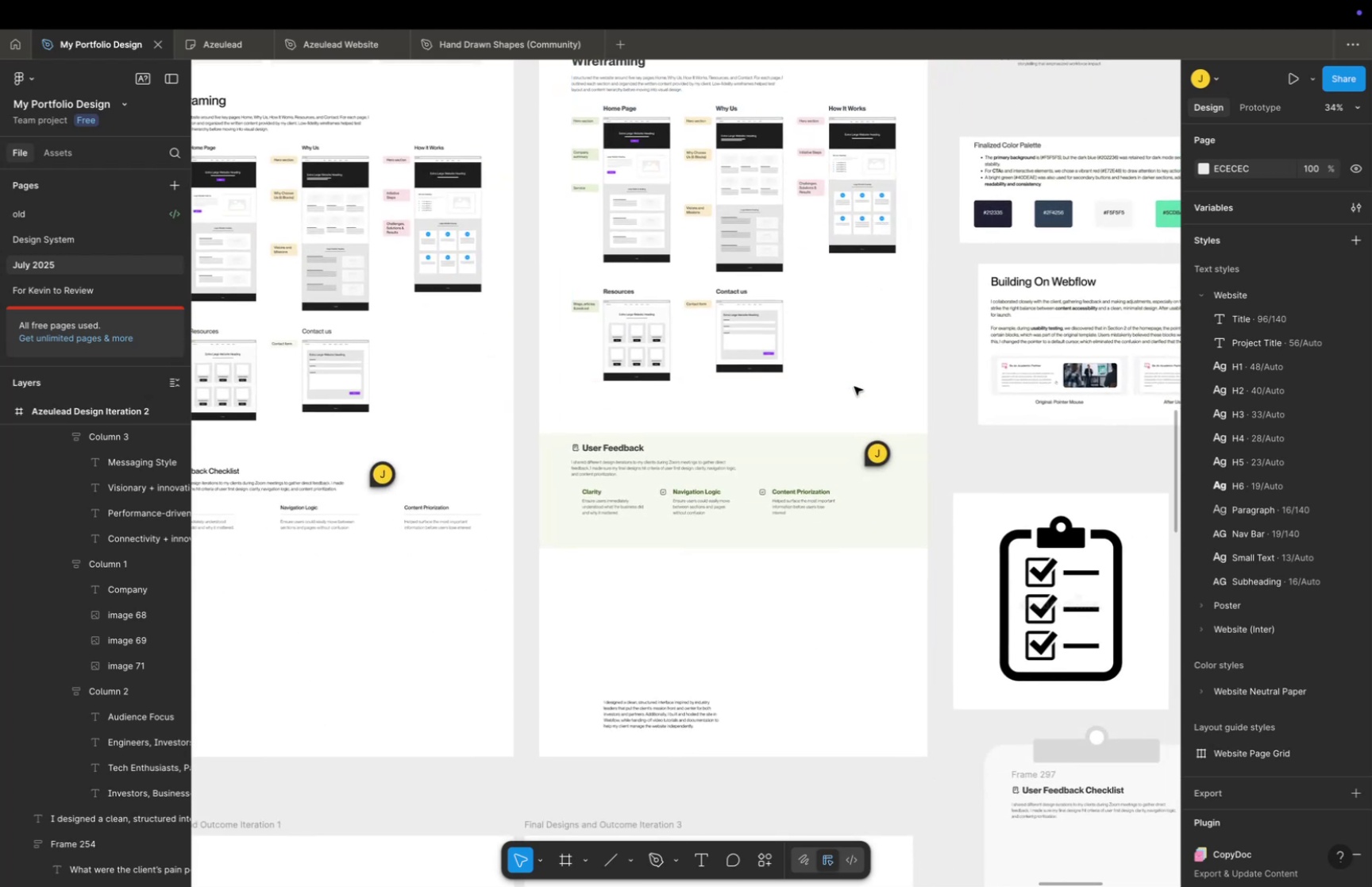 
hold_key(key=CommandLeft, duration=0.37)
scroll: coordinate [811, 449], scroll_direction: up, amount: 15.0
 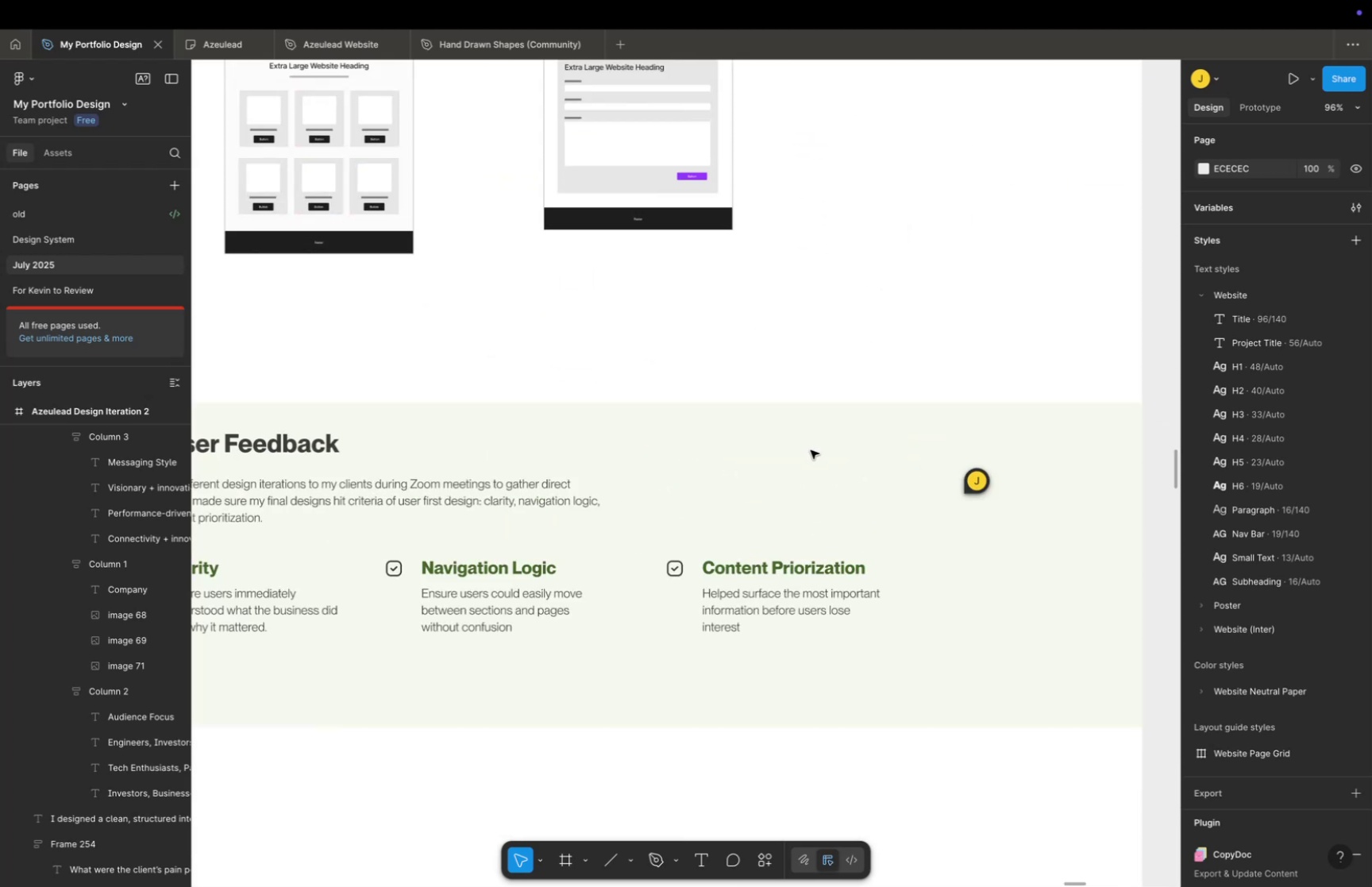 
hold_key(key=Space, duration=0.55)
 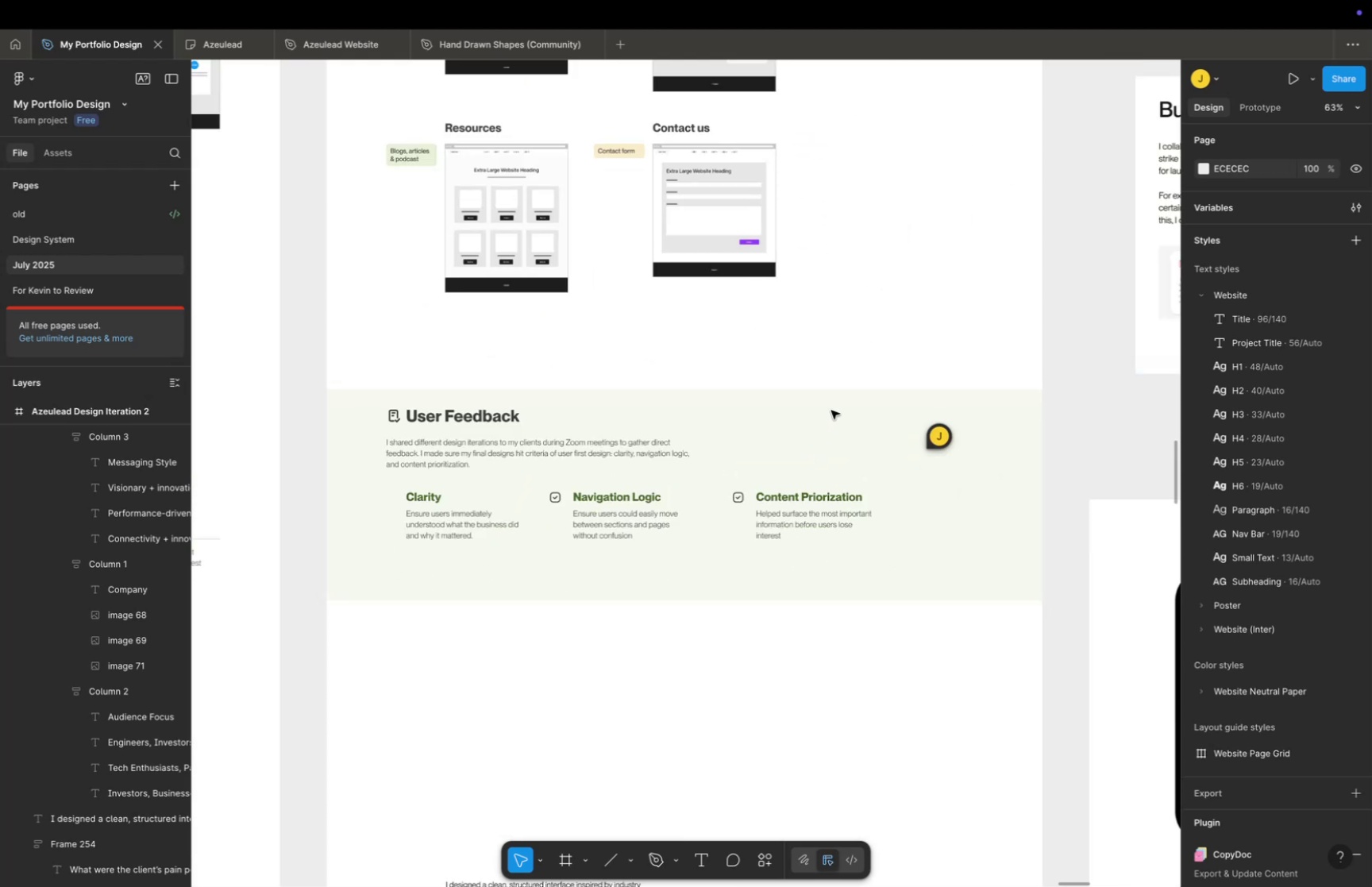 
left_click_drag(start_coordinate=[817, 438], to_coordinate=[830, 413])
 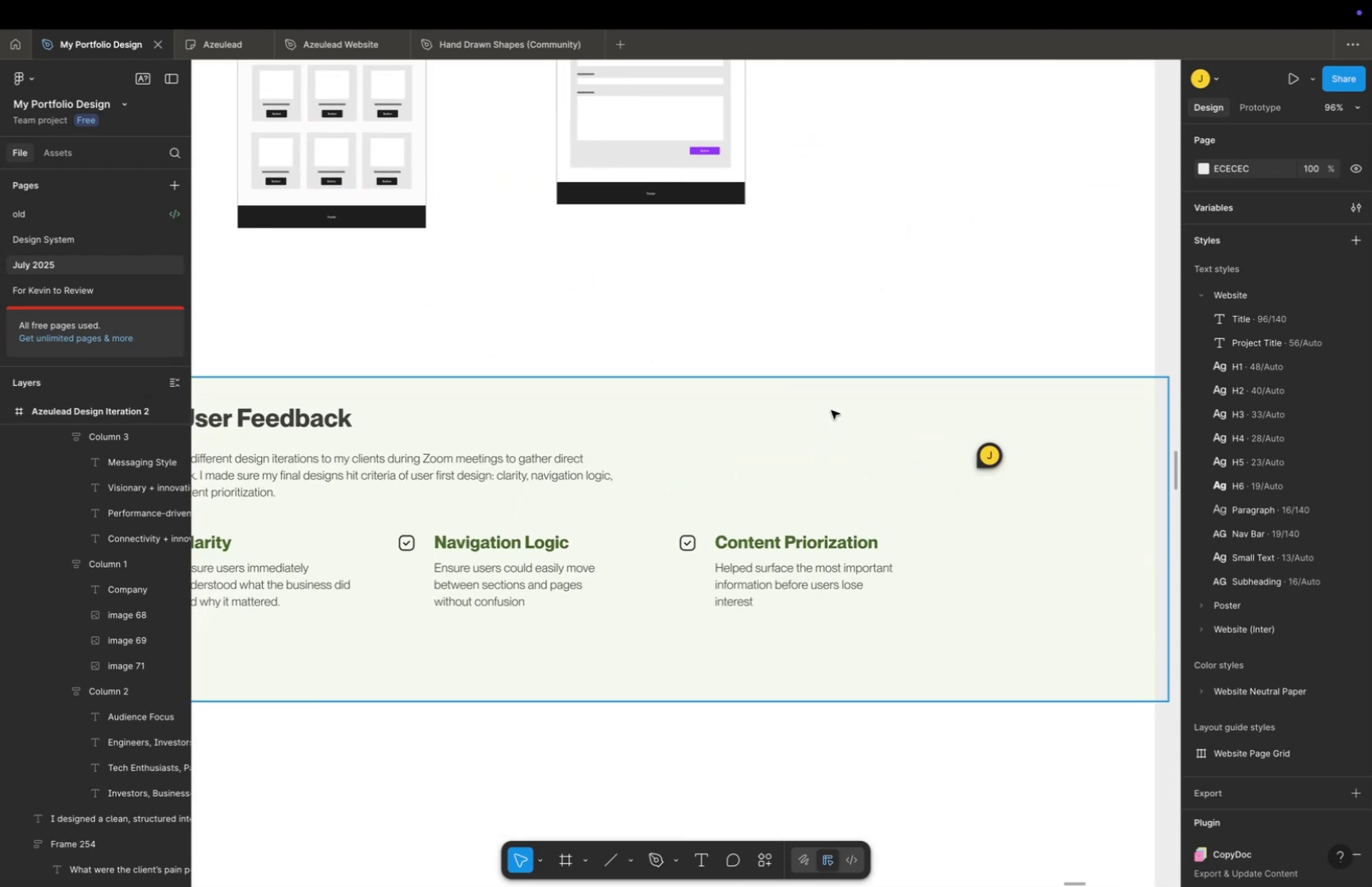 
key(Meta+CommandLeft)
 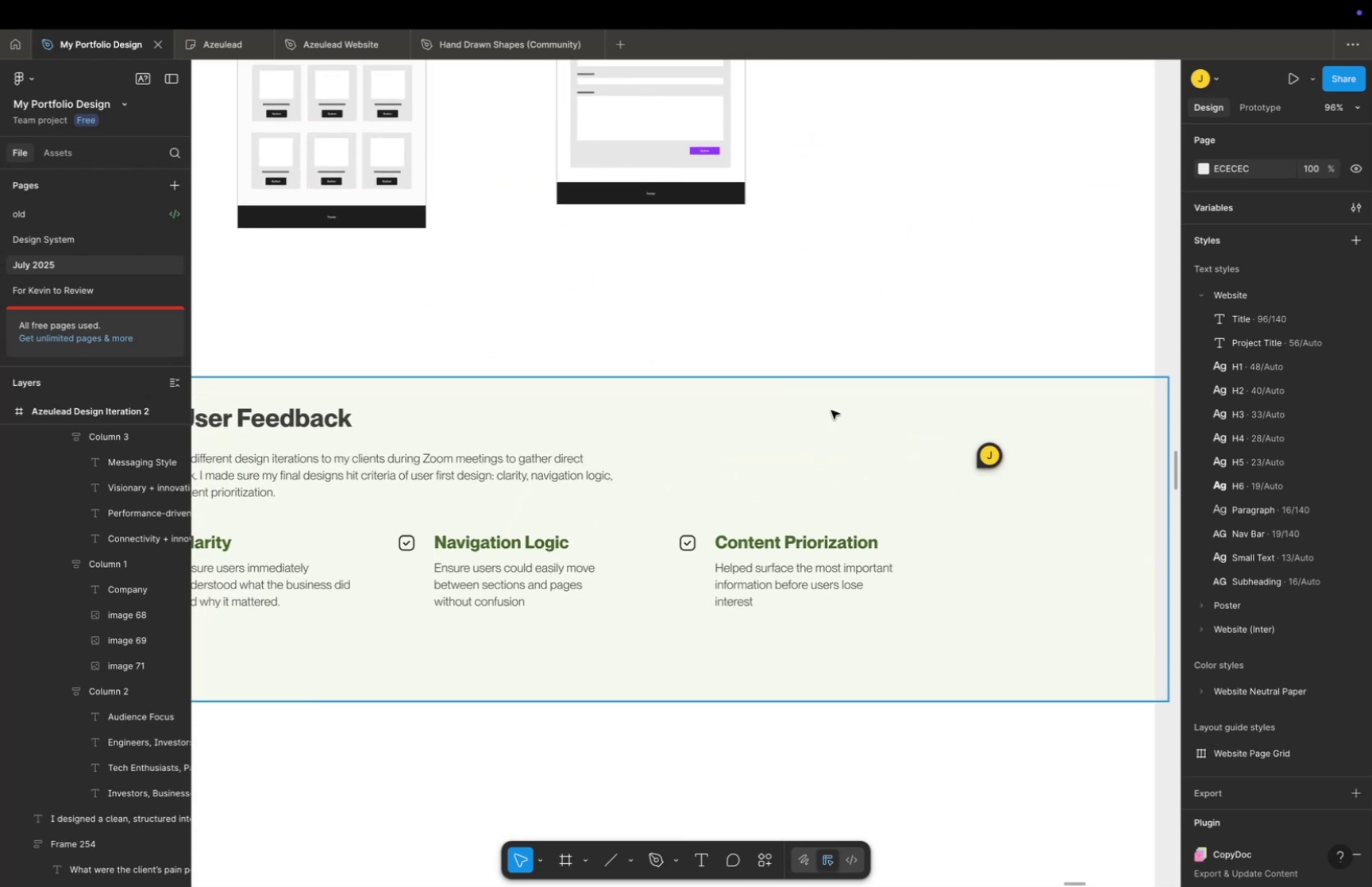 
scroll: coordinate [831, 410], scroll_direction: down, amount: 5.0
 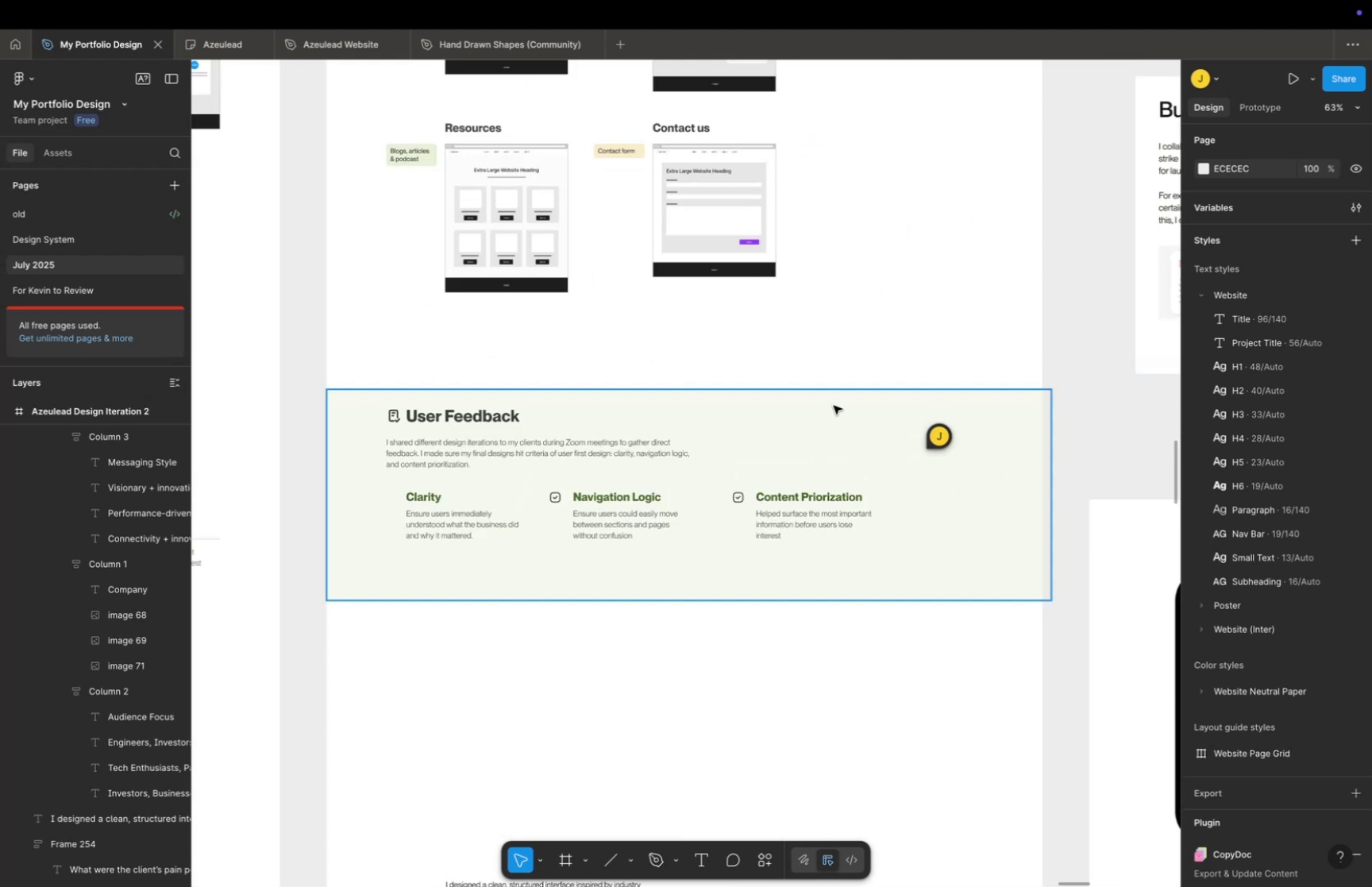 
hold_key(key=Space, duration=0.78)
 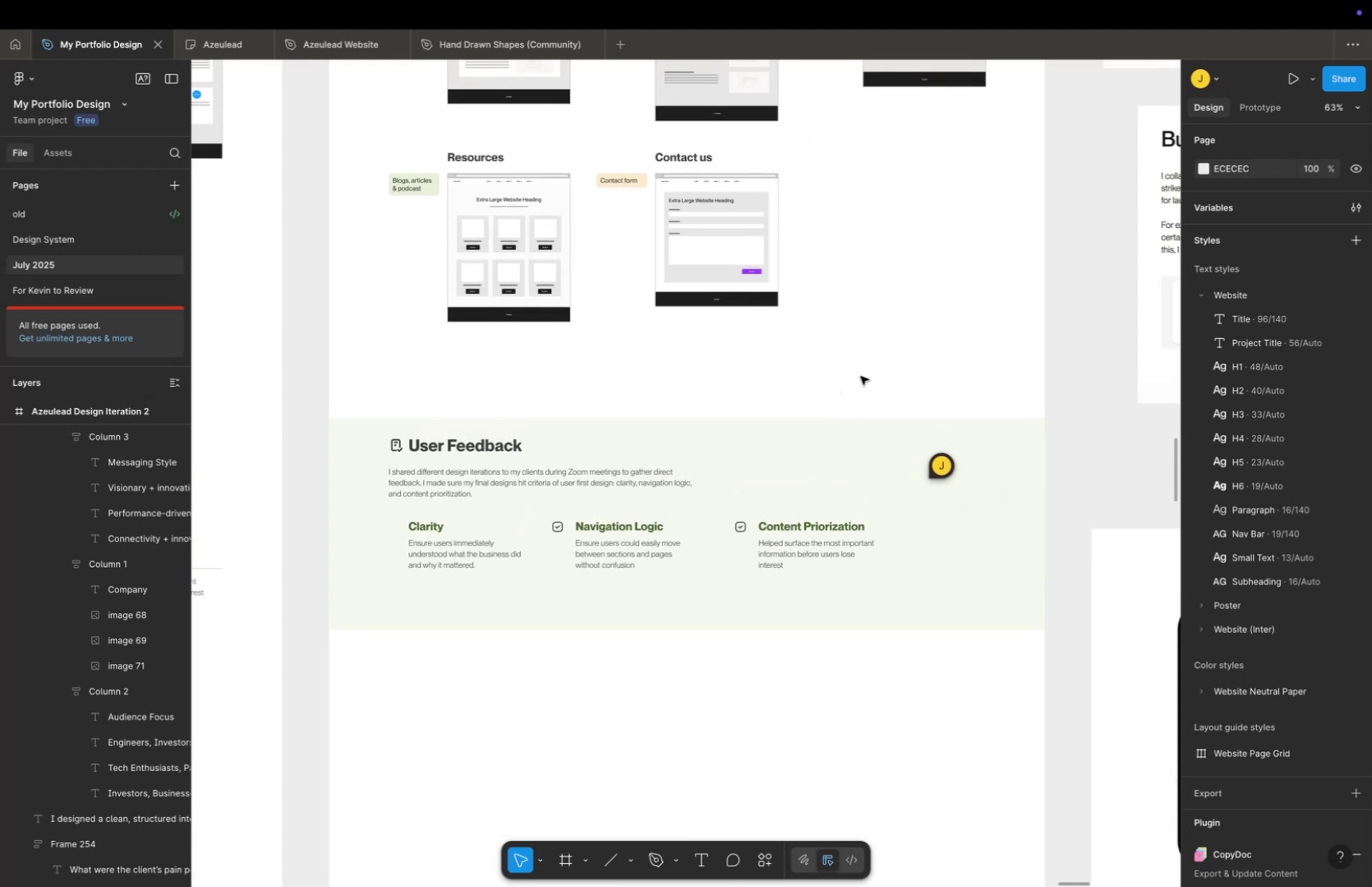 
left_click_drag(start_coordinate=[846, 361], to_coordinate=[848, 391])
 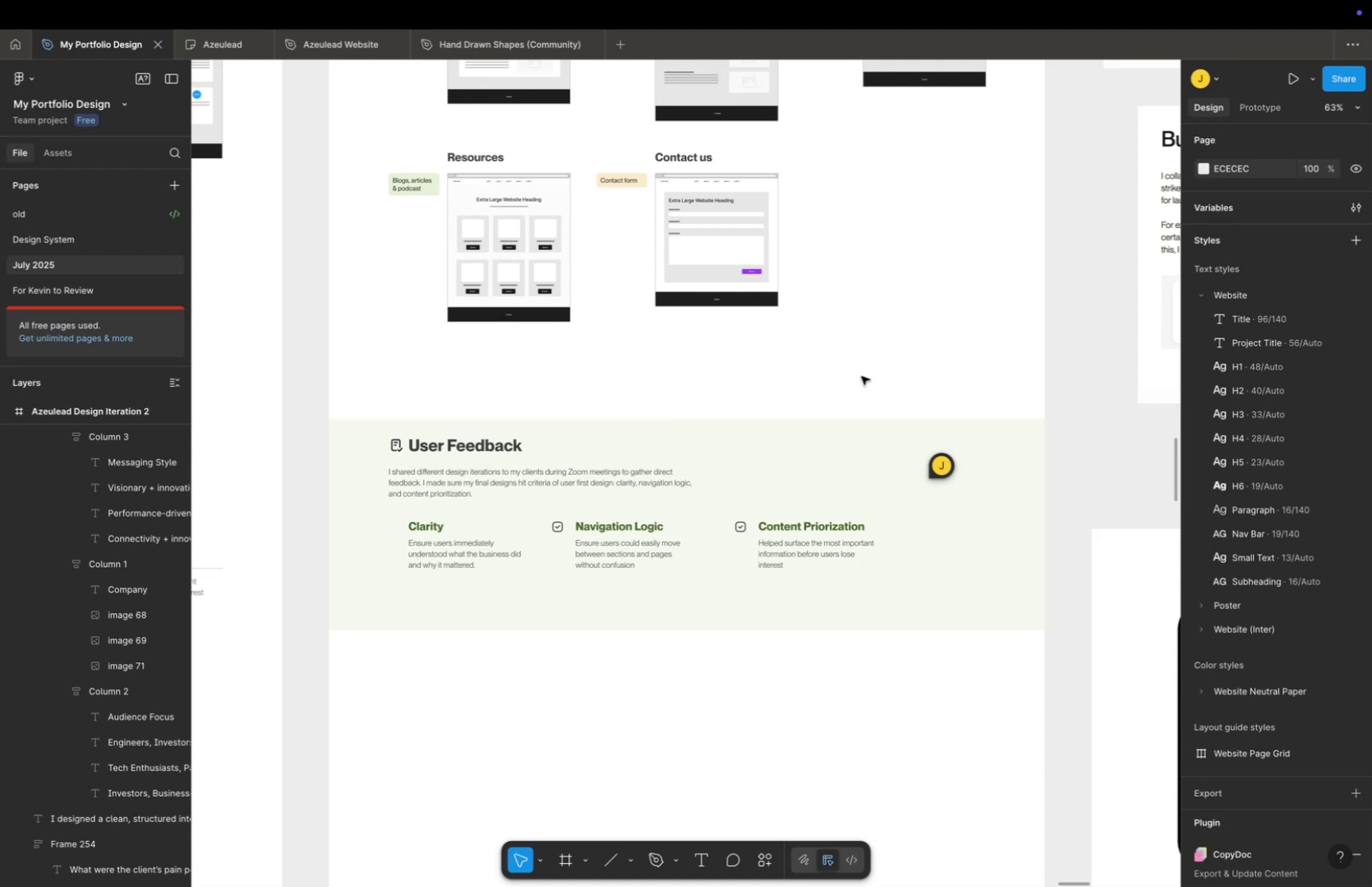 
wait(24.02)
 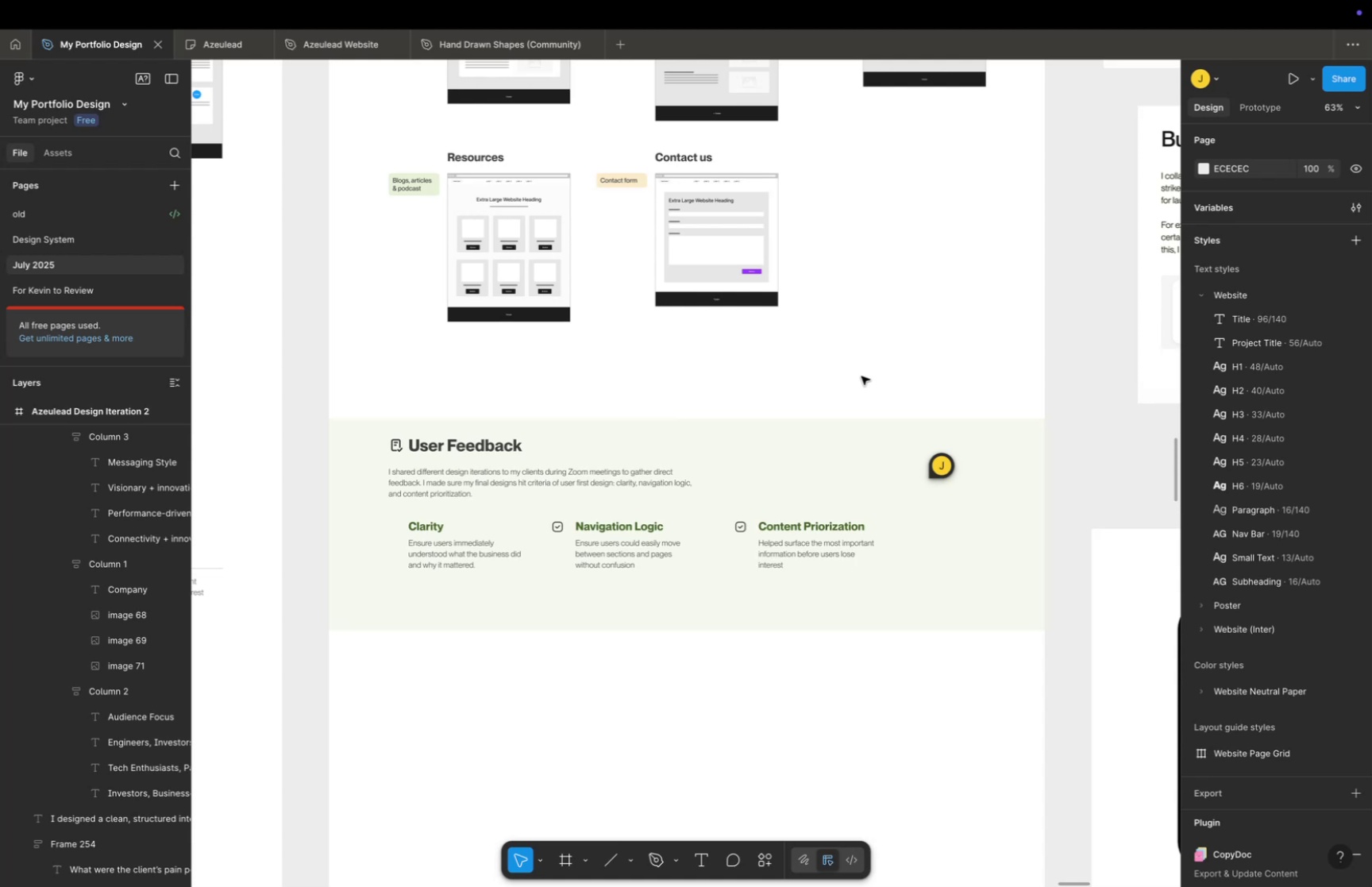 
scroll: coordinate [1074, 379], scroll_direction: up, amount: 108.0
 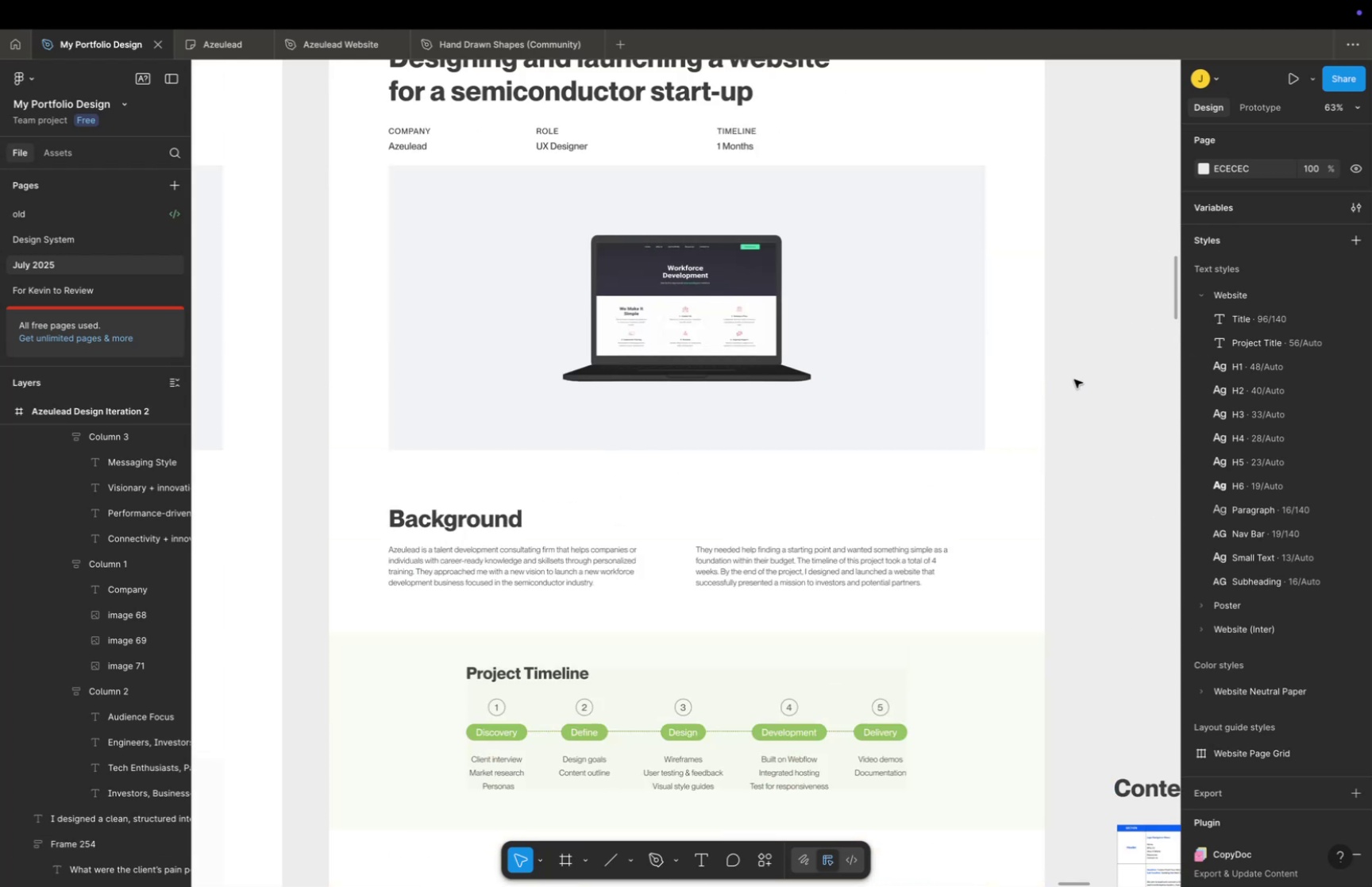 
scroll: coordinate [1074, 379], scroll_direction: down, amount: 134.0
 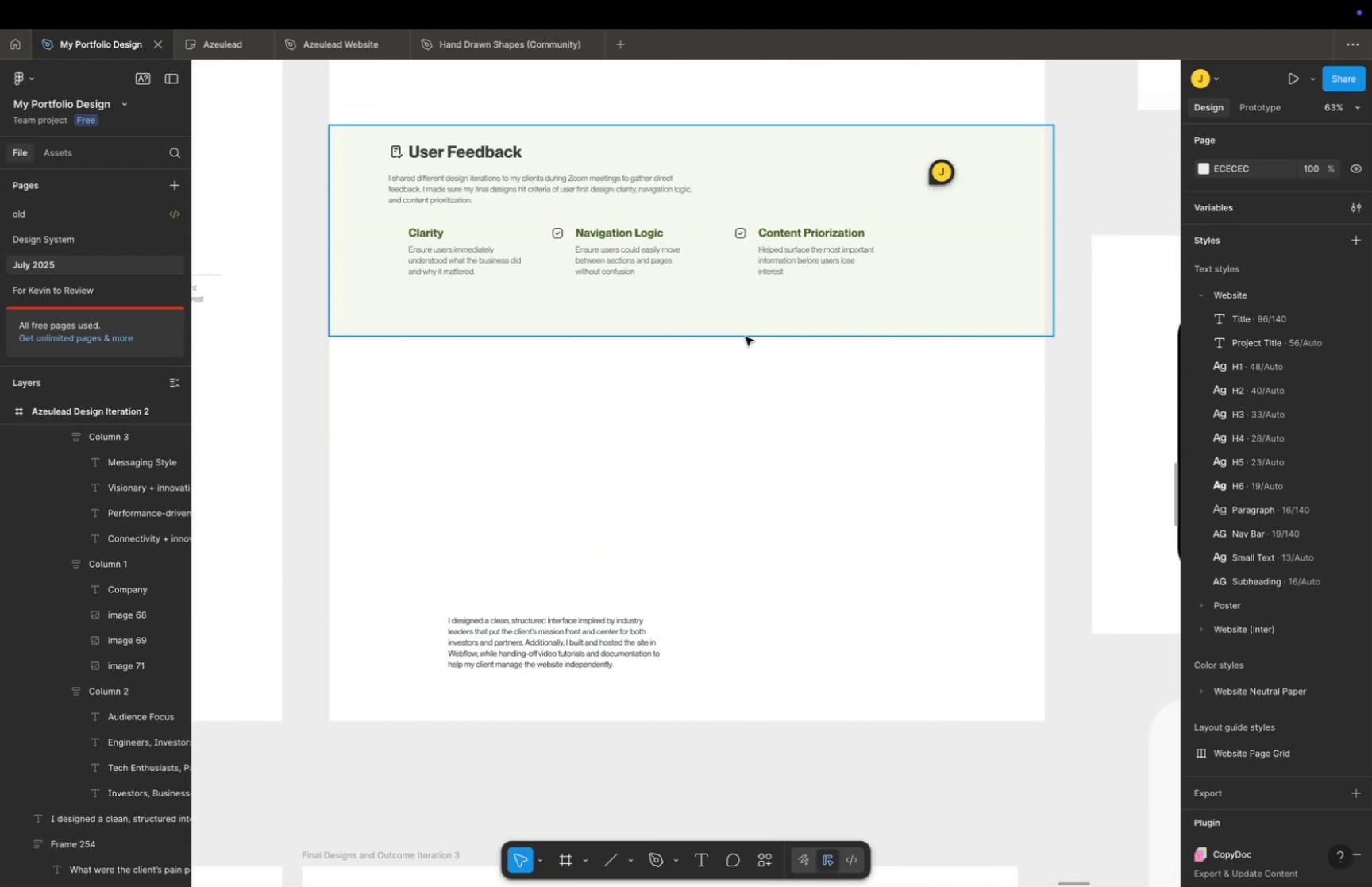 
key(Space)
 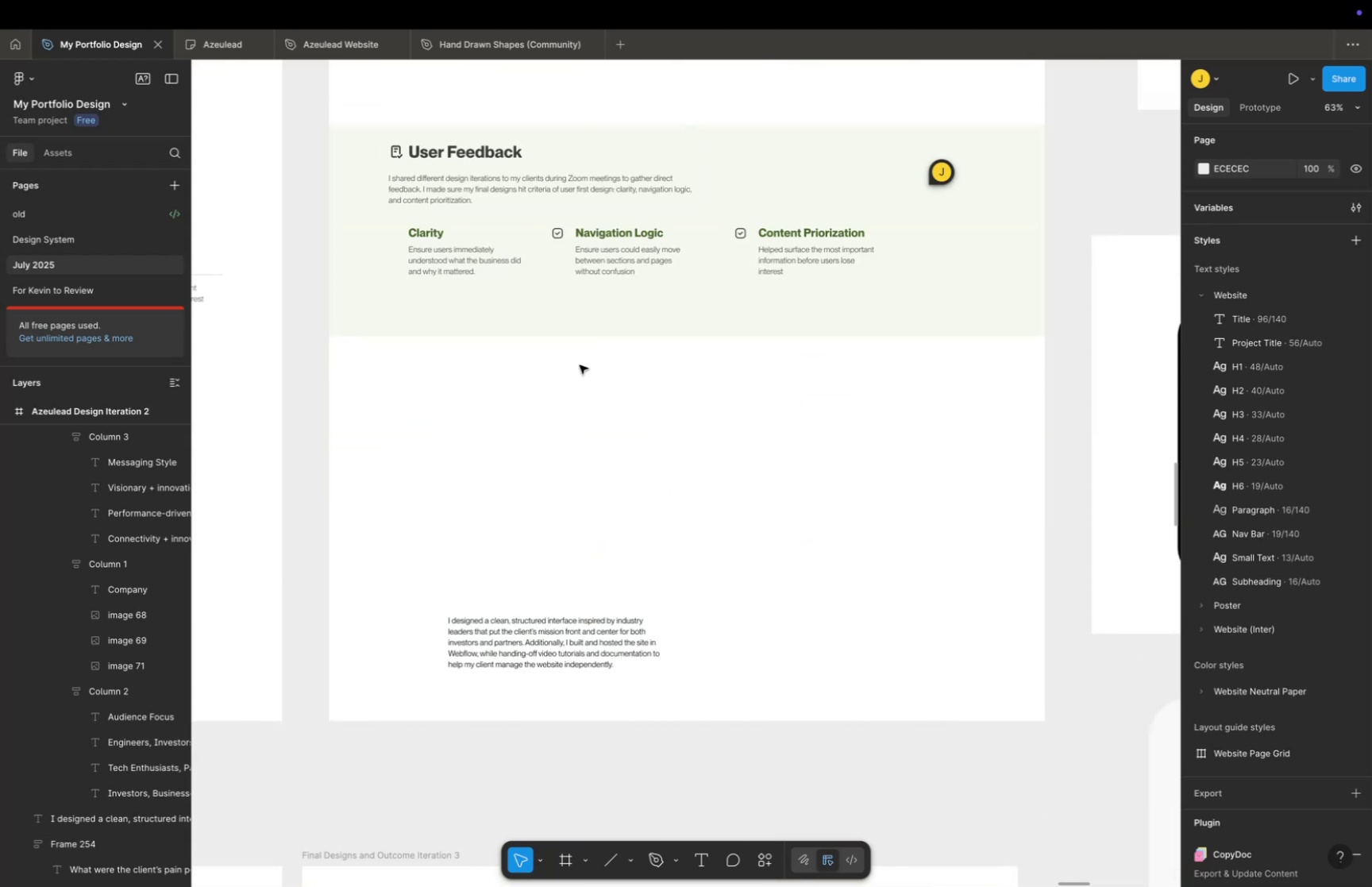 
left_click_drag(start_coordinate=[580, 364], to_coordinate=[592, 442])
 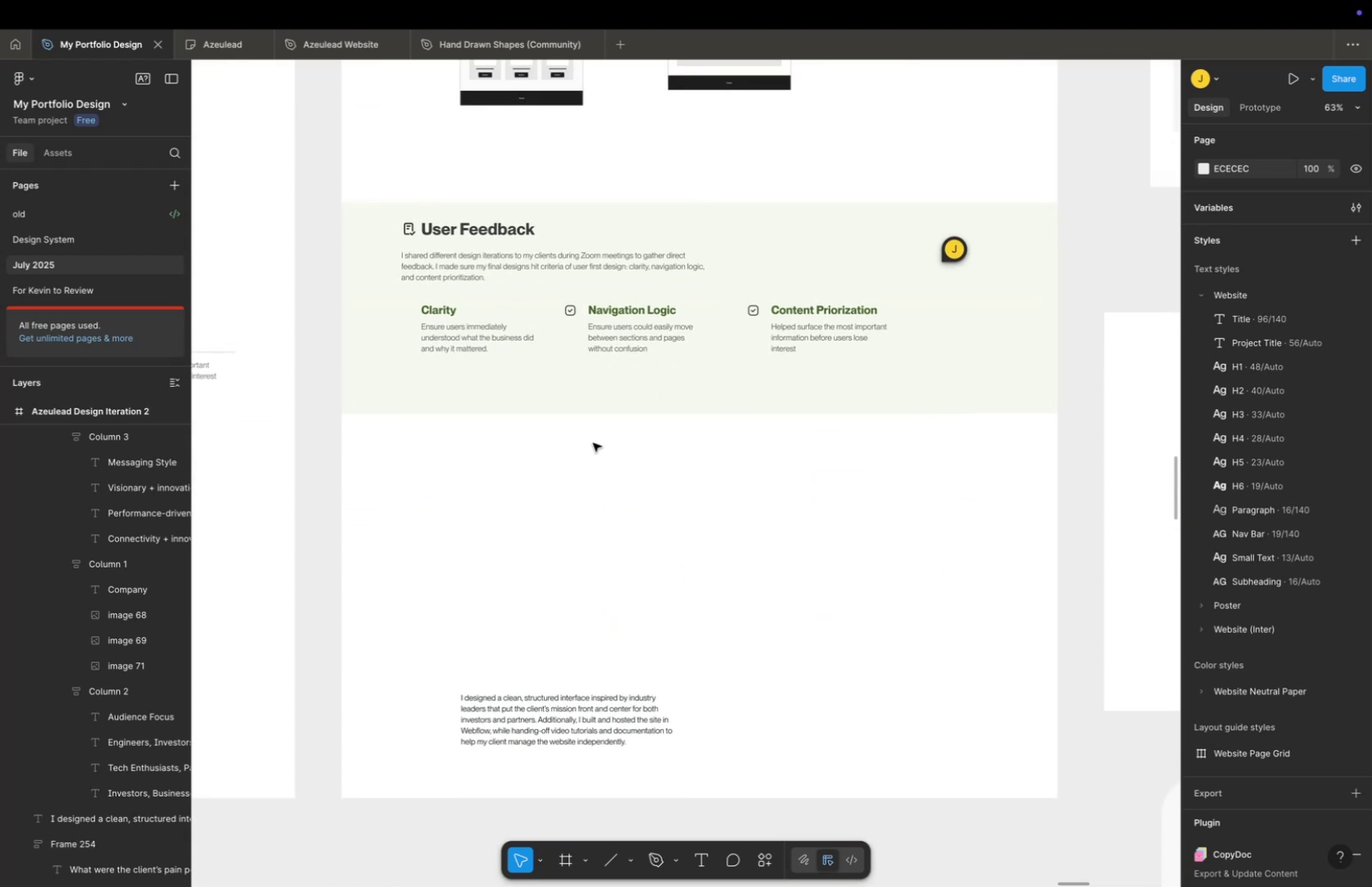 
key(Meta+CommandLeft)
 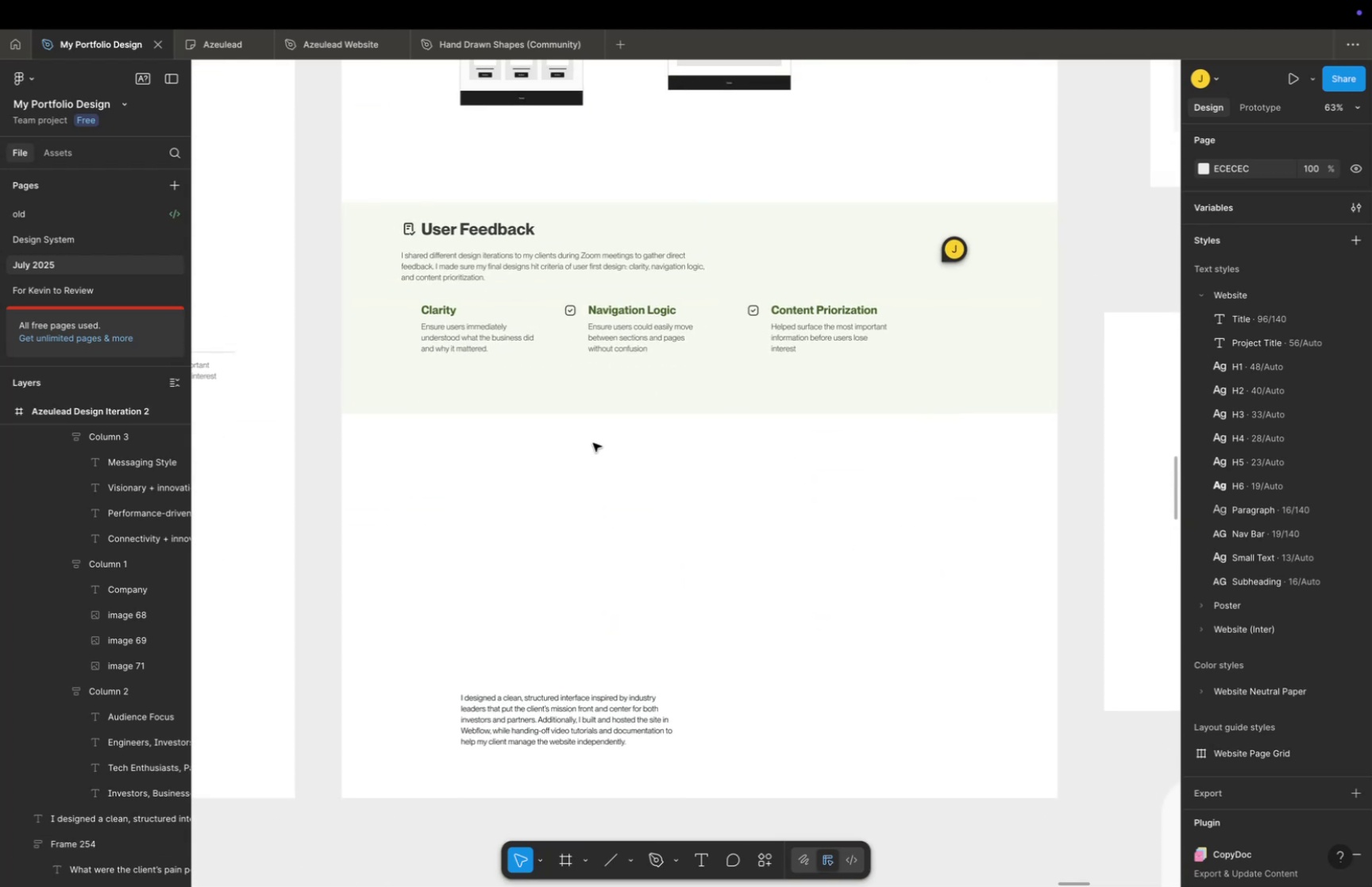 
scroll: coordinate [593, 442], scroll_direction: down, amount: 22.0
 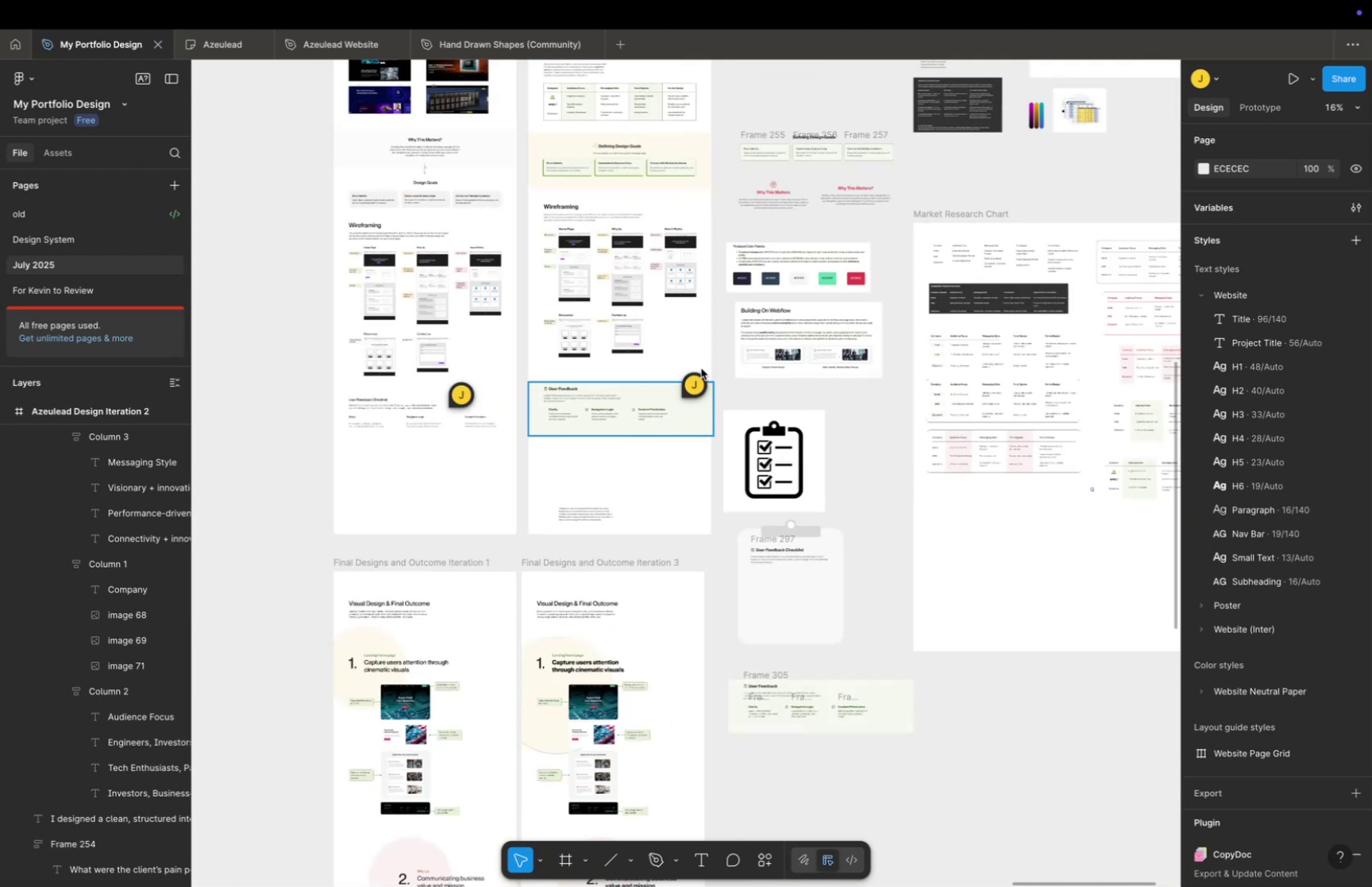 
hold_key(key=Space, duration=0.88)
 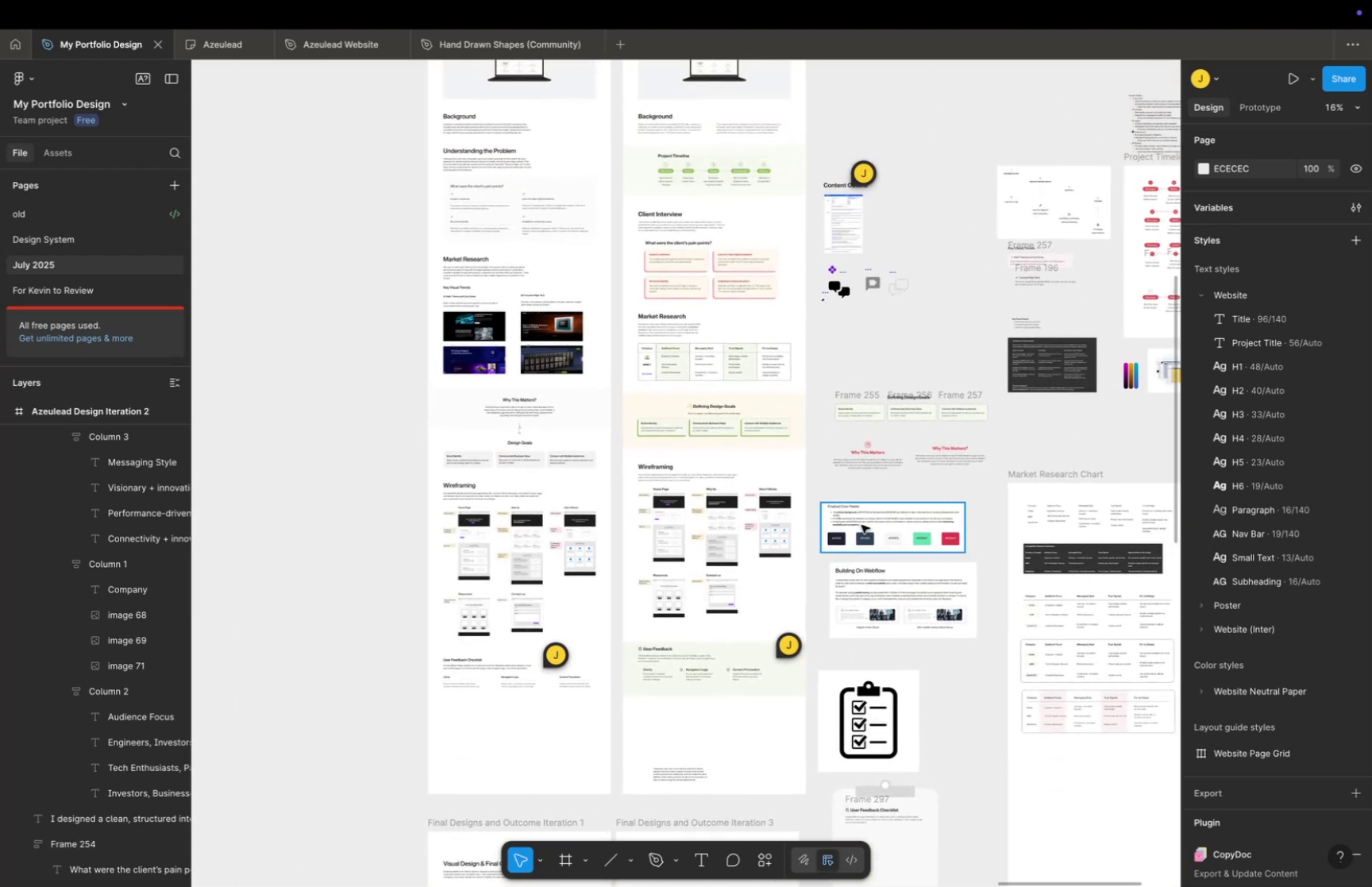 
left_click_drag(start_coordinate=[744, 297], to_coordinate=[838, 557])
 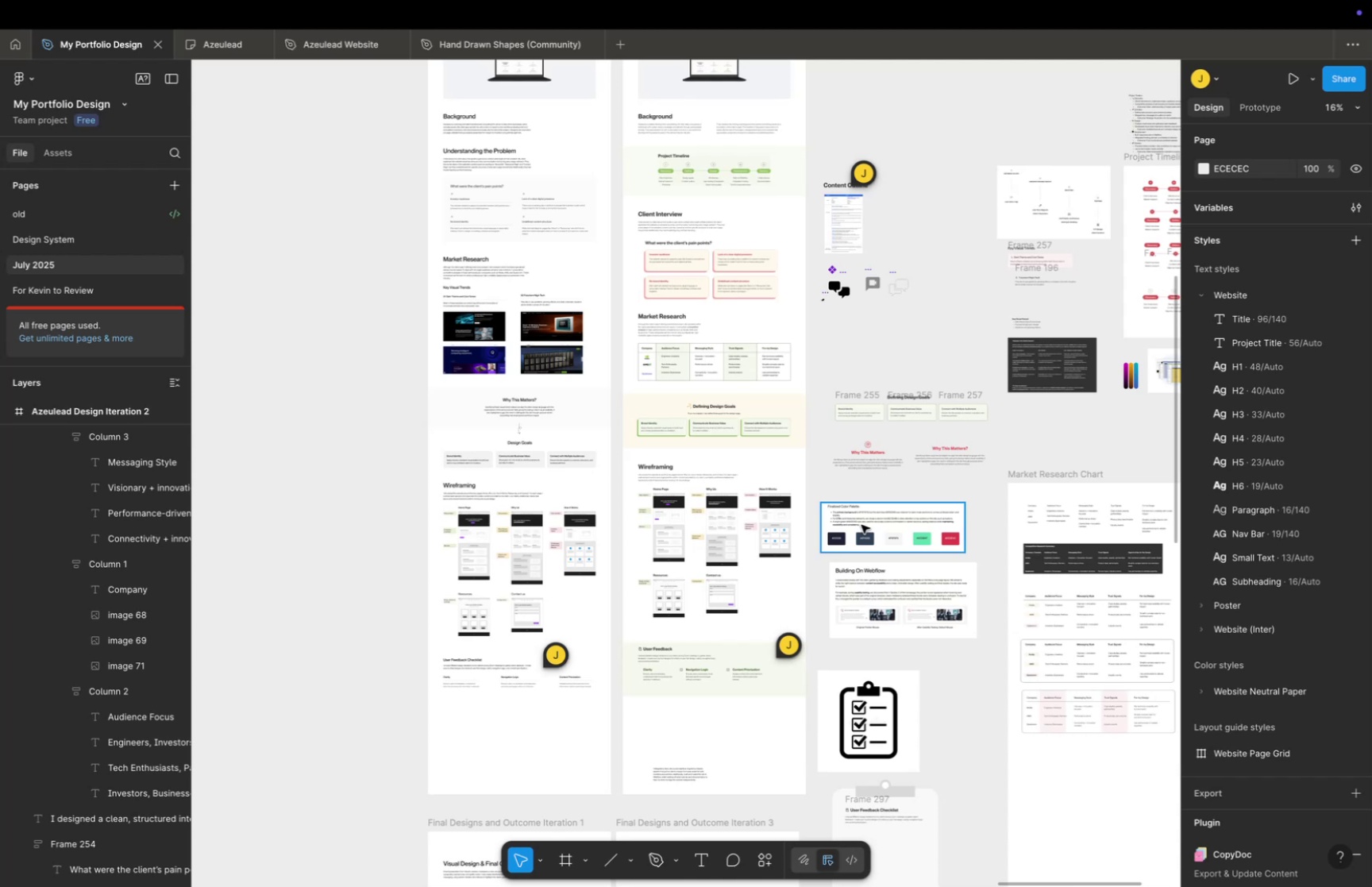 
wait(15.73)
 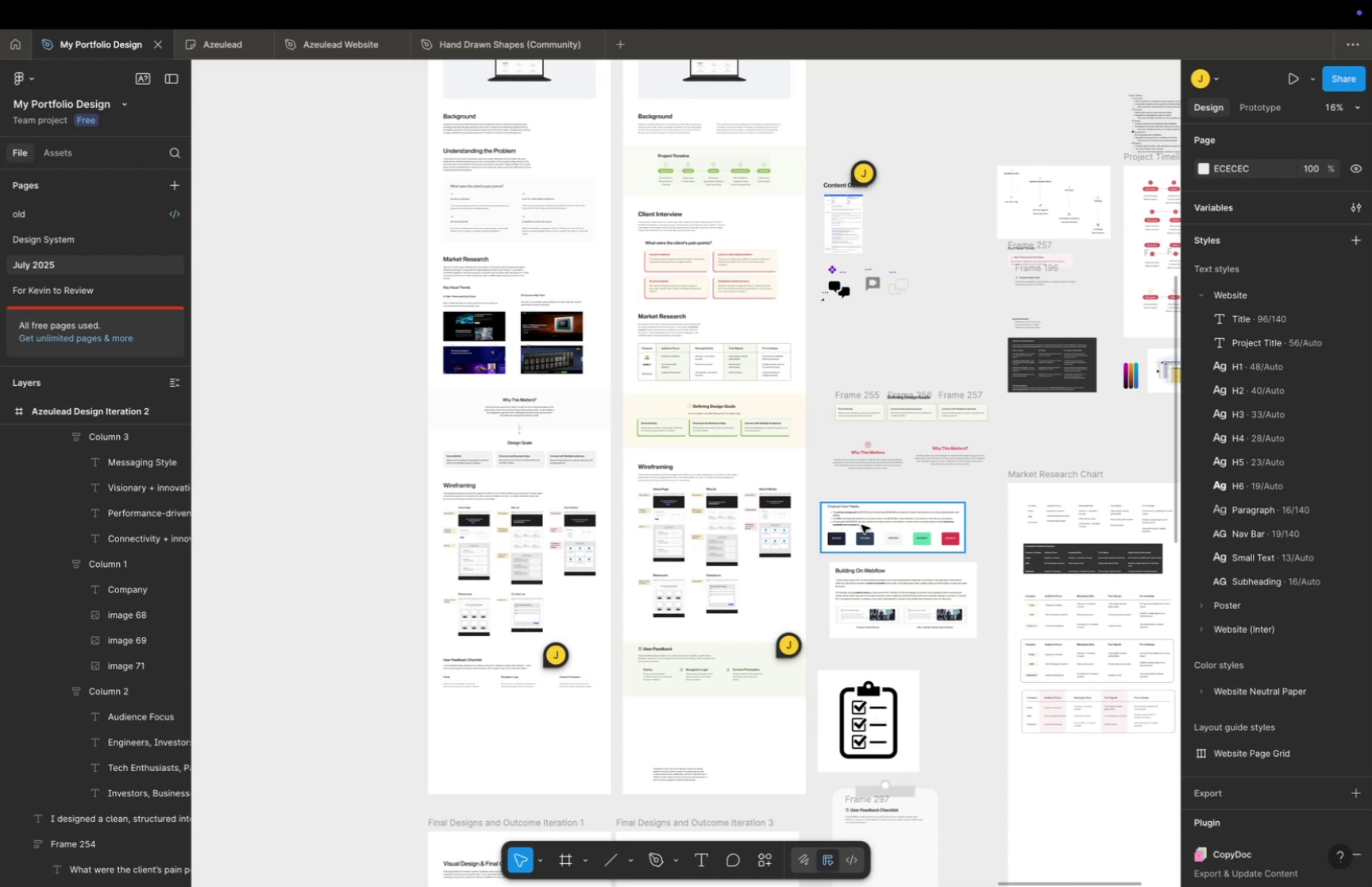 
hold_key(key=CommandLeft, duration=0.46)
scroll: coordinate [751, 376], scroll_direction: up, amount: 17.0
 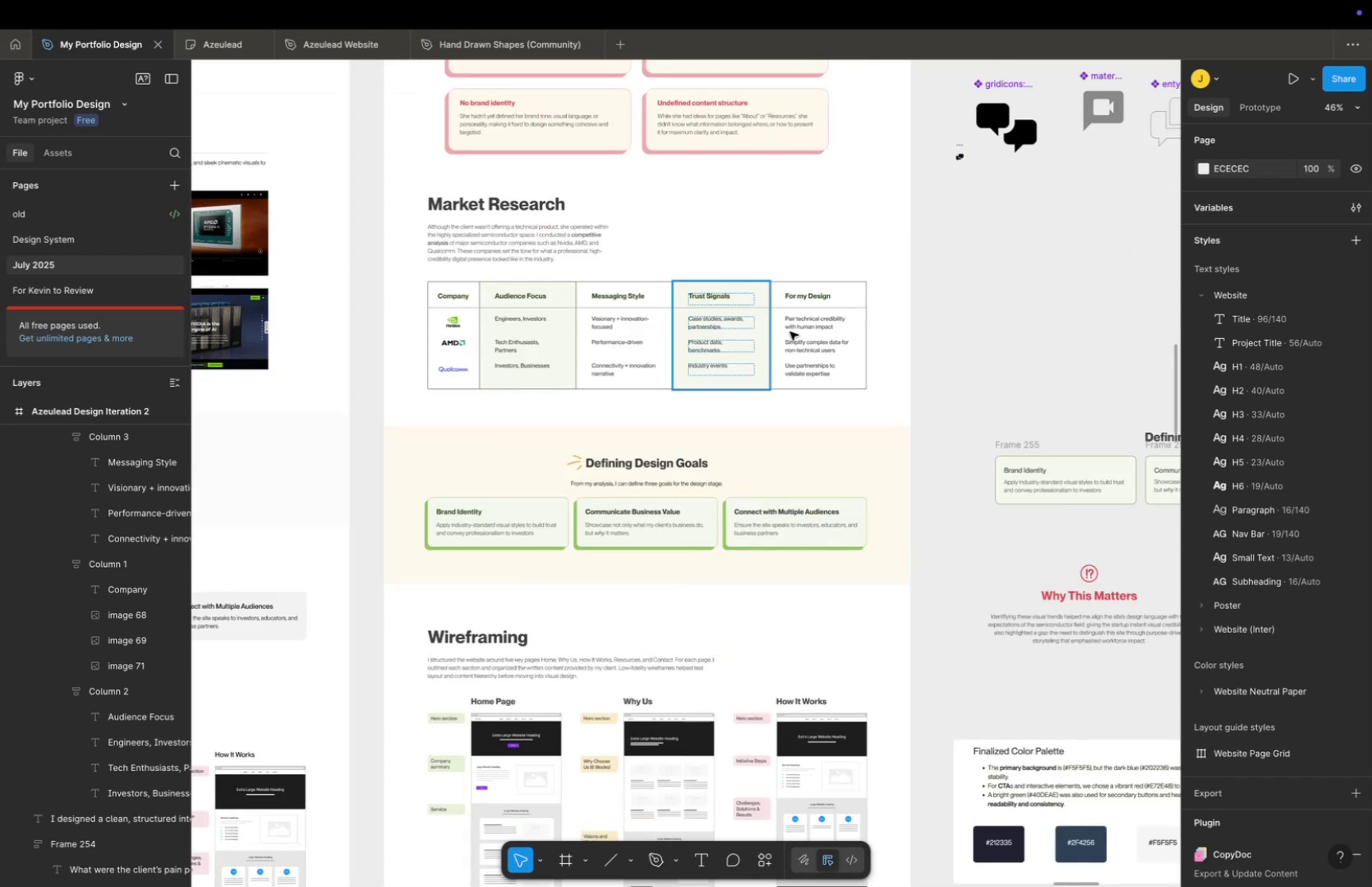 
hold_key(key=Space, duration=0.74)
 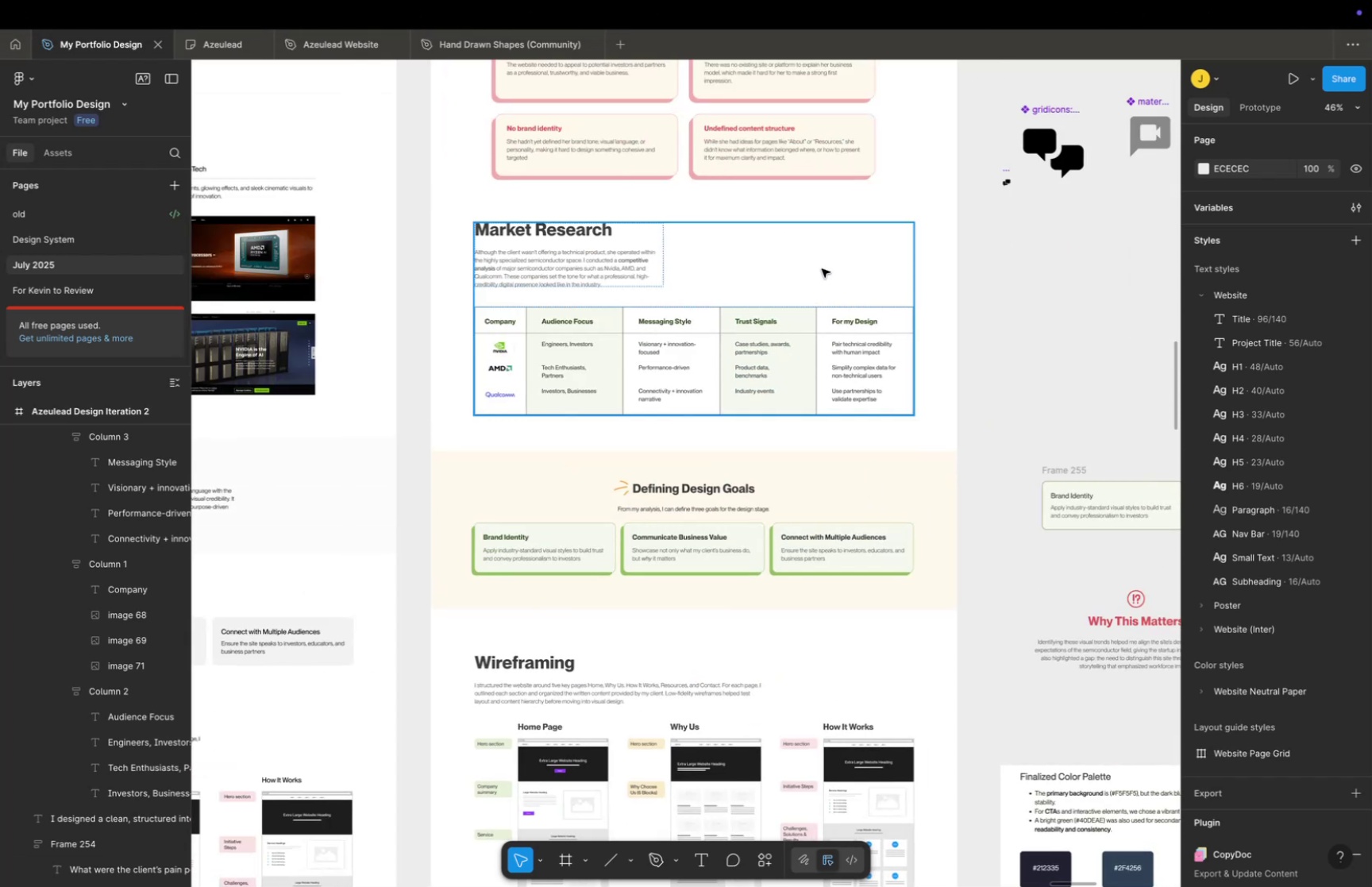 
left_click_drag(start_coordinate=[762, 277], to_coordinate=[809, 303])
 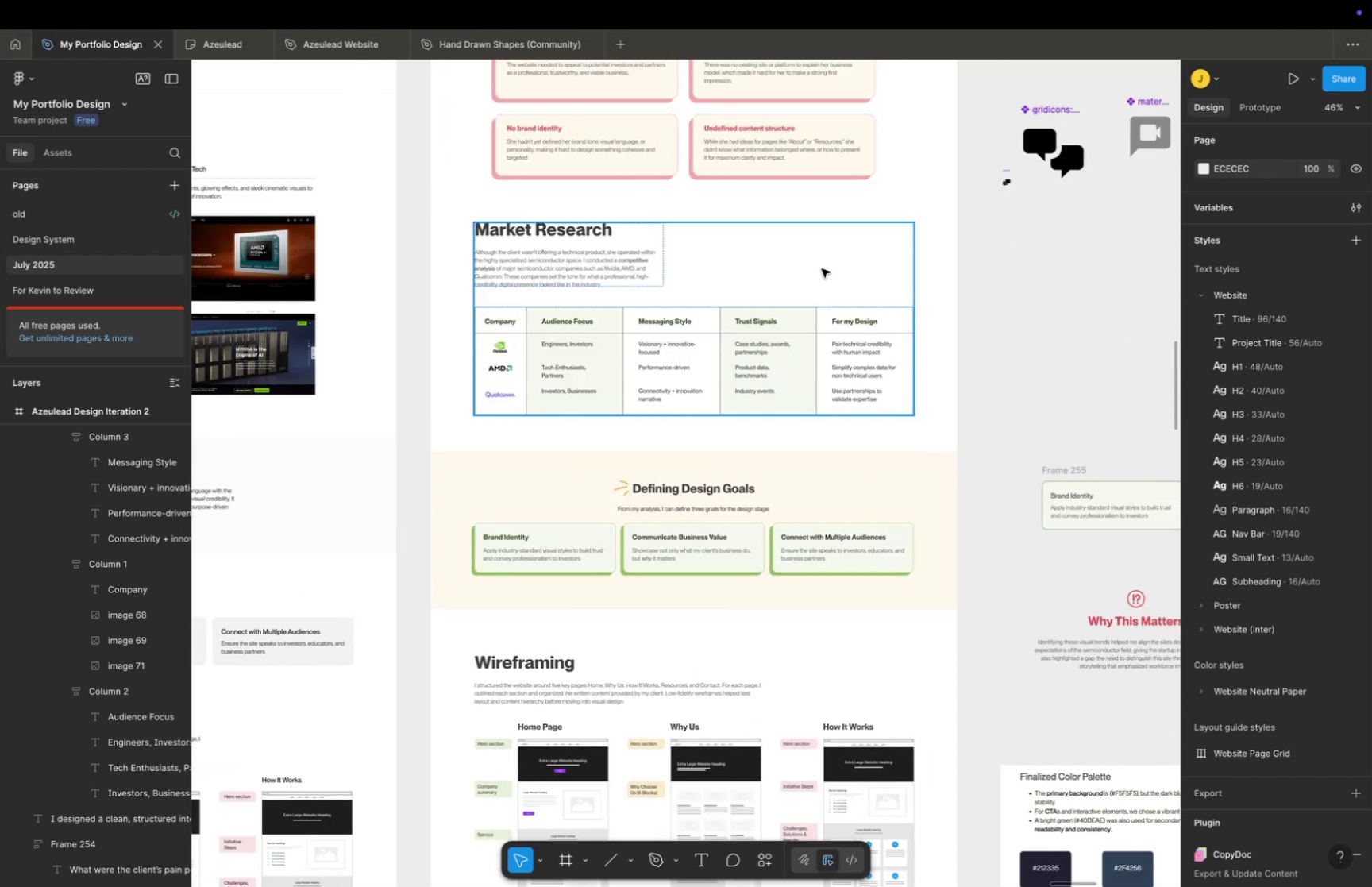 
left_click([822, 268])
 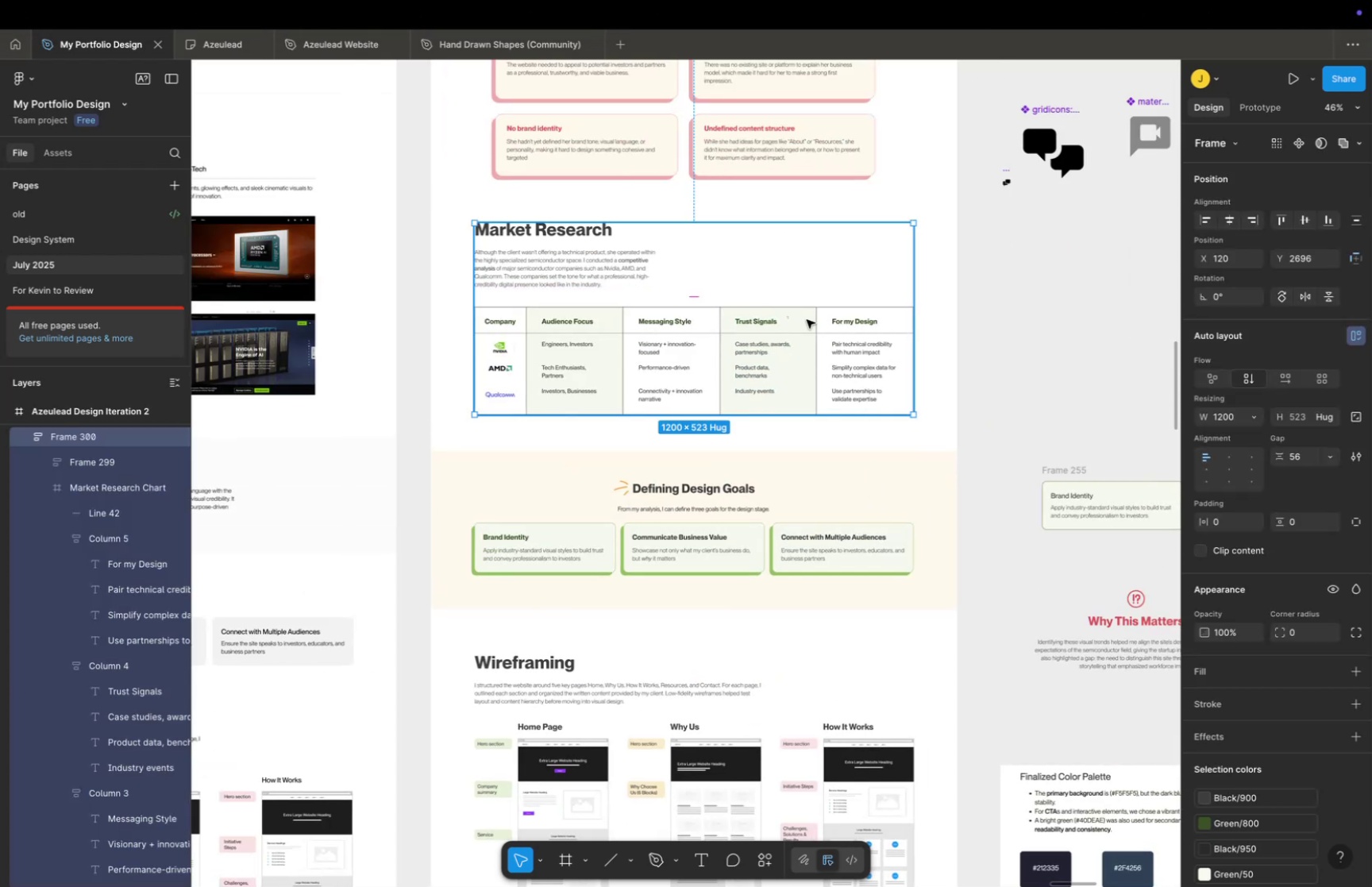 
hold_key(key=Space, duration=0.43)
 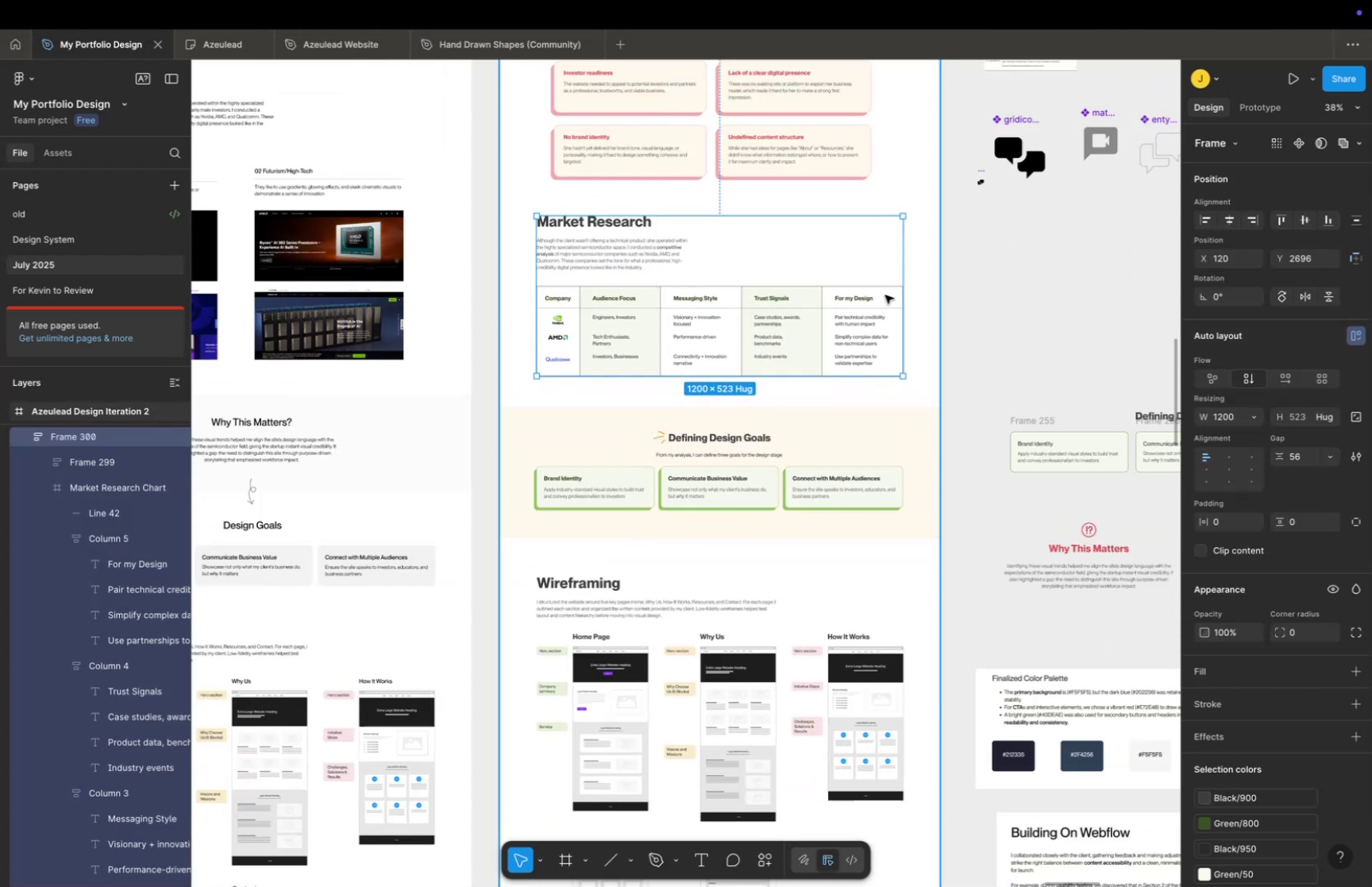 
left_click_drag(start_coordinate=[892, 317], to_coordinate=[885, 294])
 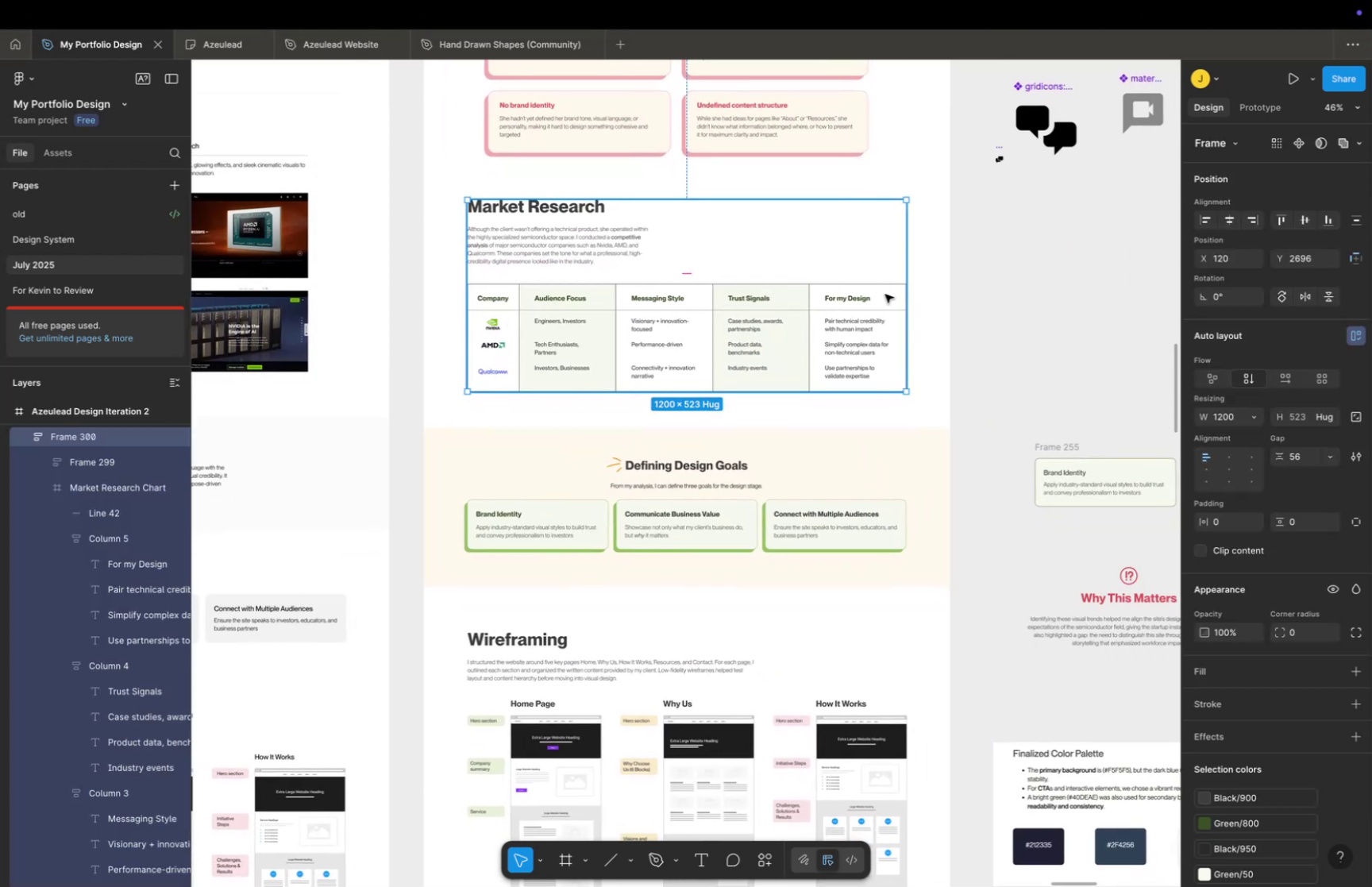 
hold_key(key=CommandLeft, duration=0.42)
scroll: coordinate [885, 295], scroll_direction: down, amount: 5.0
 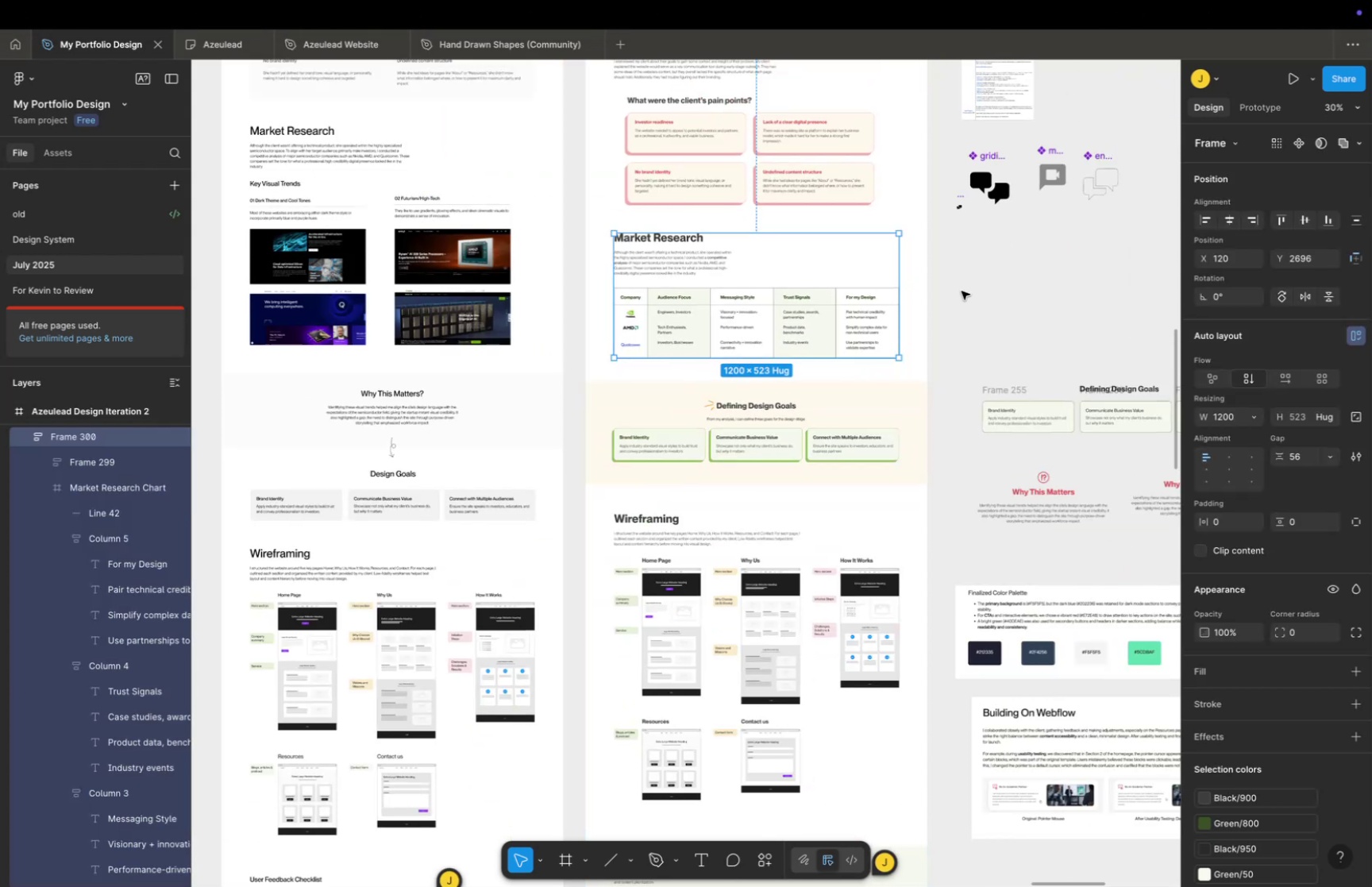 
left_click([962, 291])
 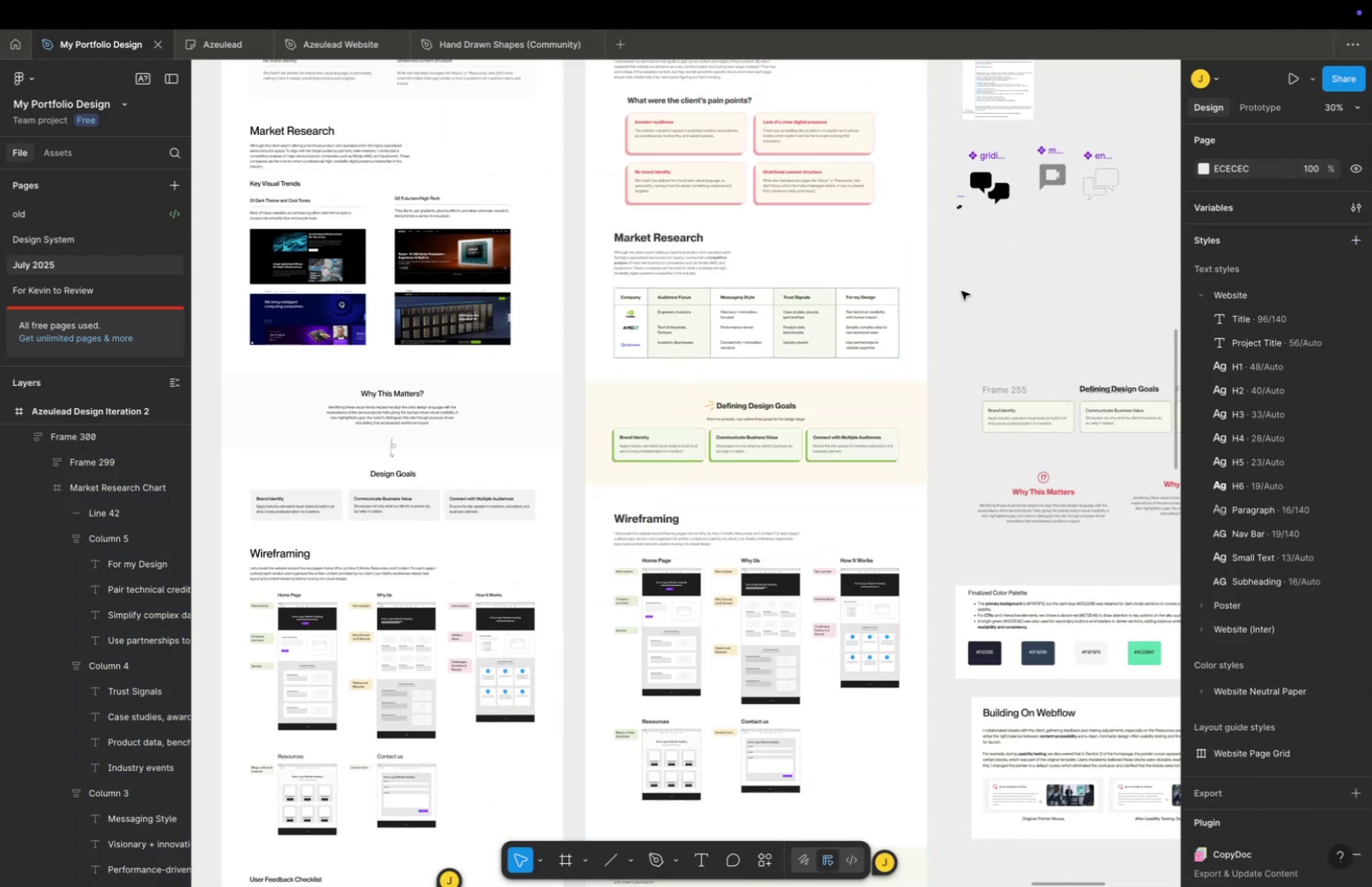 
hold_key(key=Space, duration=1.5)
 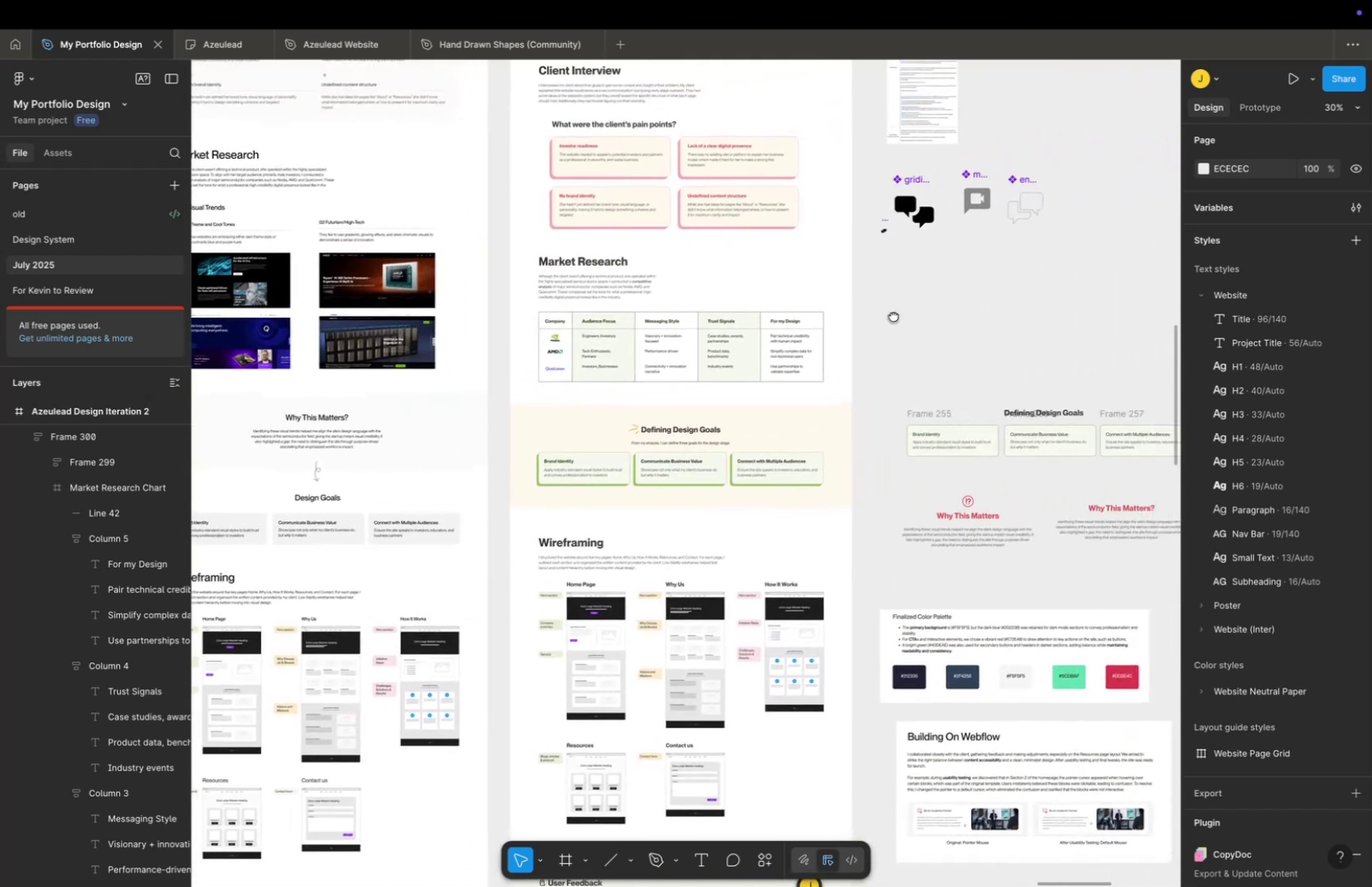 
left_click_drag(start_coordinate=[969, 291], to_coordinate=[884, 318])
 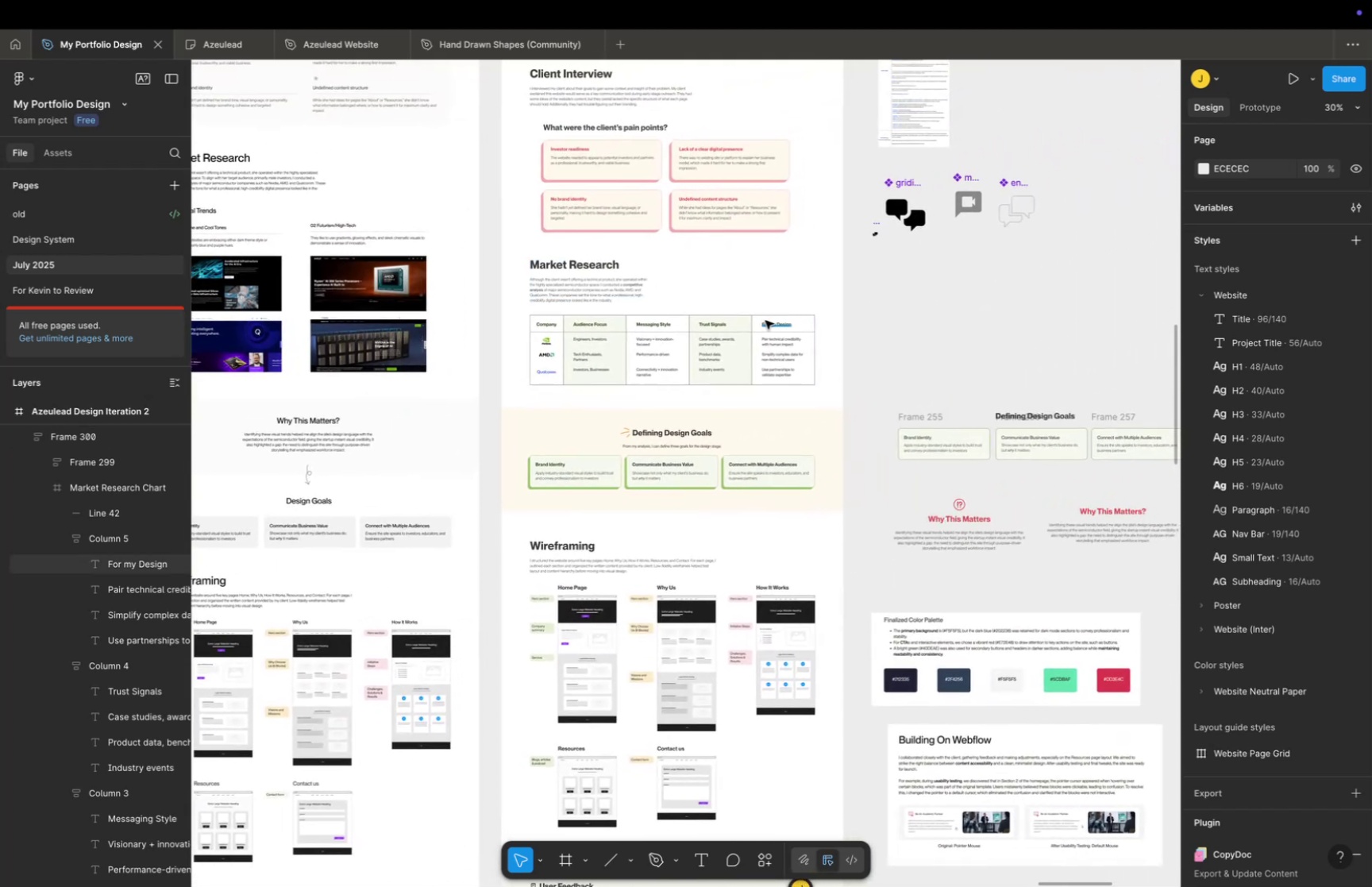 
hold_key(key=Space, duration=1.45)
 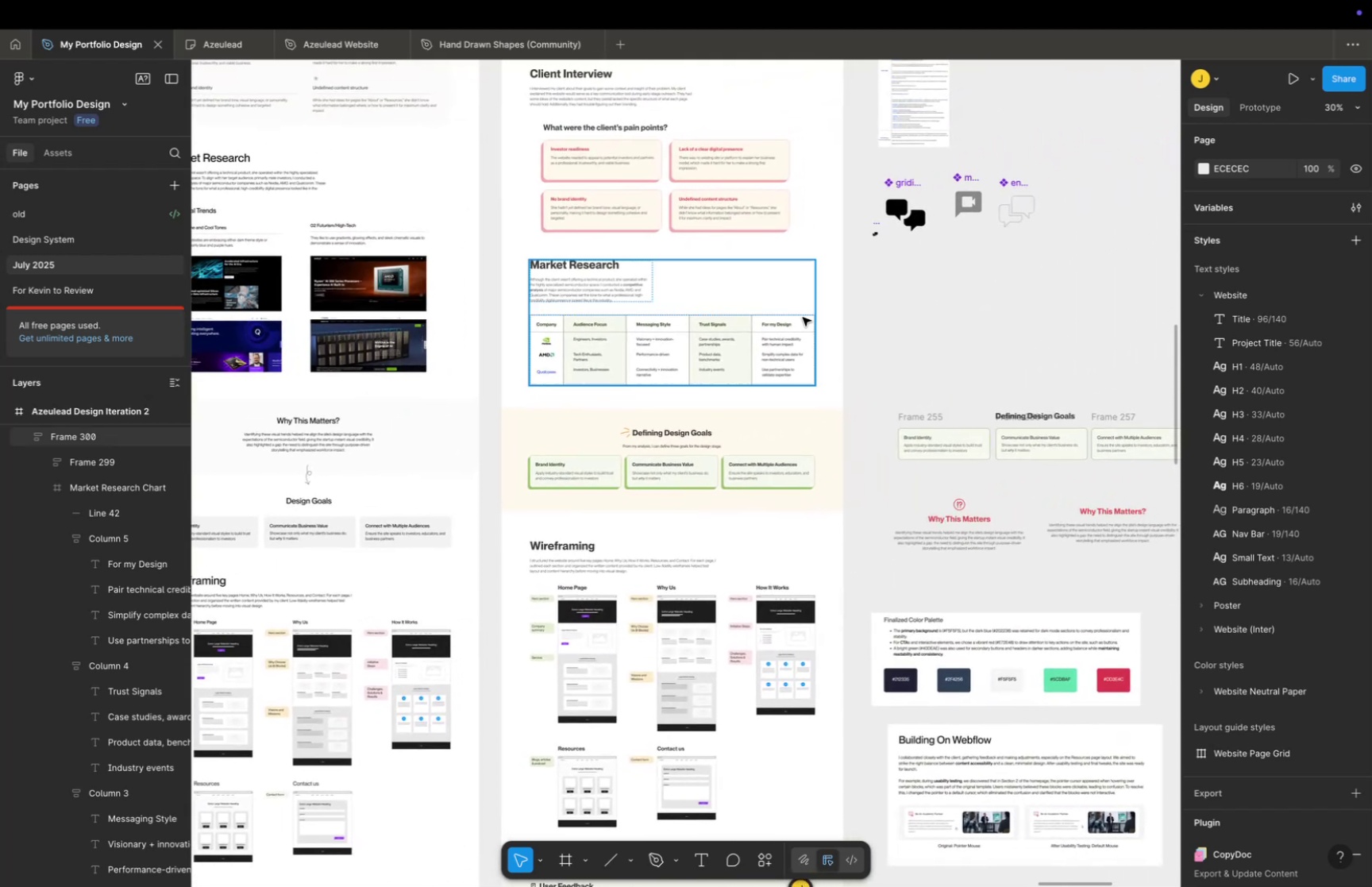 
key(Meta+CommandLeft)
 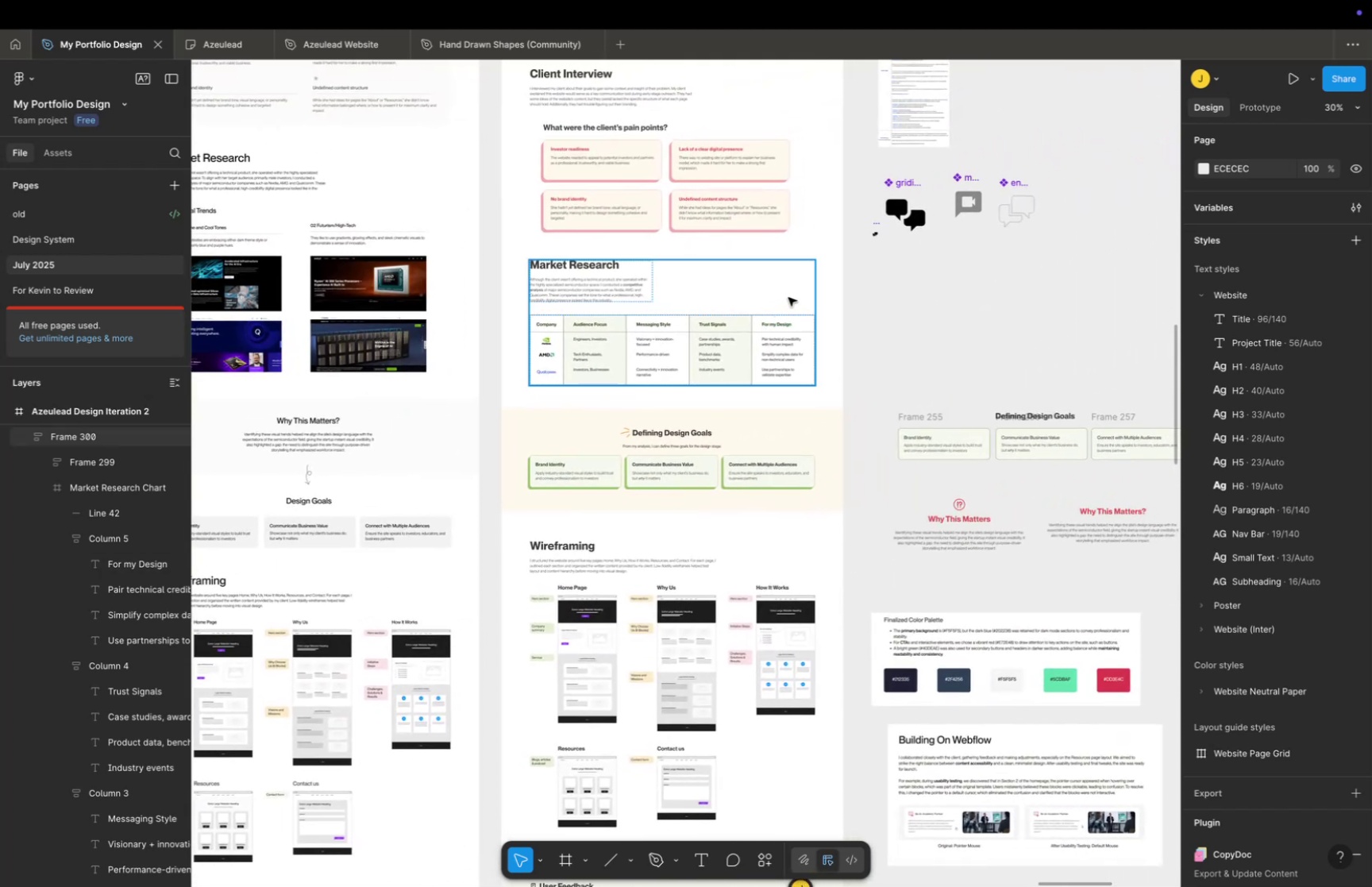 
left_click([789, 296])
 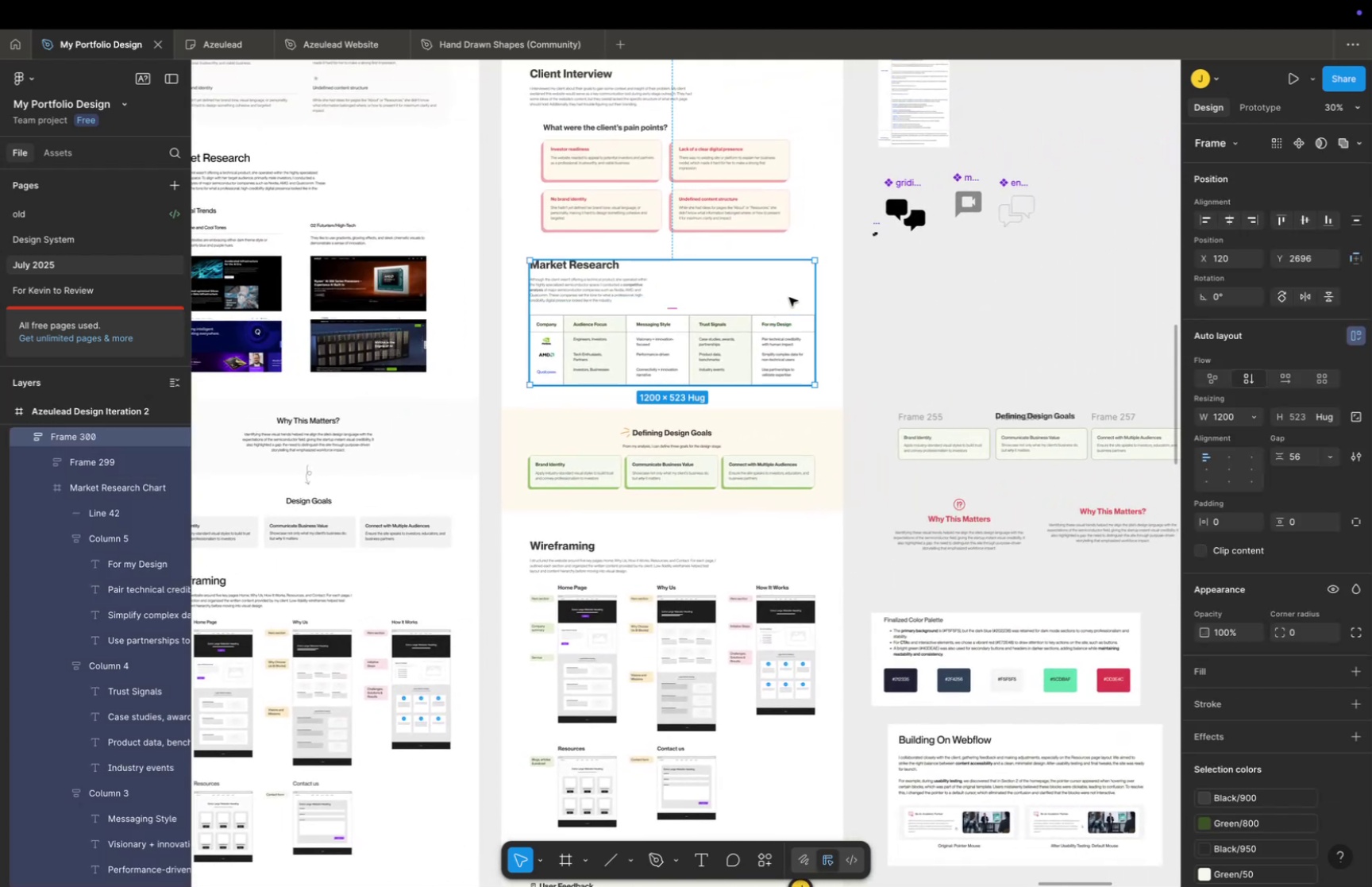 
key(Meta+Backspace)
 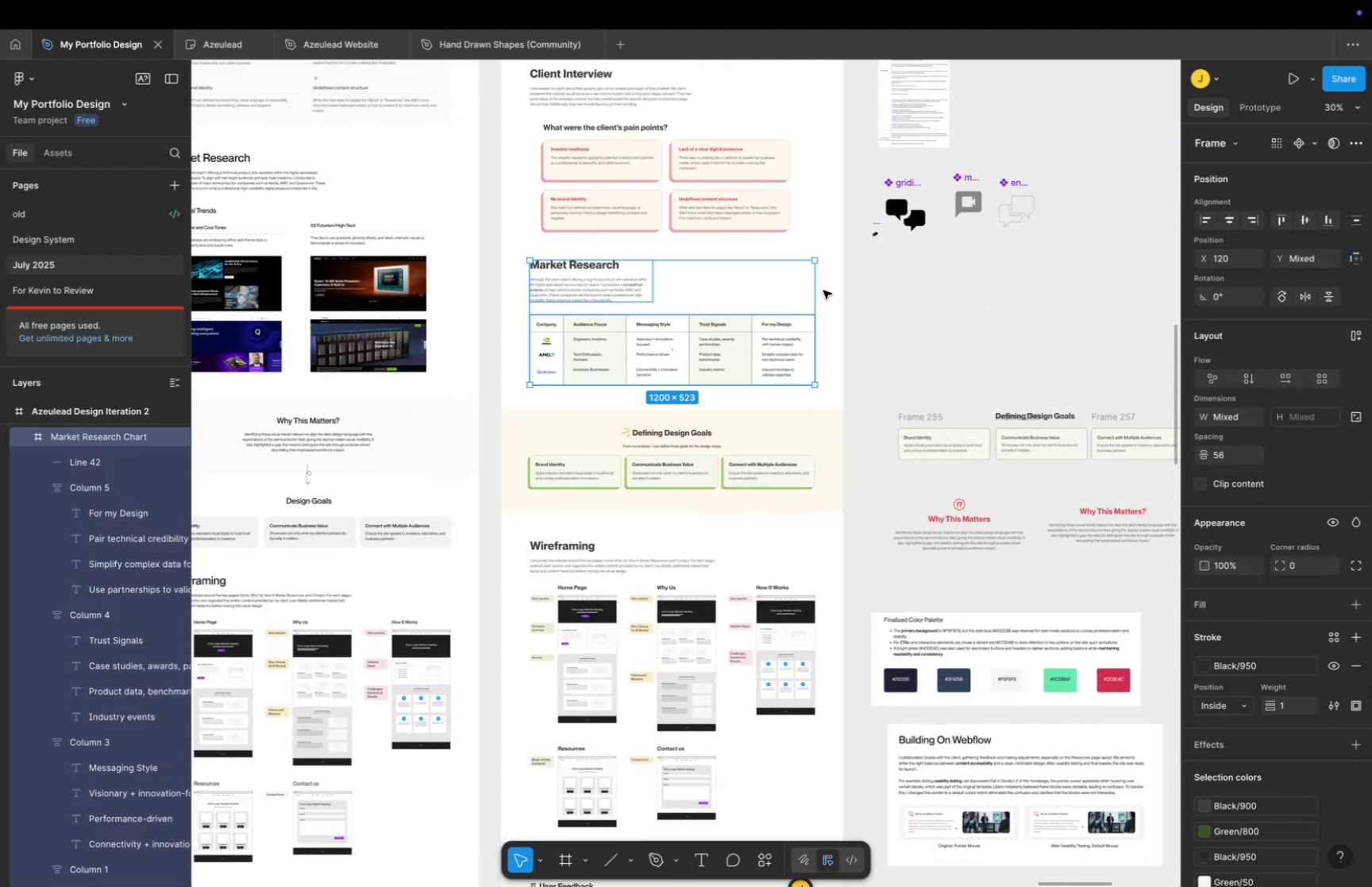 
left_click([877, 319])
 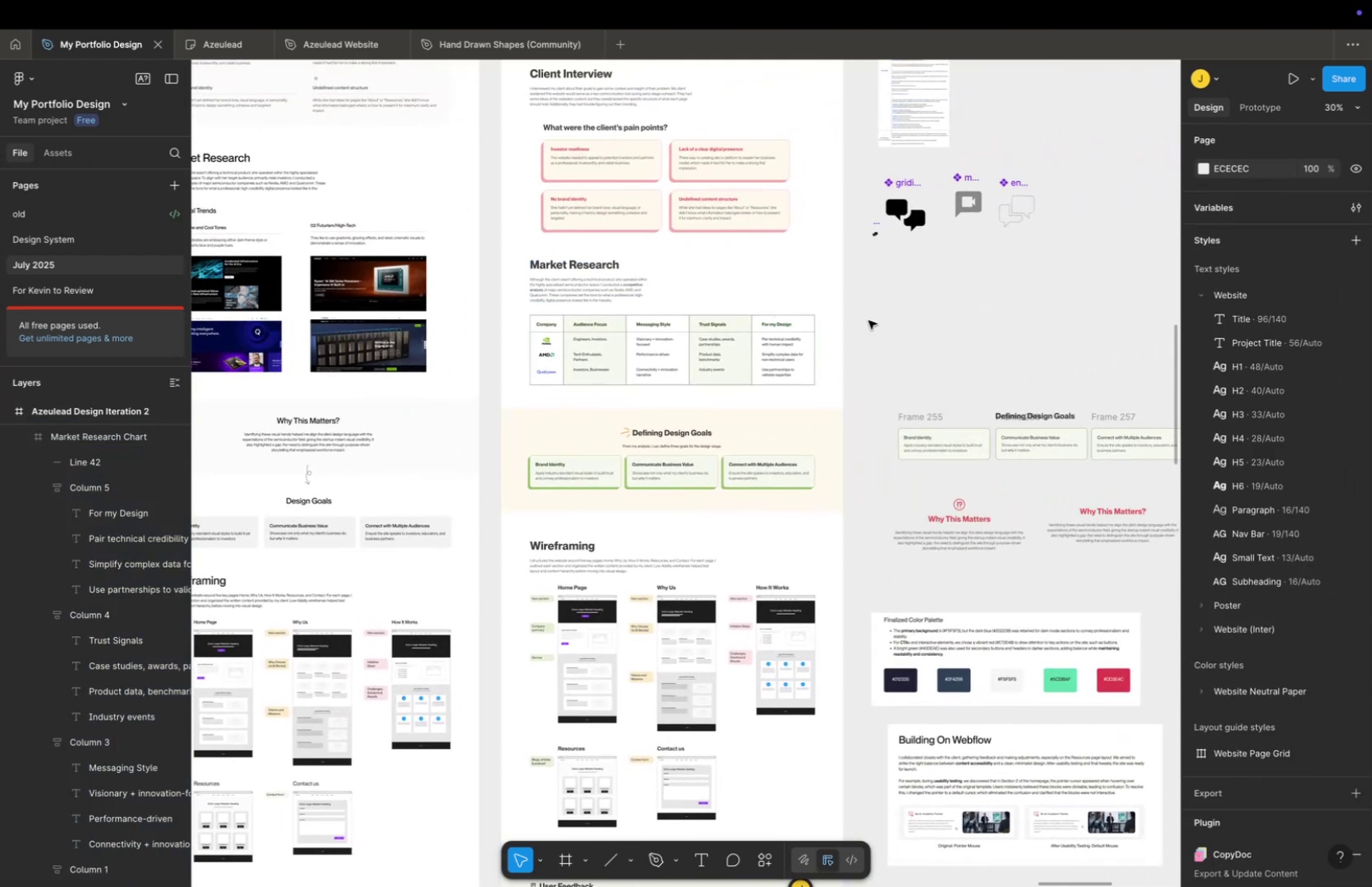 
hold_key(key=Space, duration=0.37)
 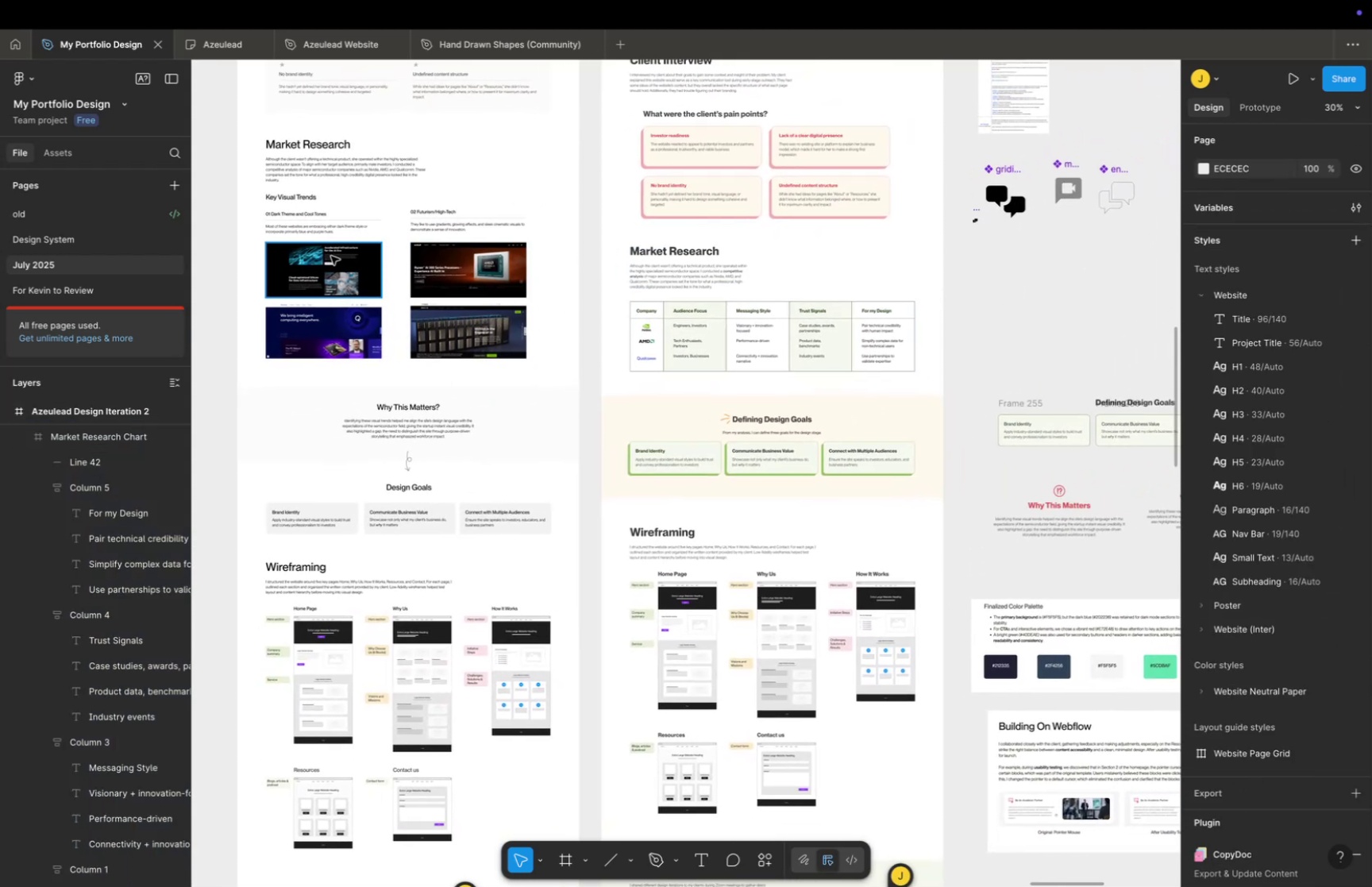 
left_click_drag(start_coordinate=[848, 314], to_coordinate=[948, 300])
 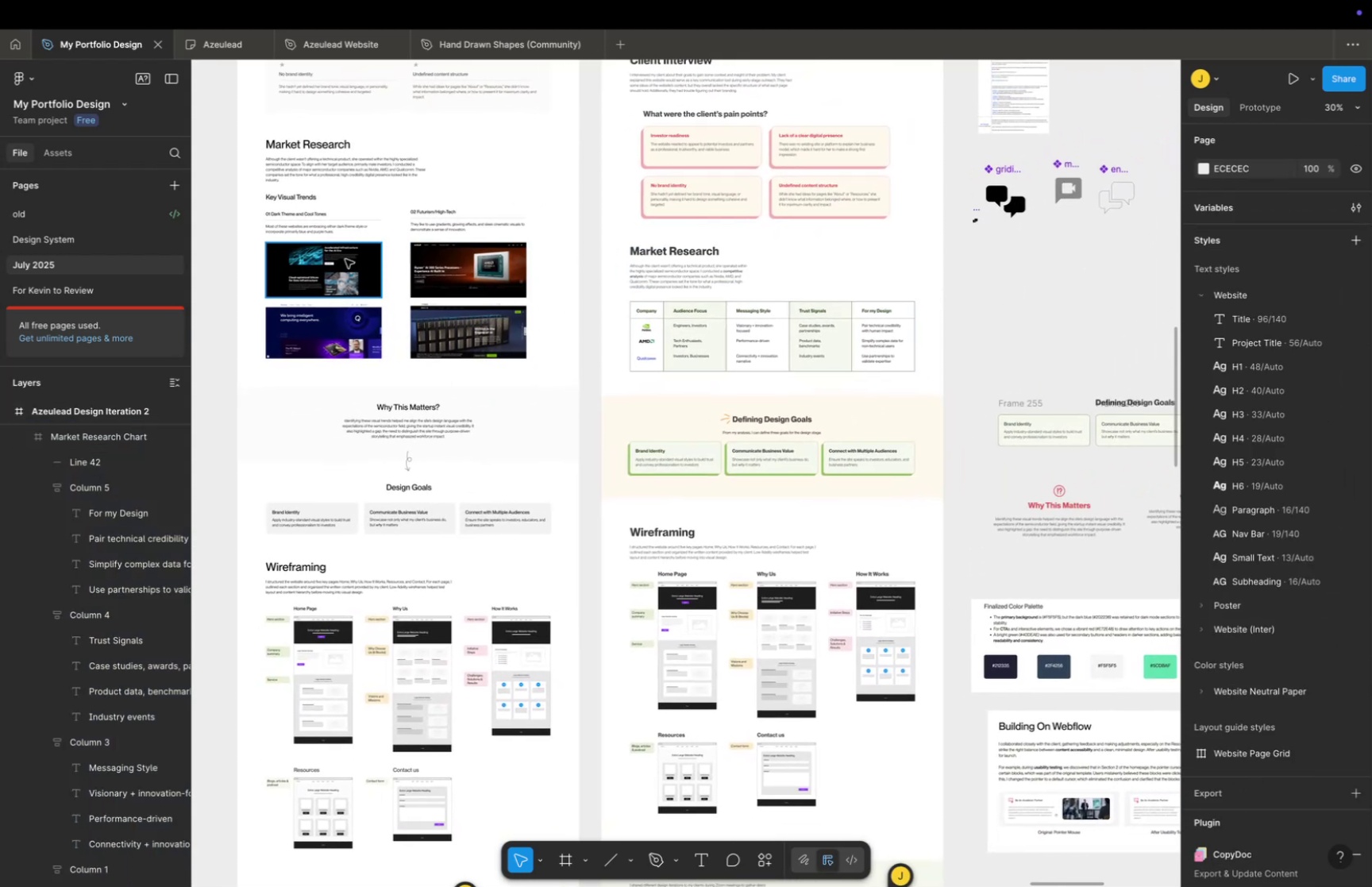 
left_click([331, 256])
 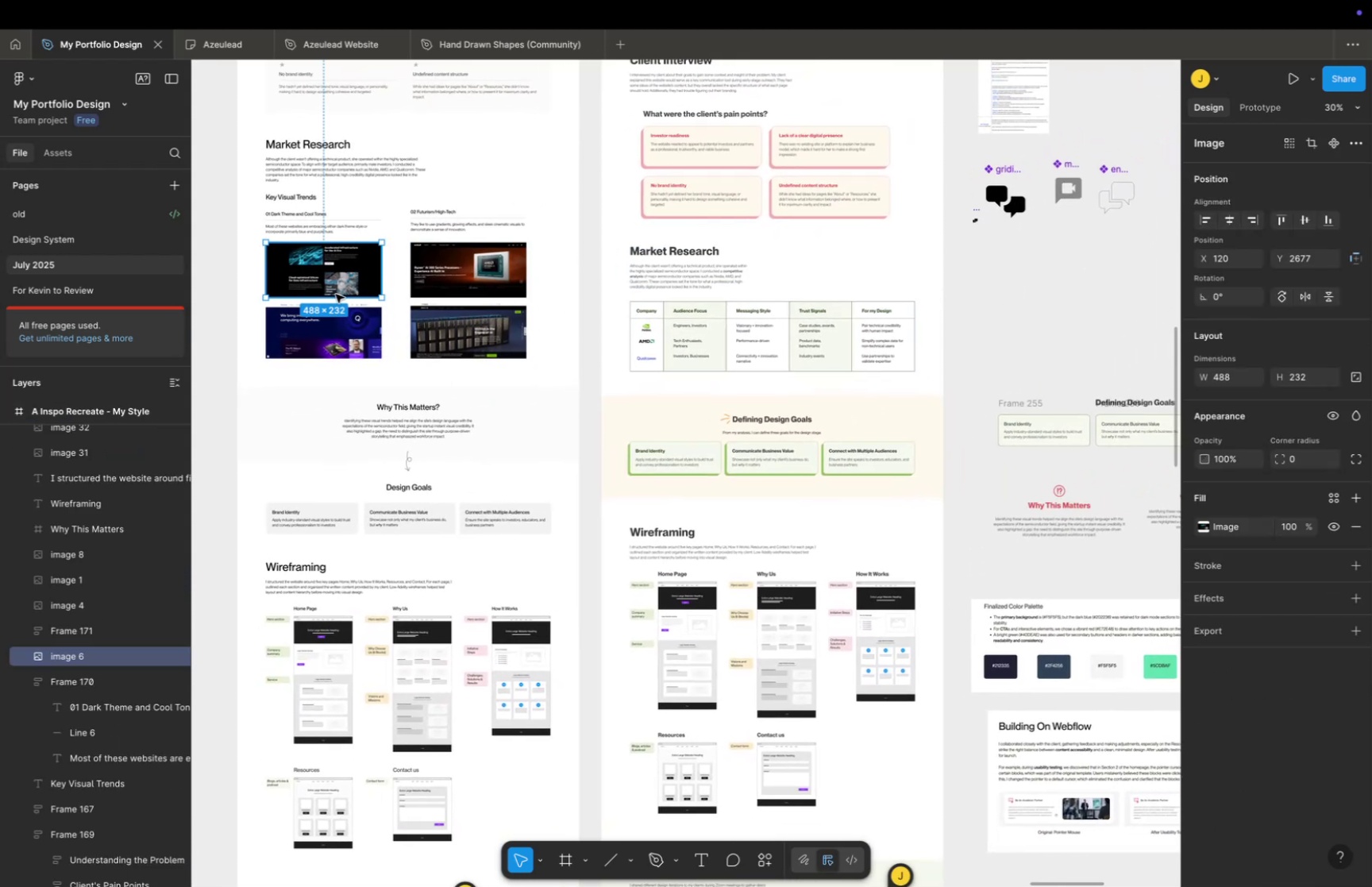 
hold_key(key=ShiftLeft, duration=0.59)
 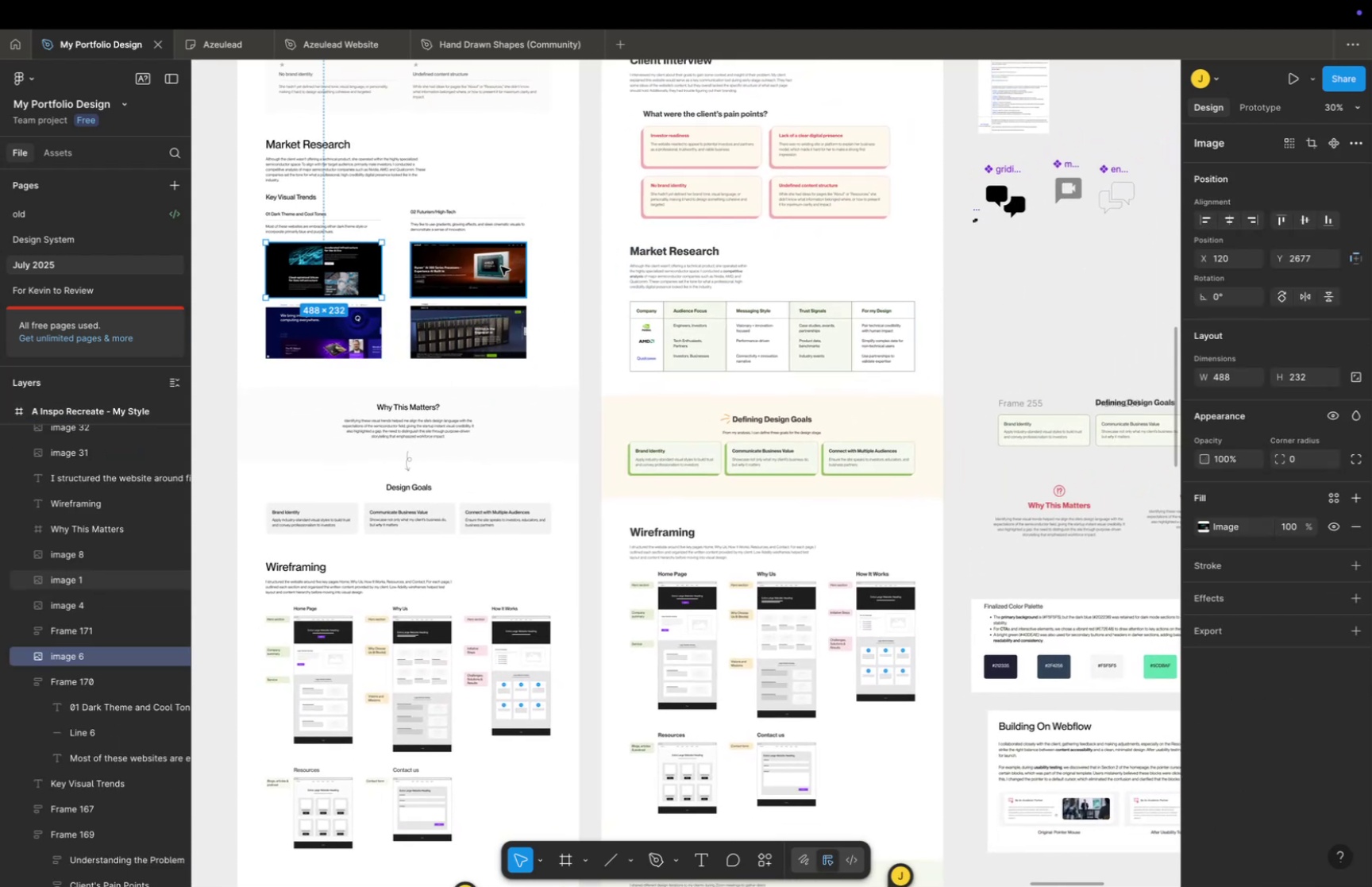 
left_click([501, 266])
 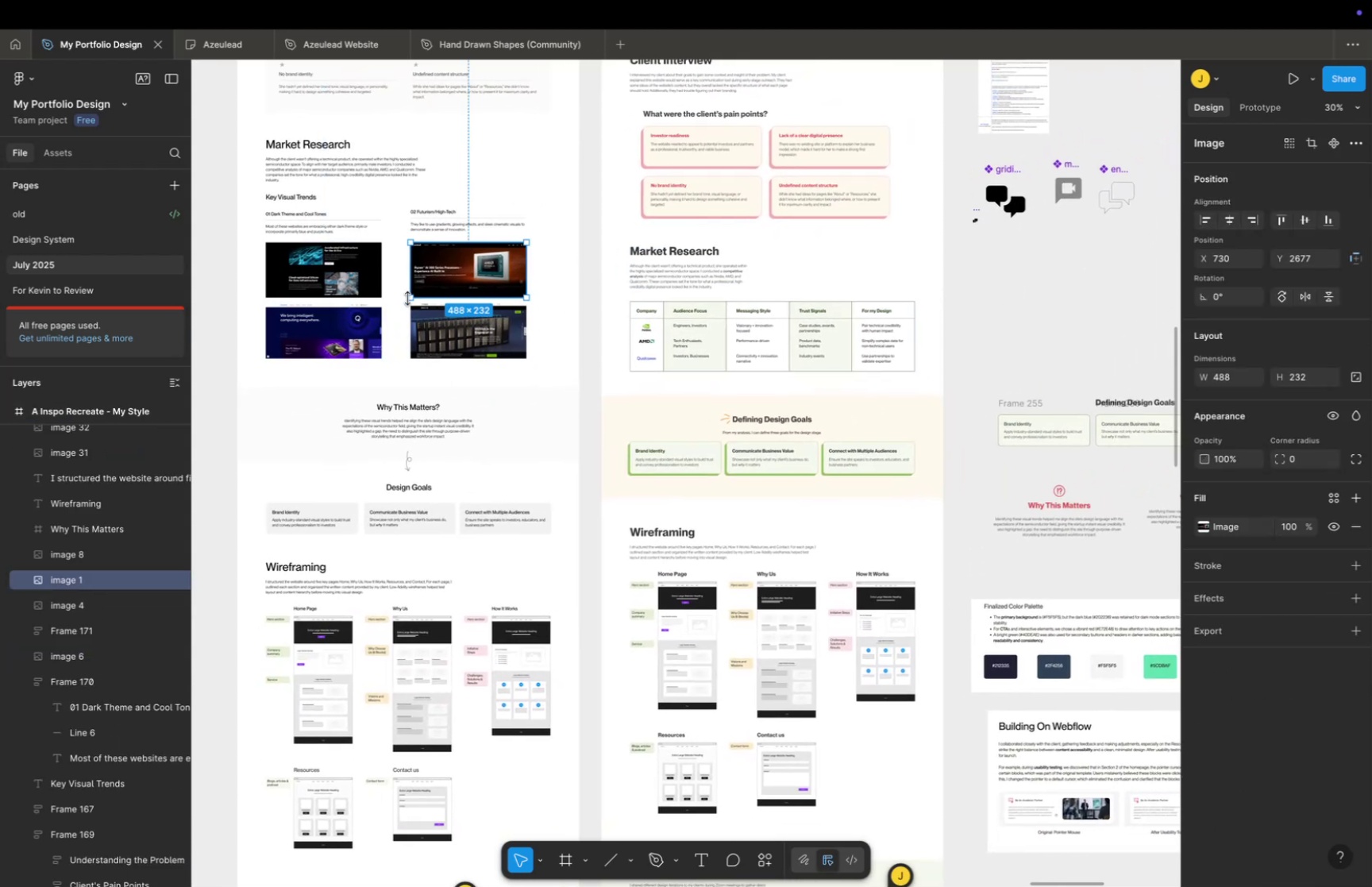 
hold_key(key=ShiftLeft, duration=0.92)
left_click([354, 272])
 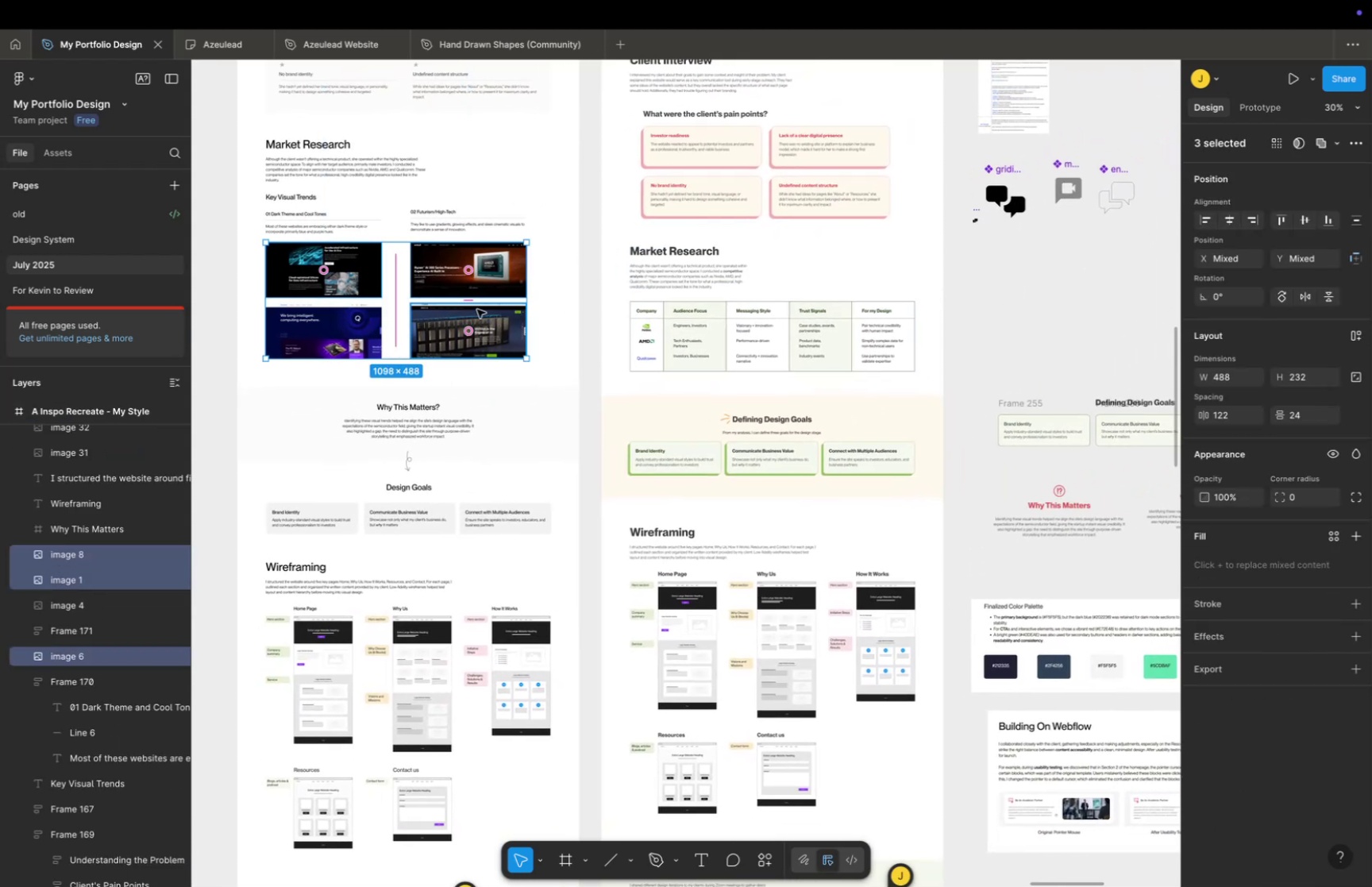 
key(Meta+C)
 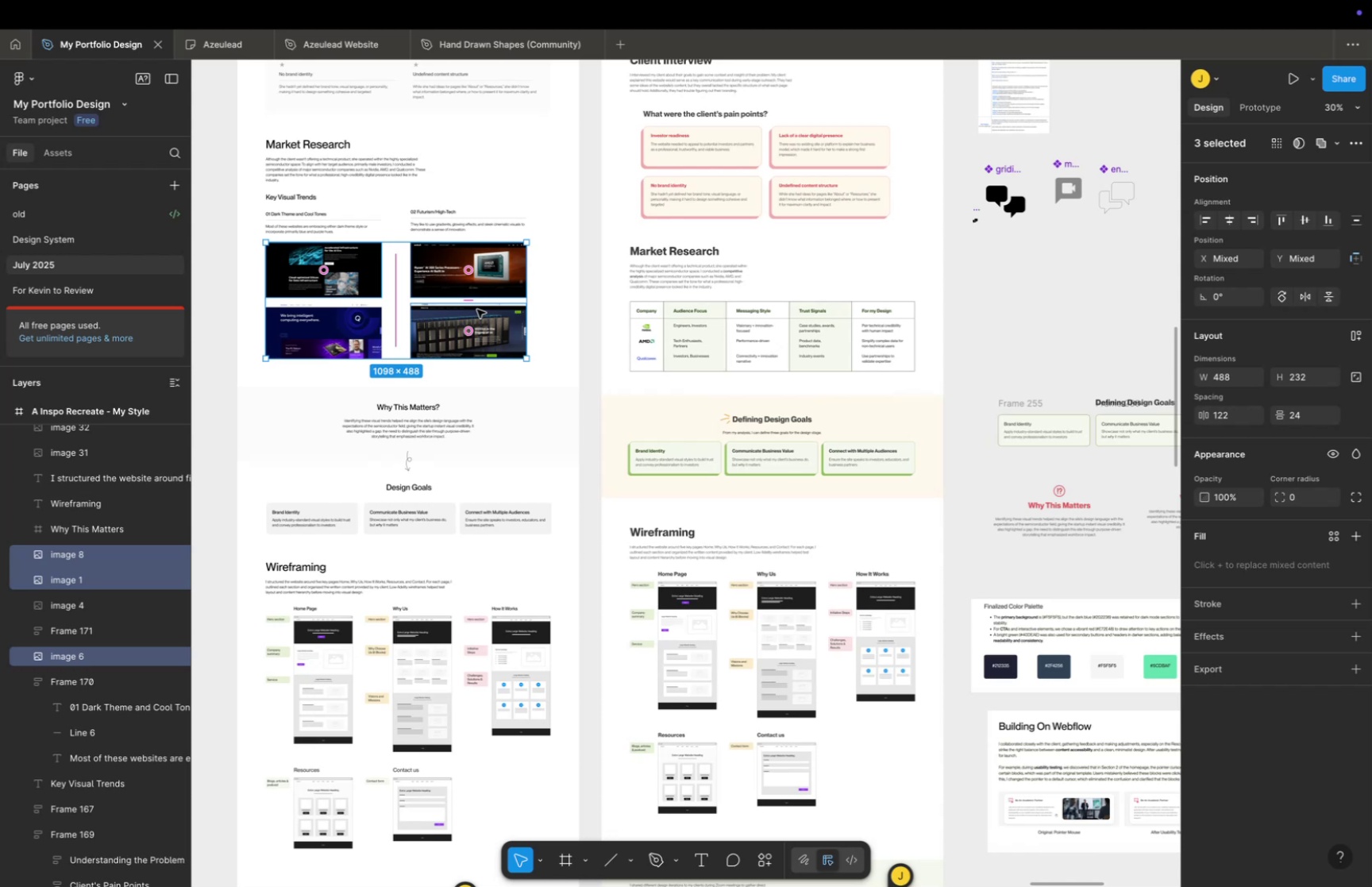 
key(Meta+V)
 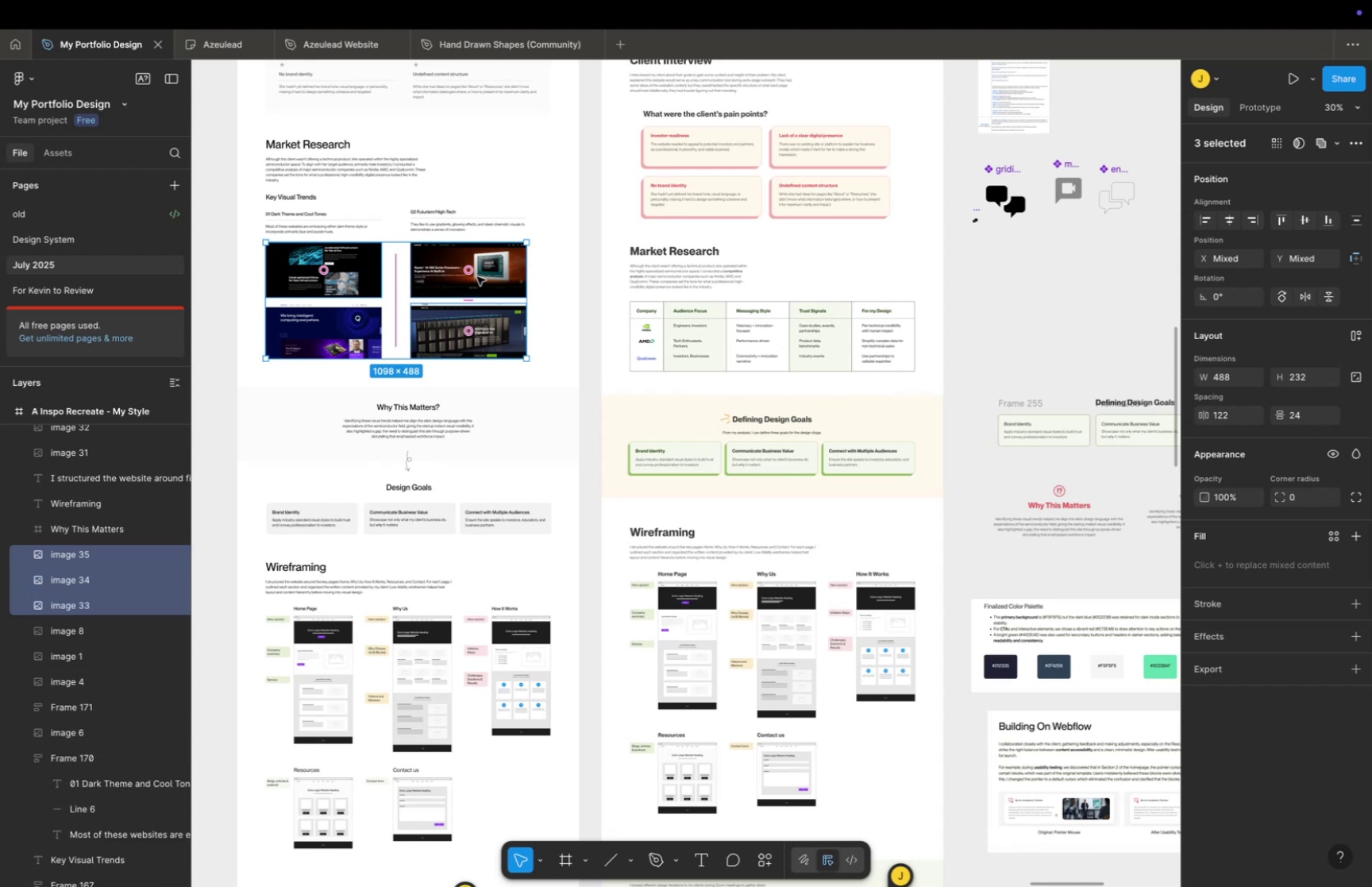 
left_click_drag(start_coordinate=[477, 276], to_coordinate=[1039, 294])
 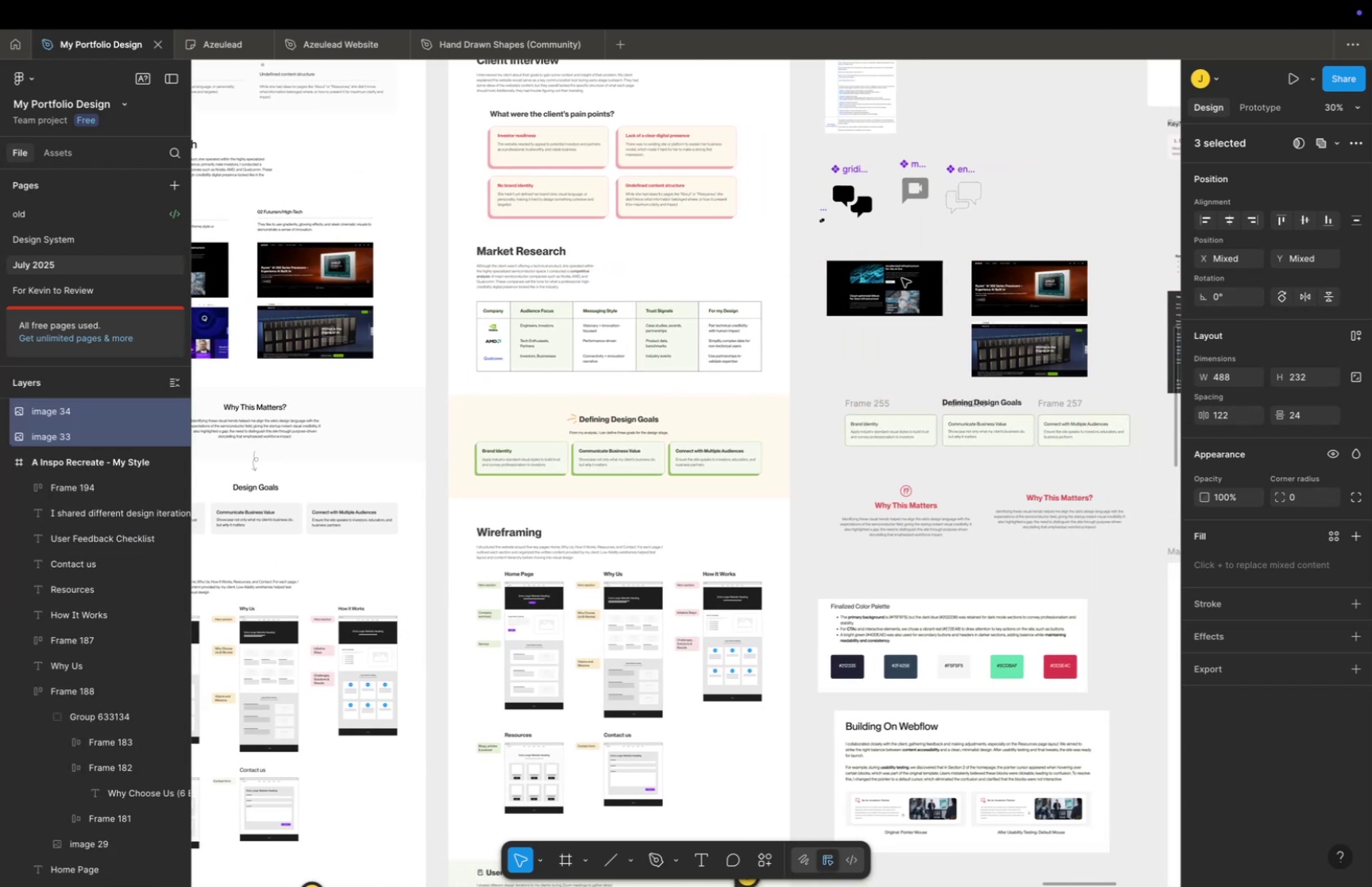 
left_click([901, 278])
 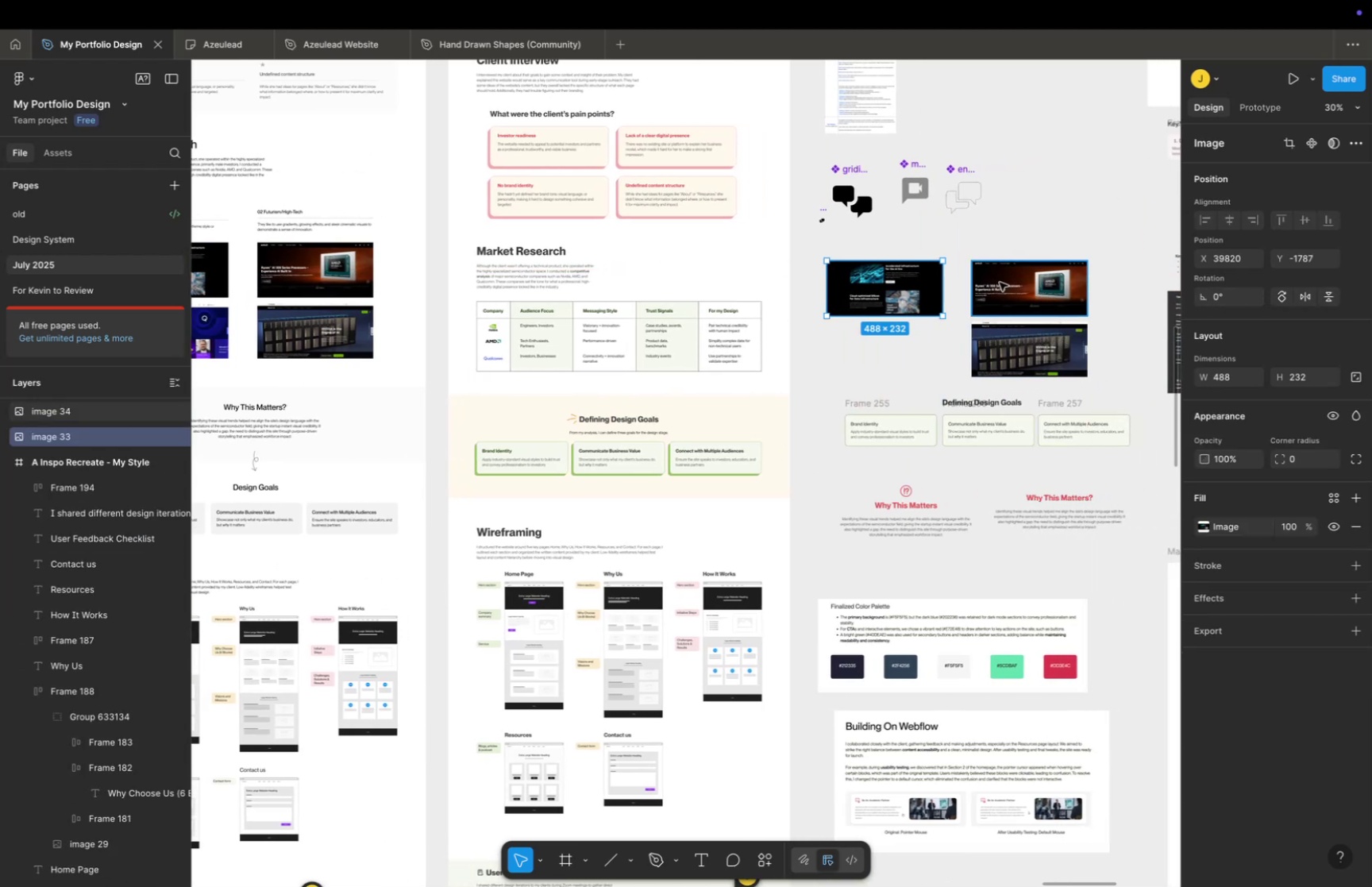 
hold_key(key=ShiftLeft, duration=0.71)
double_click([1029, 337])
 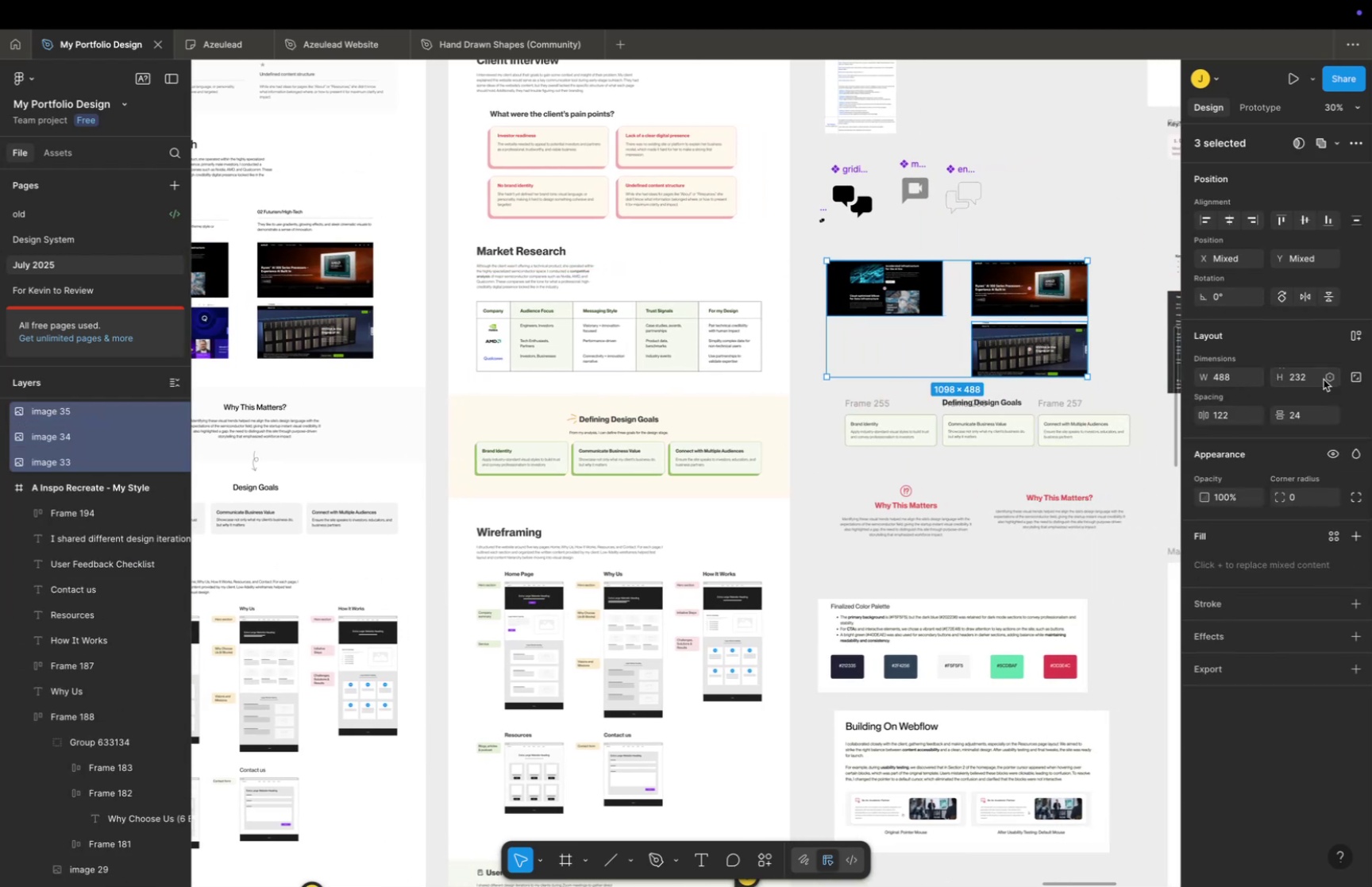 
left_click([1359, 378])
 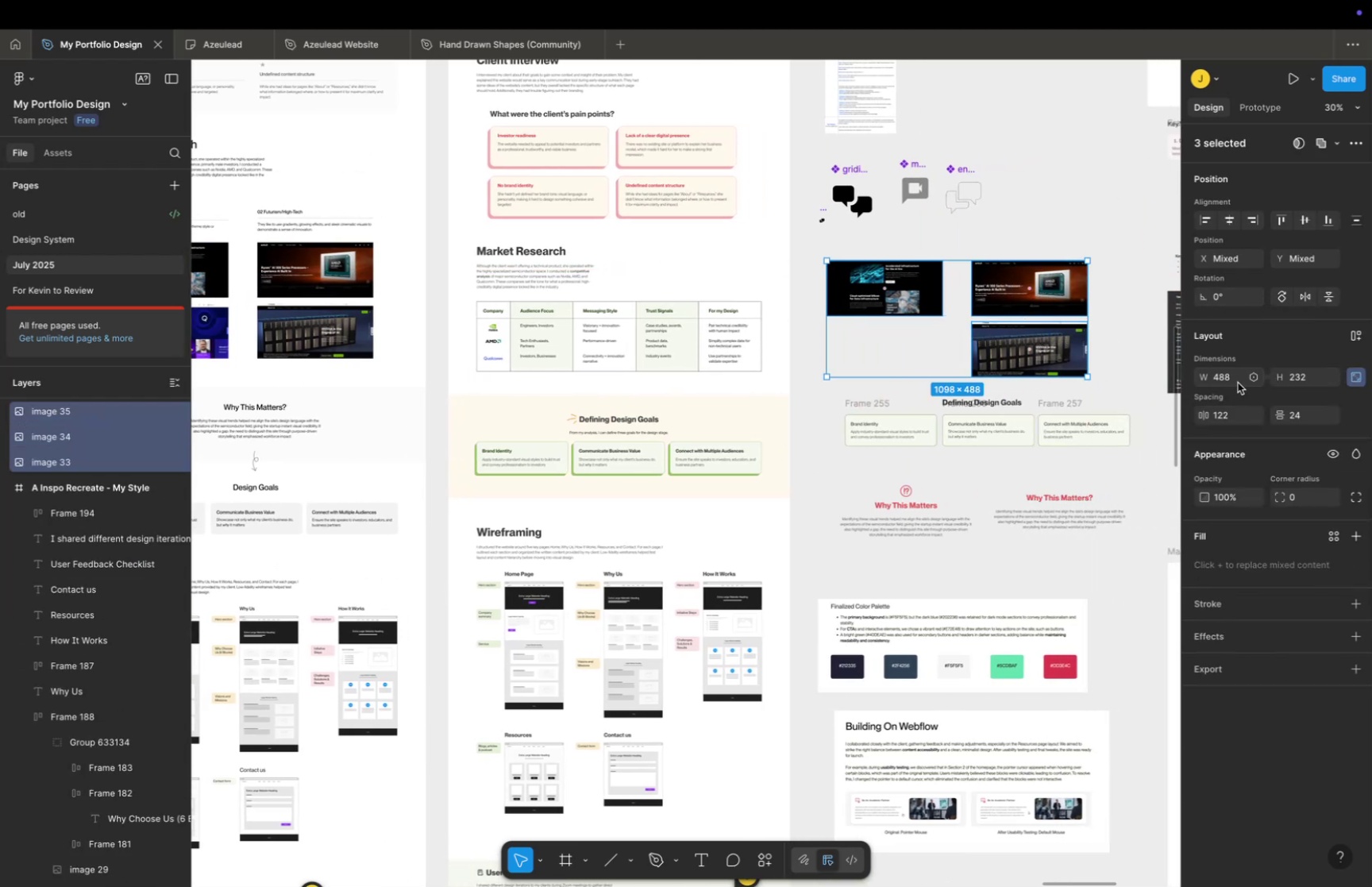 
left_click([1230, 381])
 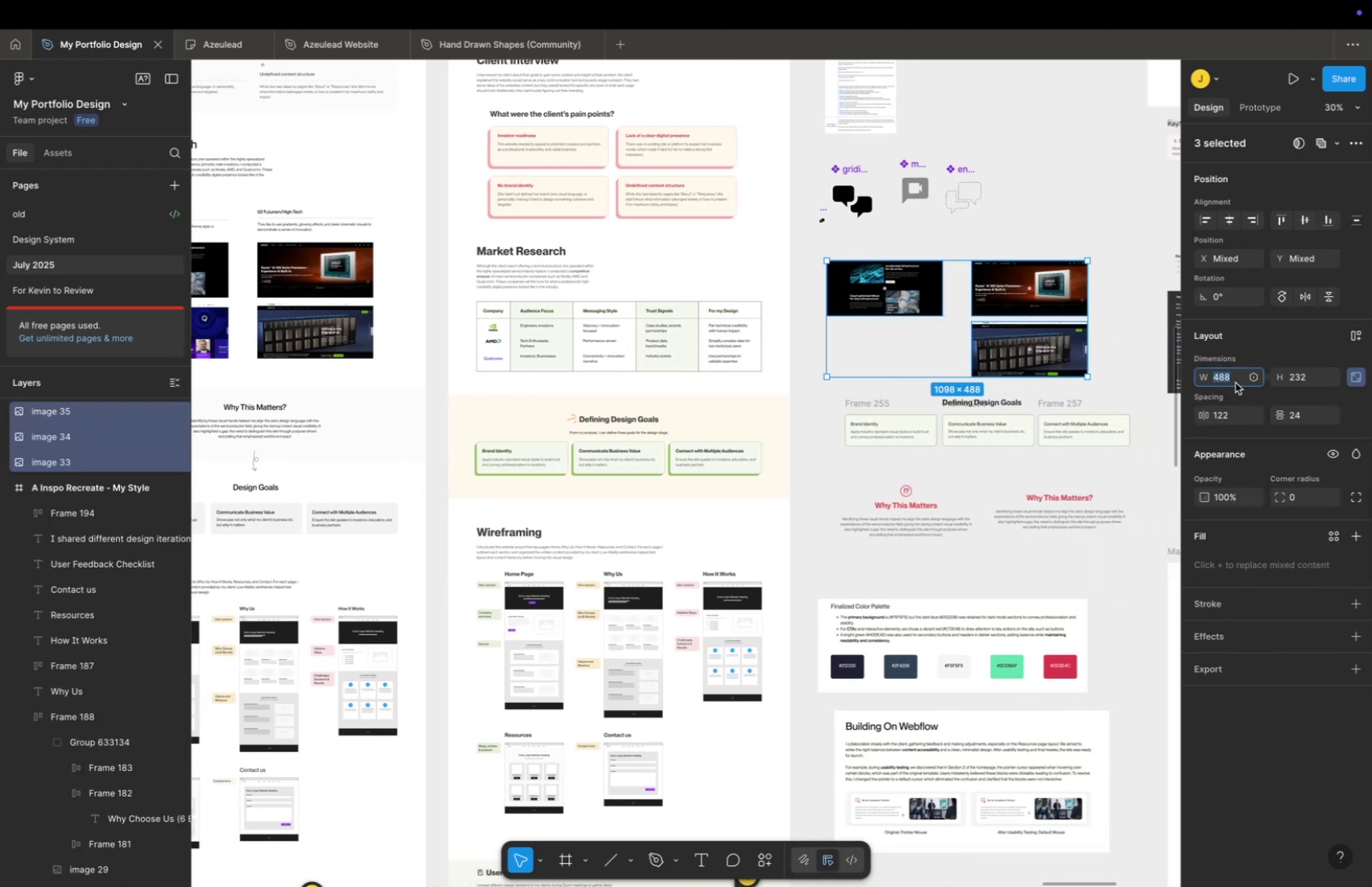 
type(200)
 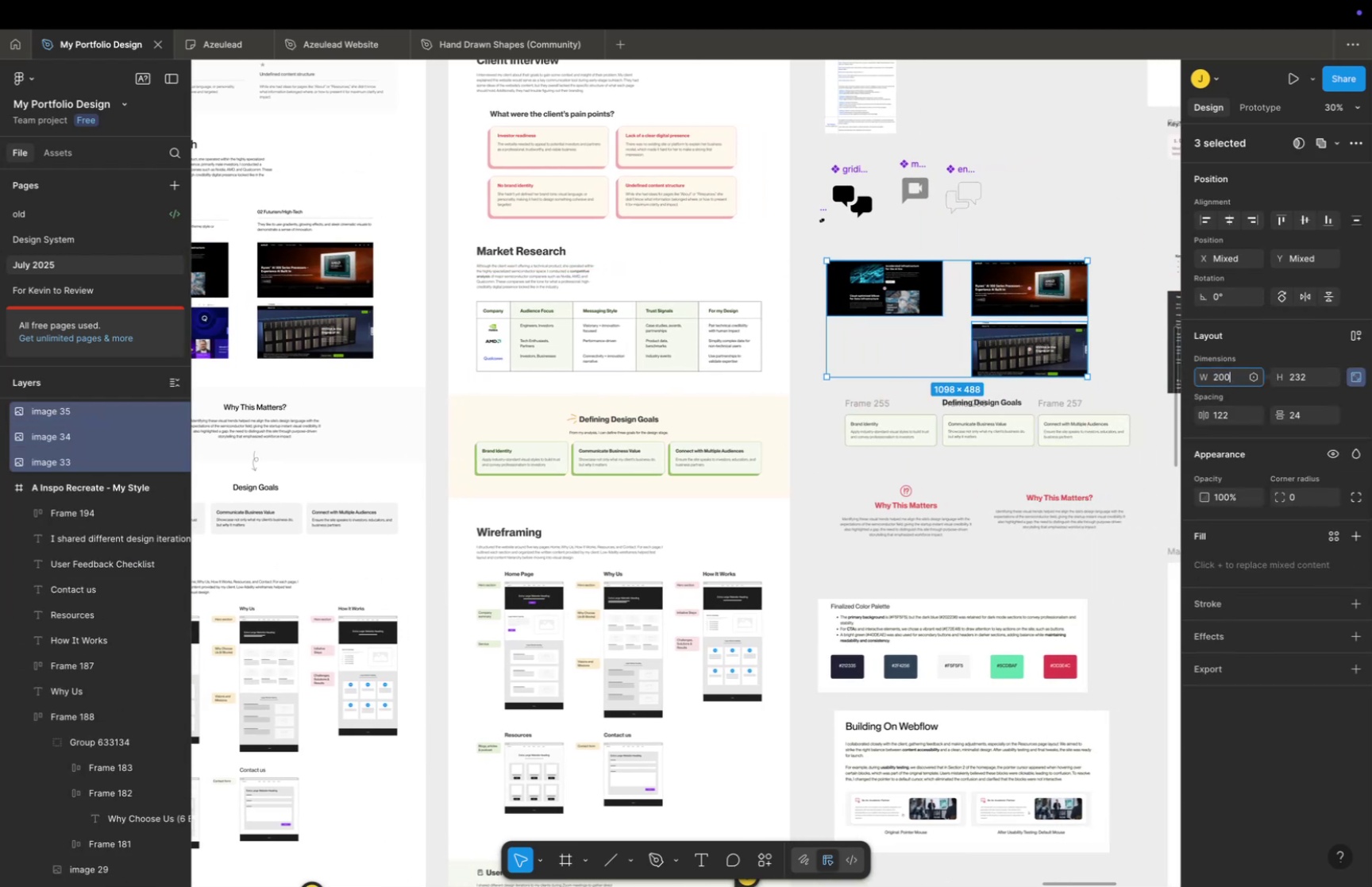 
key(Enter)
 